 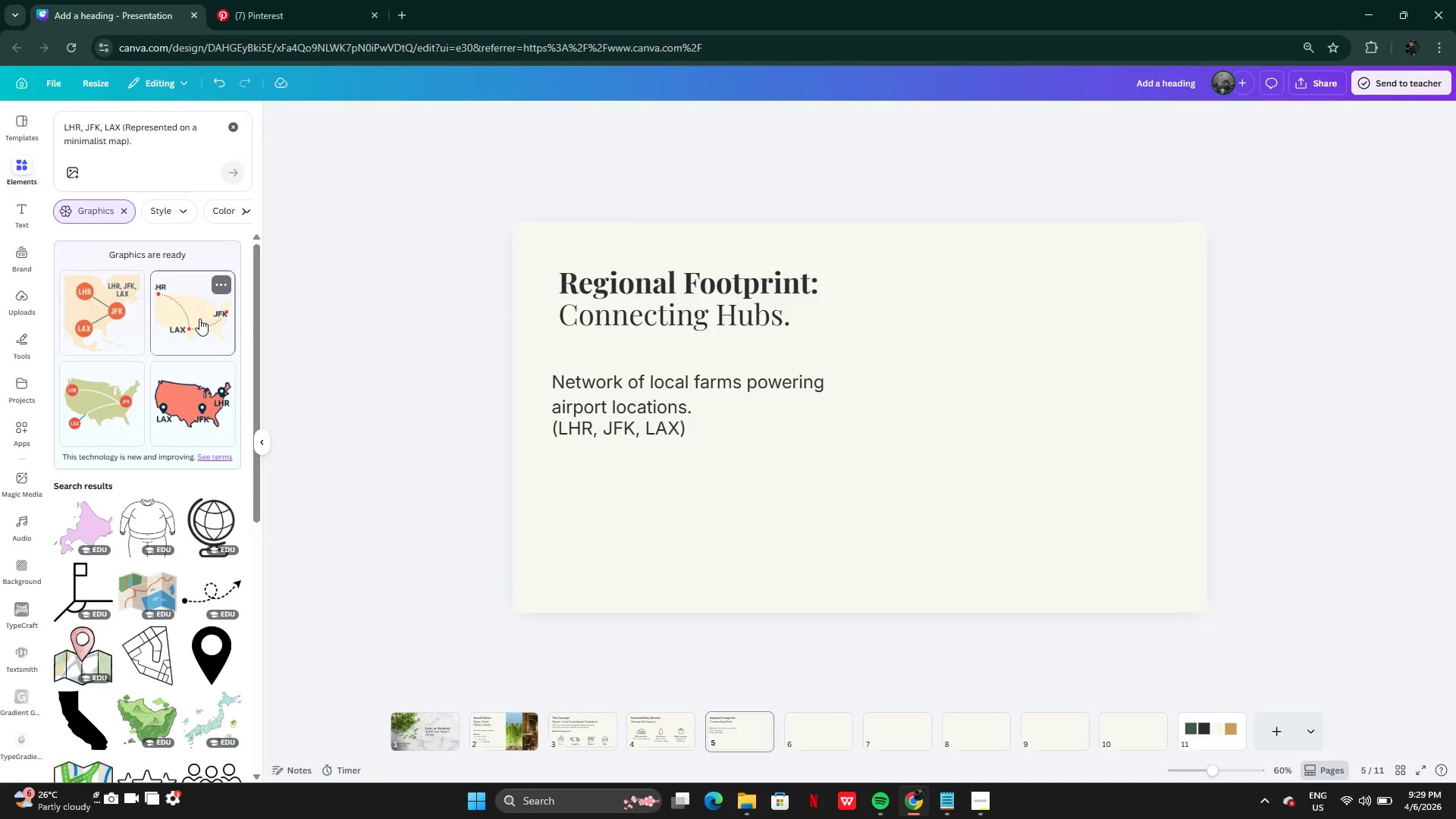 
left_click_drag(start_coordinate=[927, 435], to_coordinate=[1056, 452])
 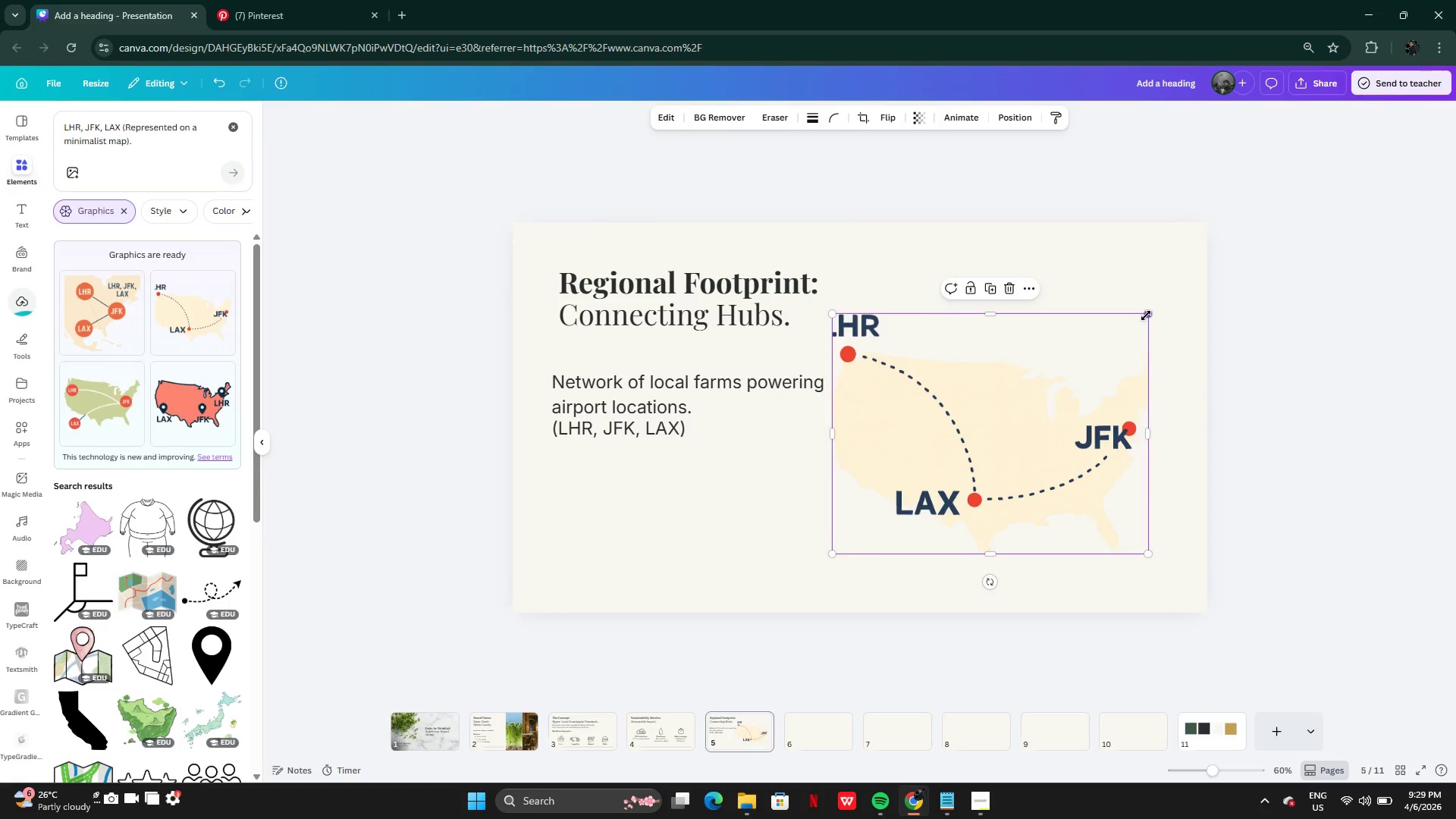 
left_click_drag(start_coordinate=[1150, 315], to_coordinate=[1116, 341])
 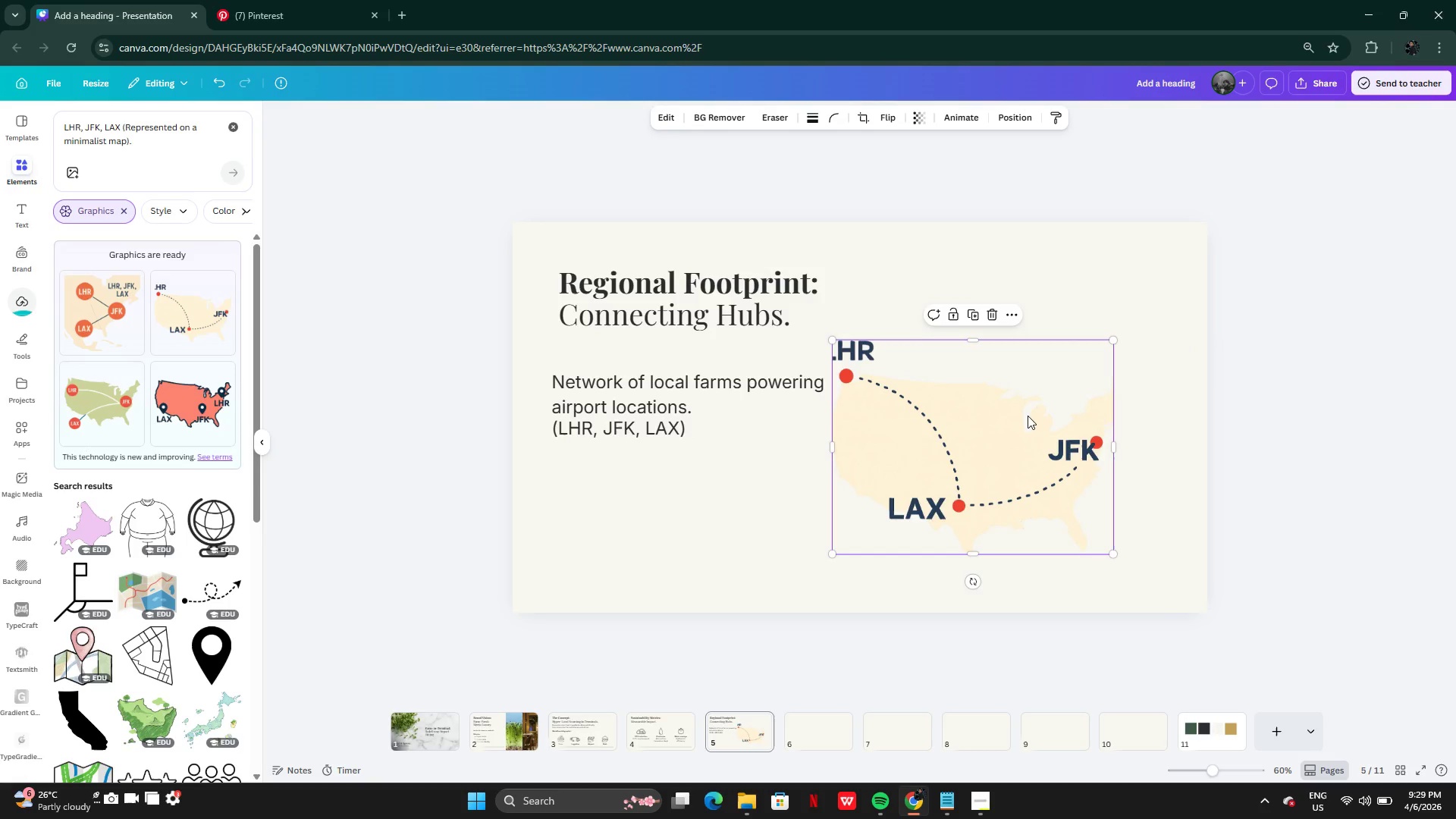 
left_click_drag(start_coordinate=[1025, 416], to_coordinate=[1056, 409])
 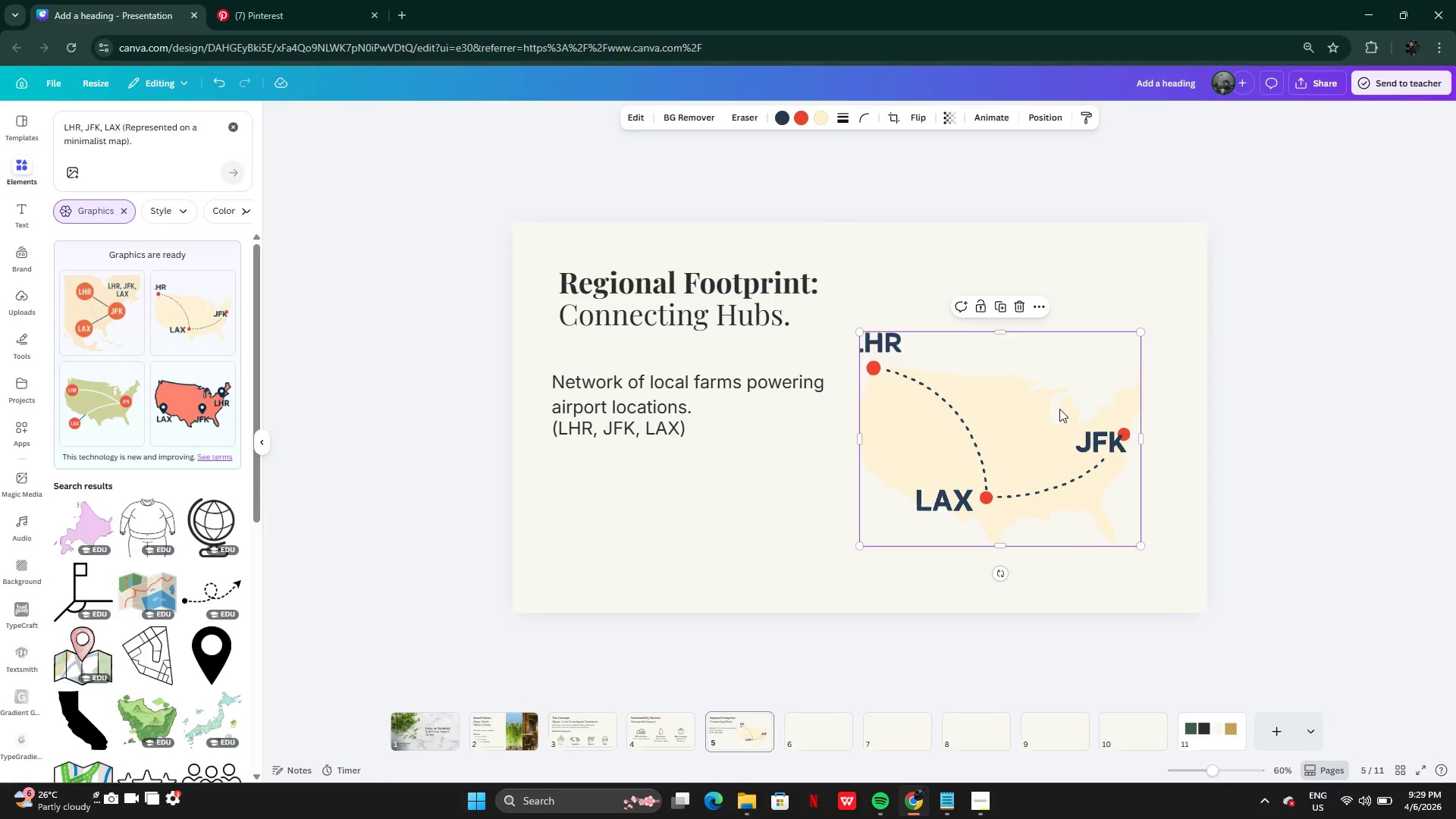 
left_click_drag(start_coordinate=[1059, 410], to_coordinate=[1049, 410])
 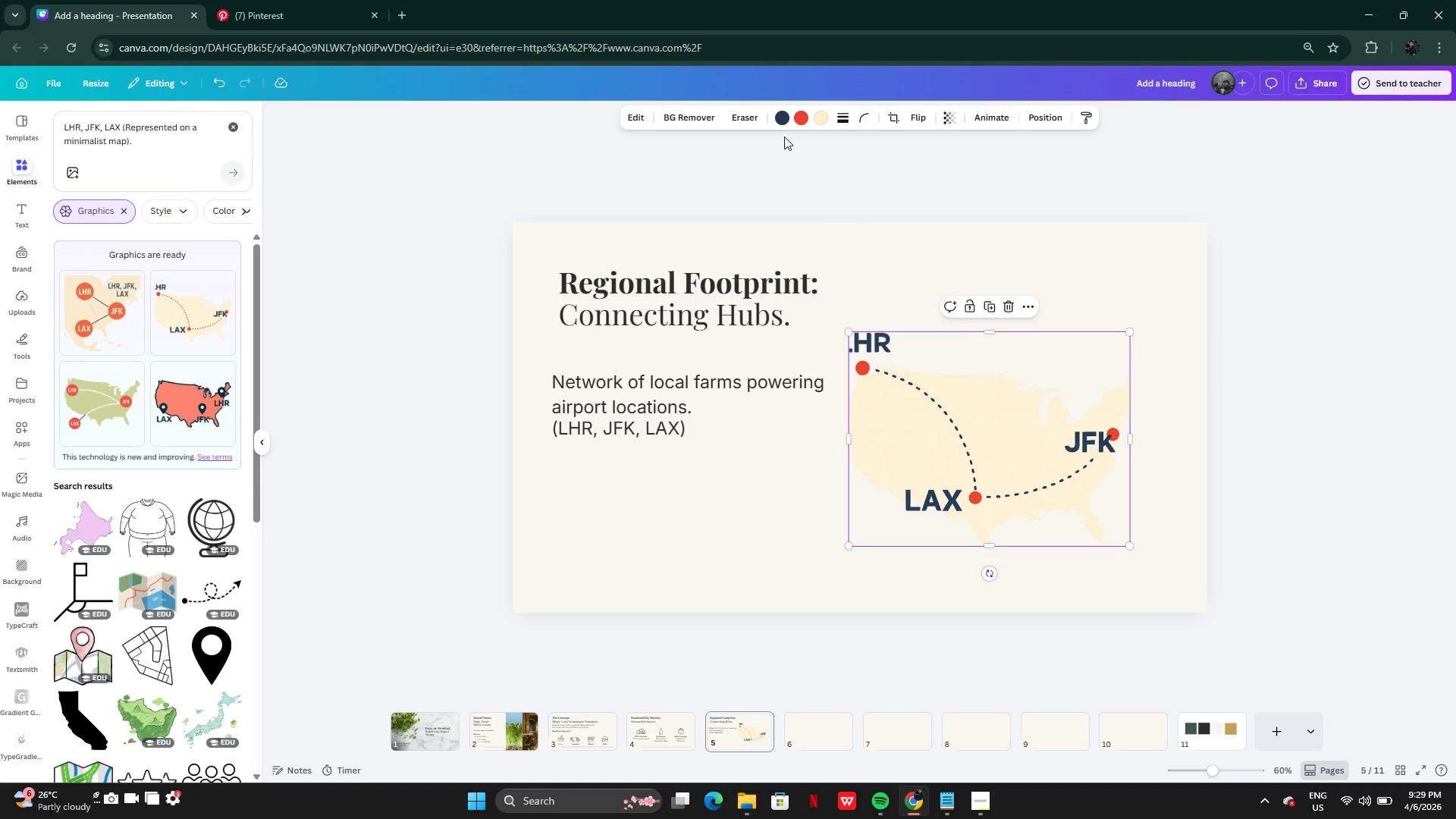 
mouse_move([808, 121])
 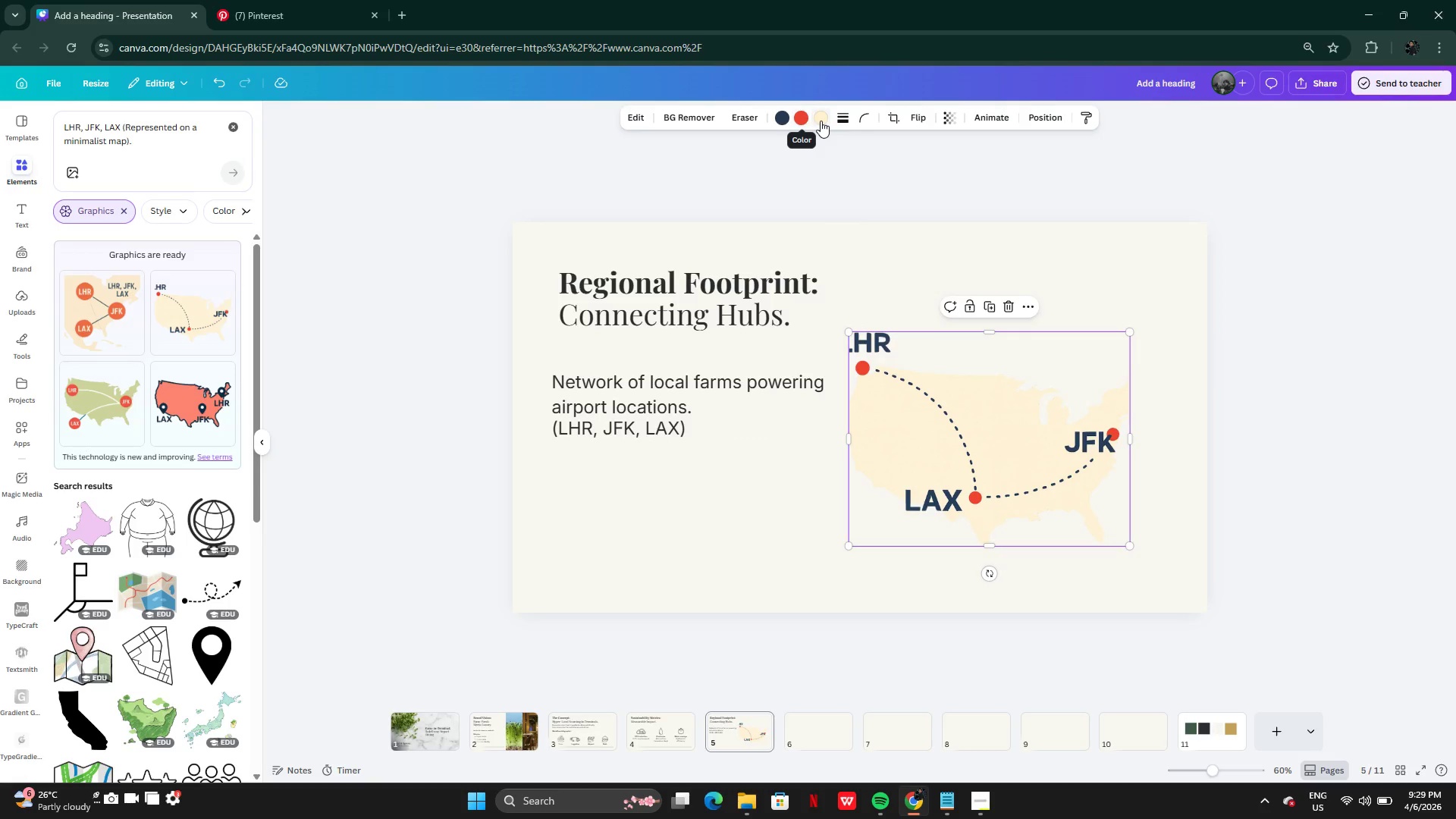 
left_click([821, 121])
 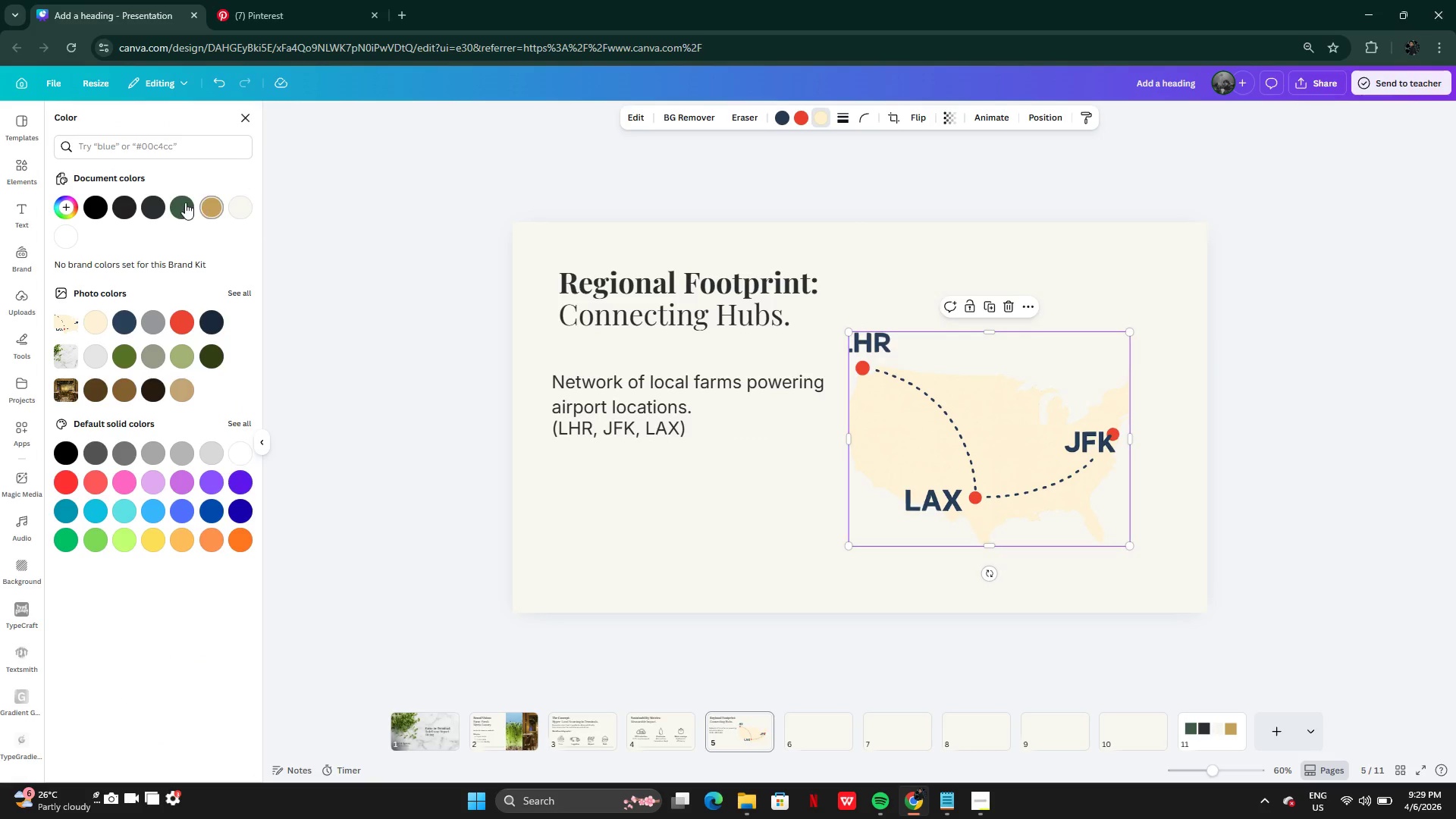 
left_click([184, 202])
 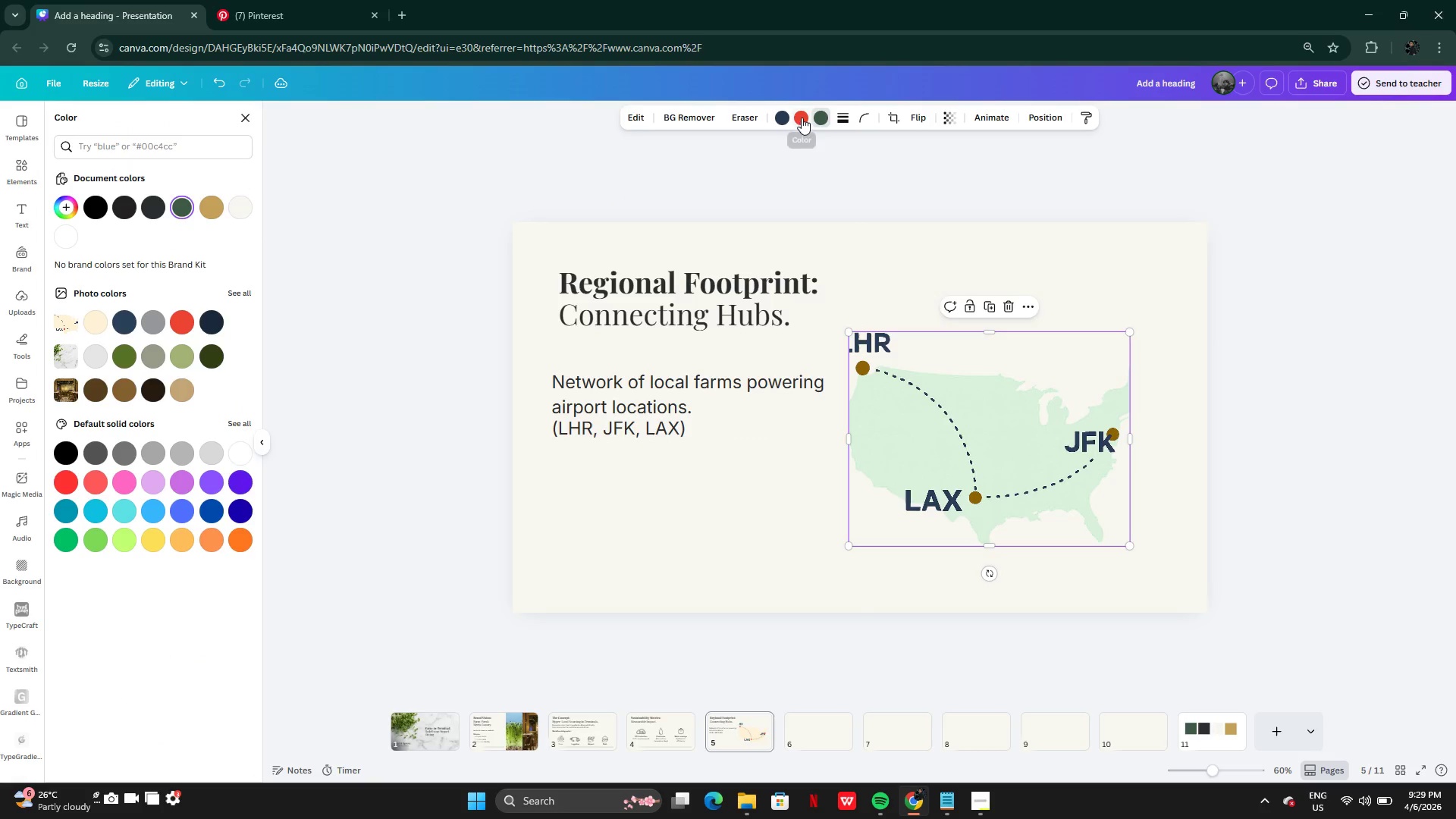 
left_click([780, 122])
 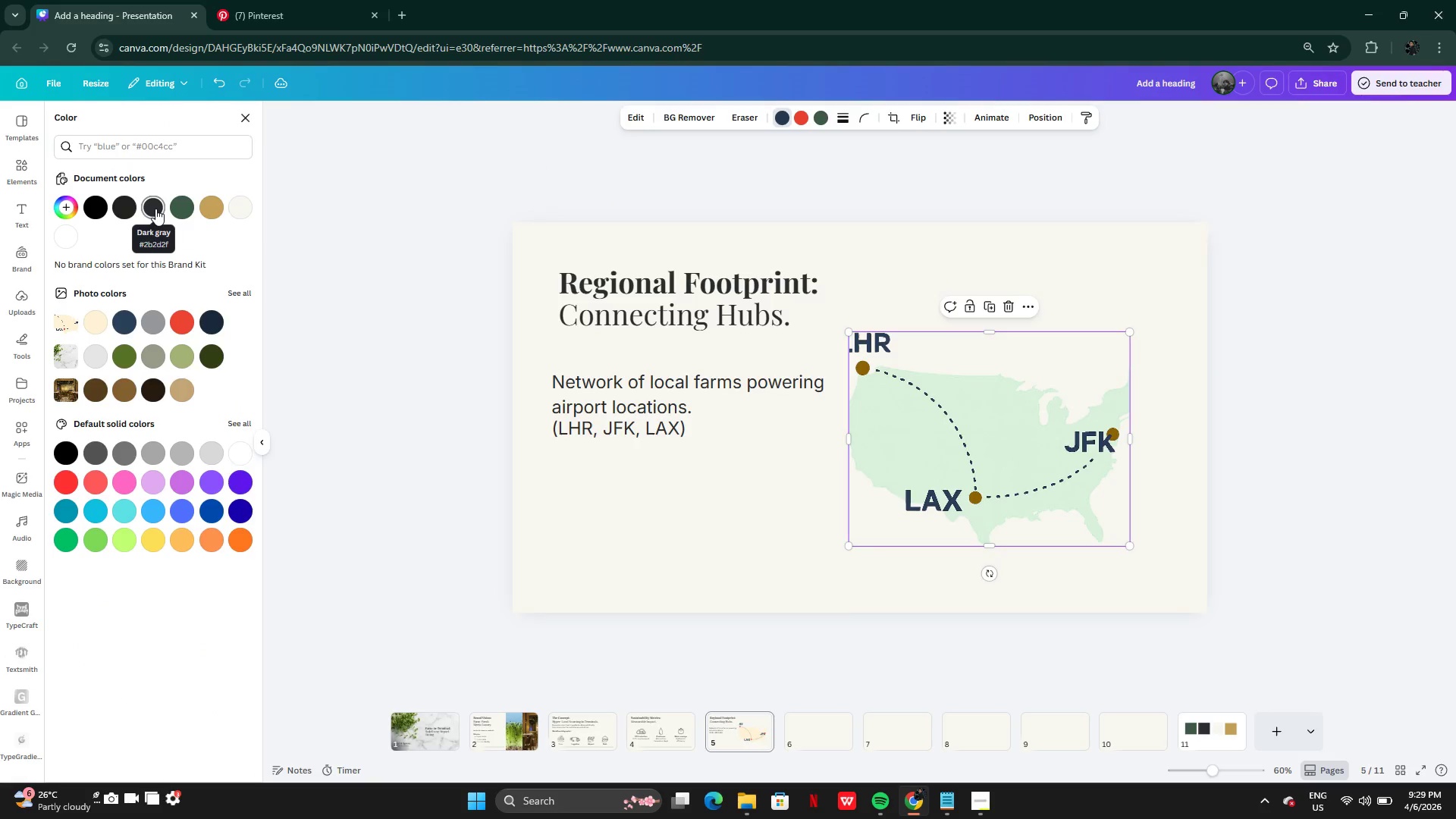 
left_click([155, 209])
 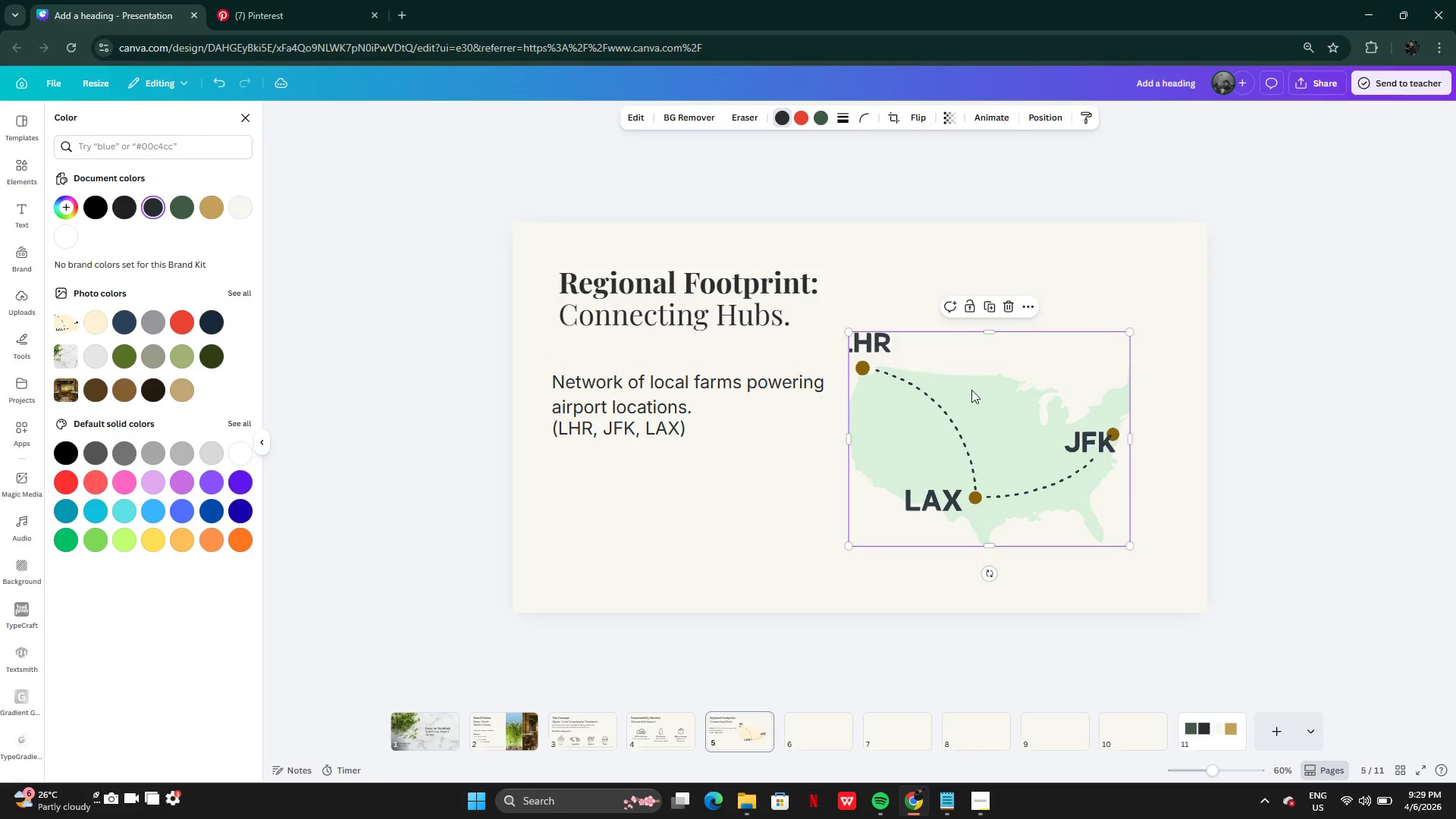 
left_click_drag(start_coordinate=[982, 451], to_coordinate=[997, 441])
 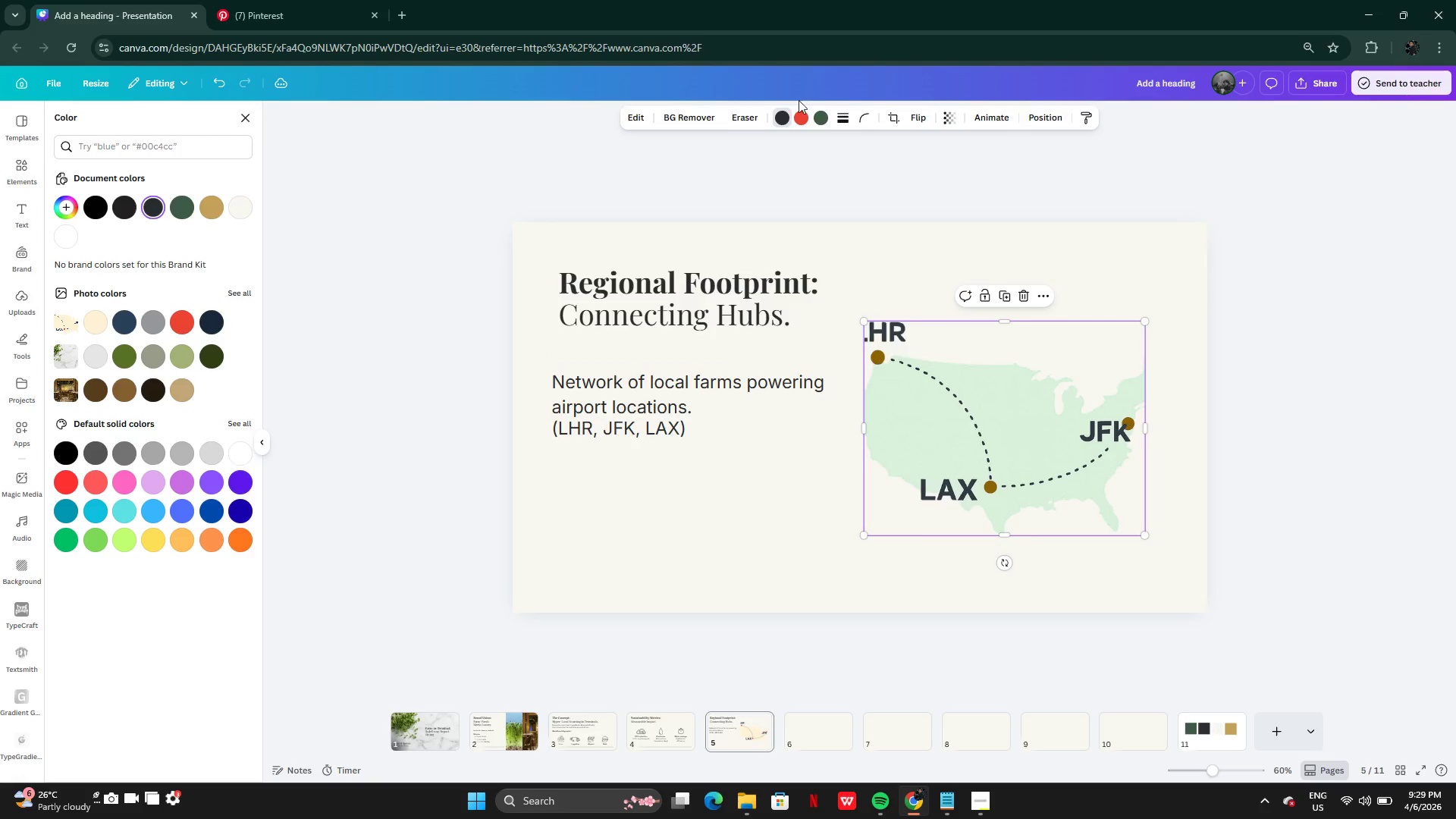 
left_click([799, 113])
 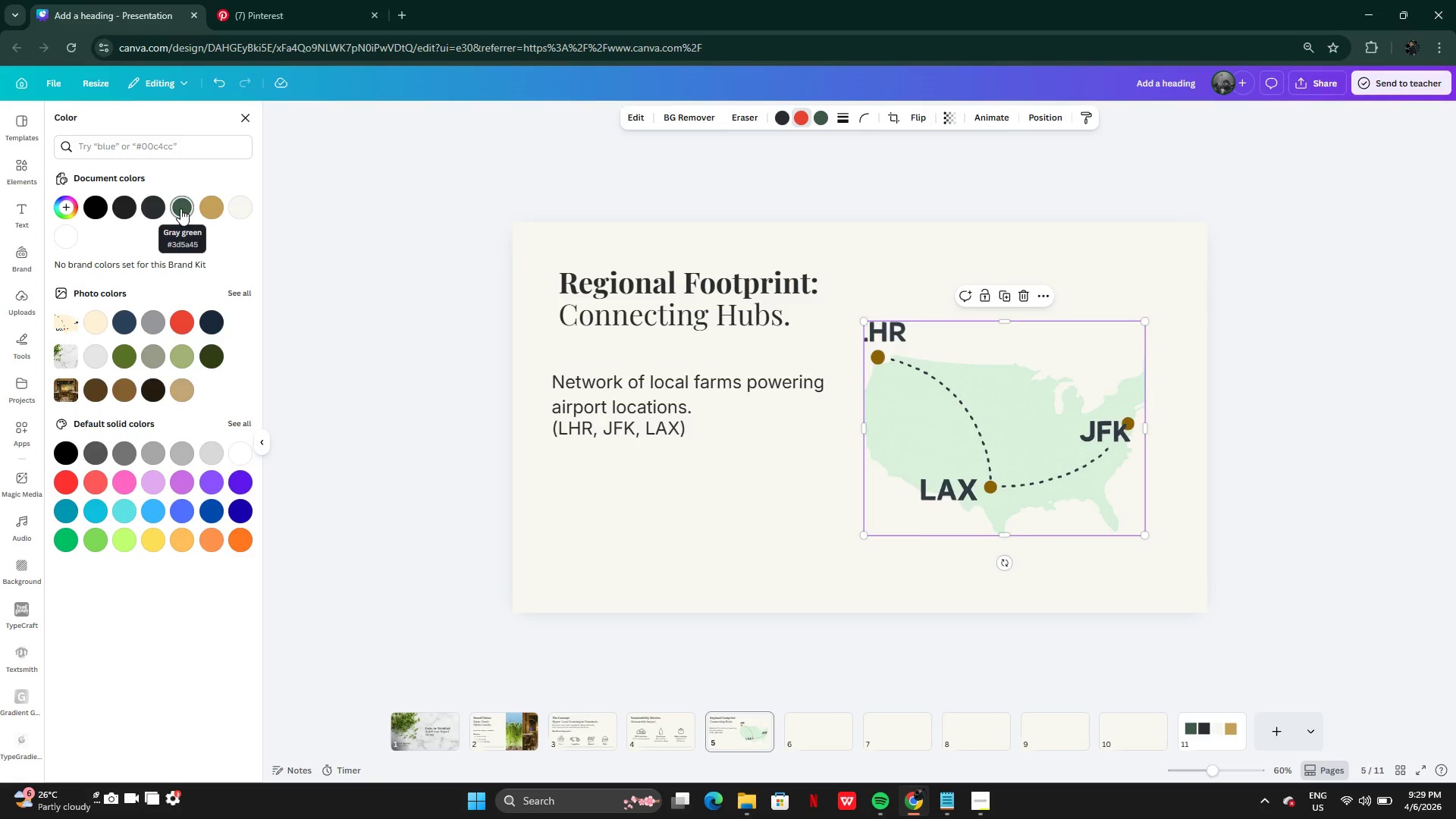 
left_click([180, 209])
 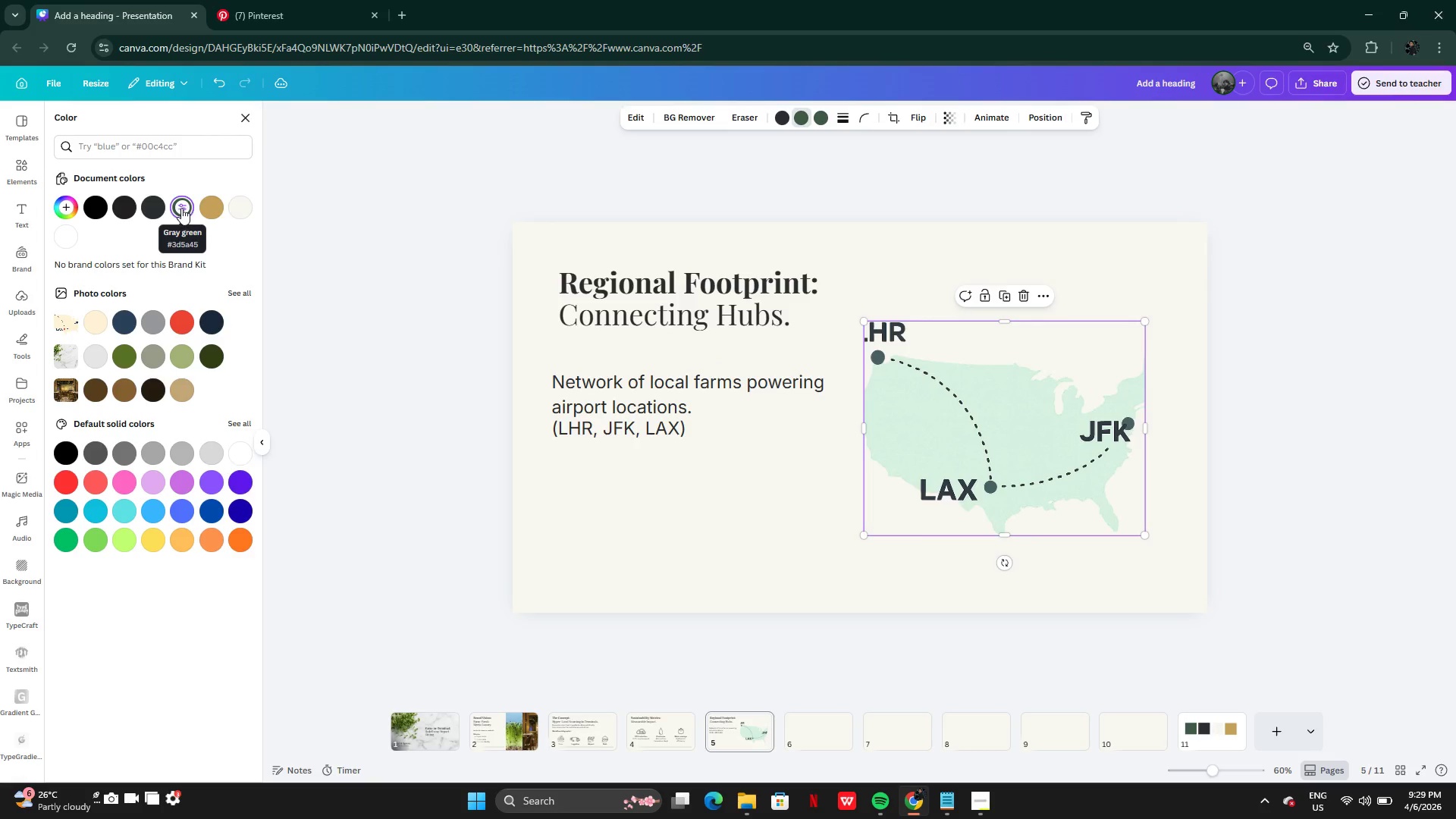 
left_click([218, 207])
 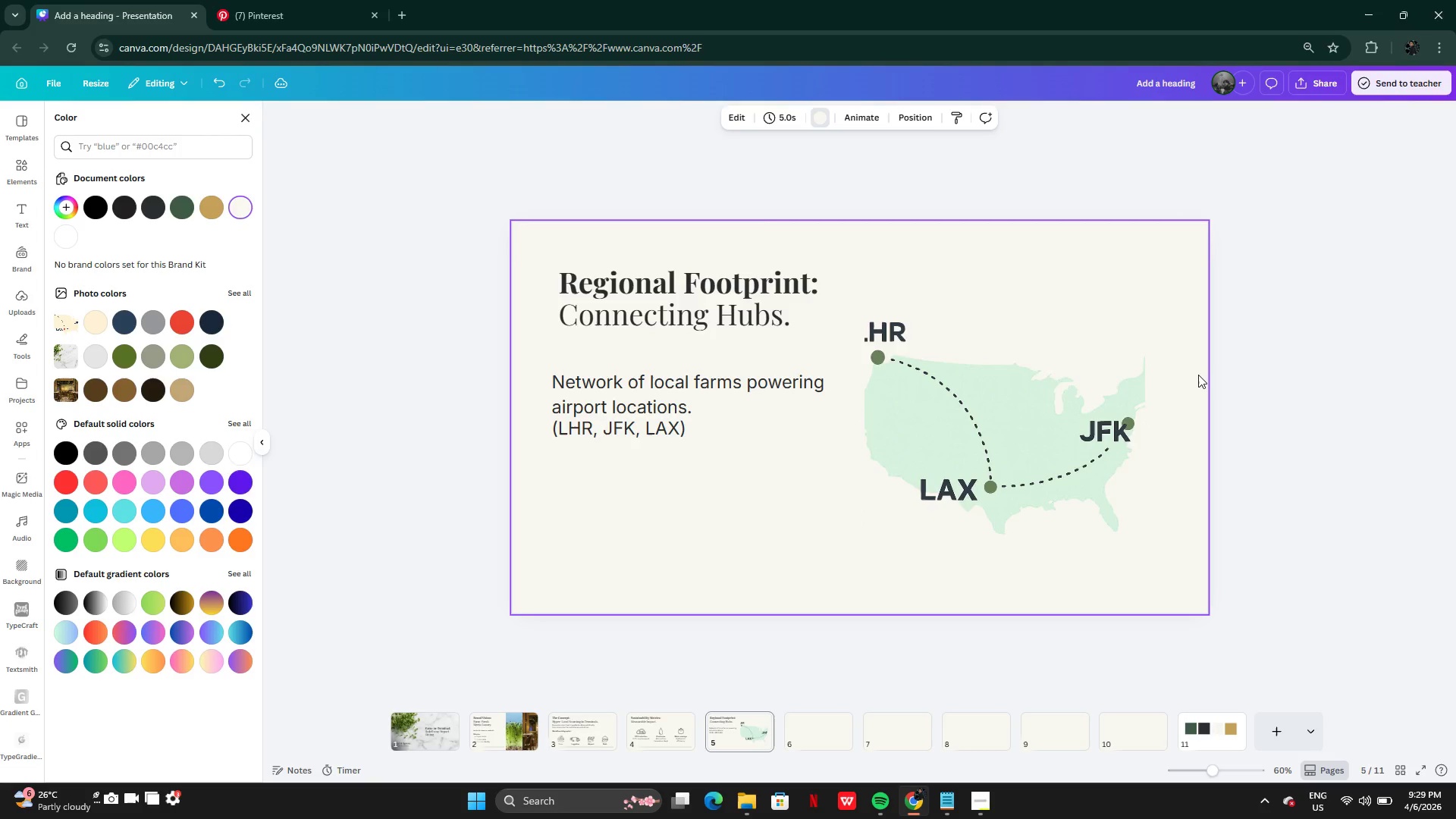 
left_click([1076, 426])
 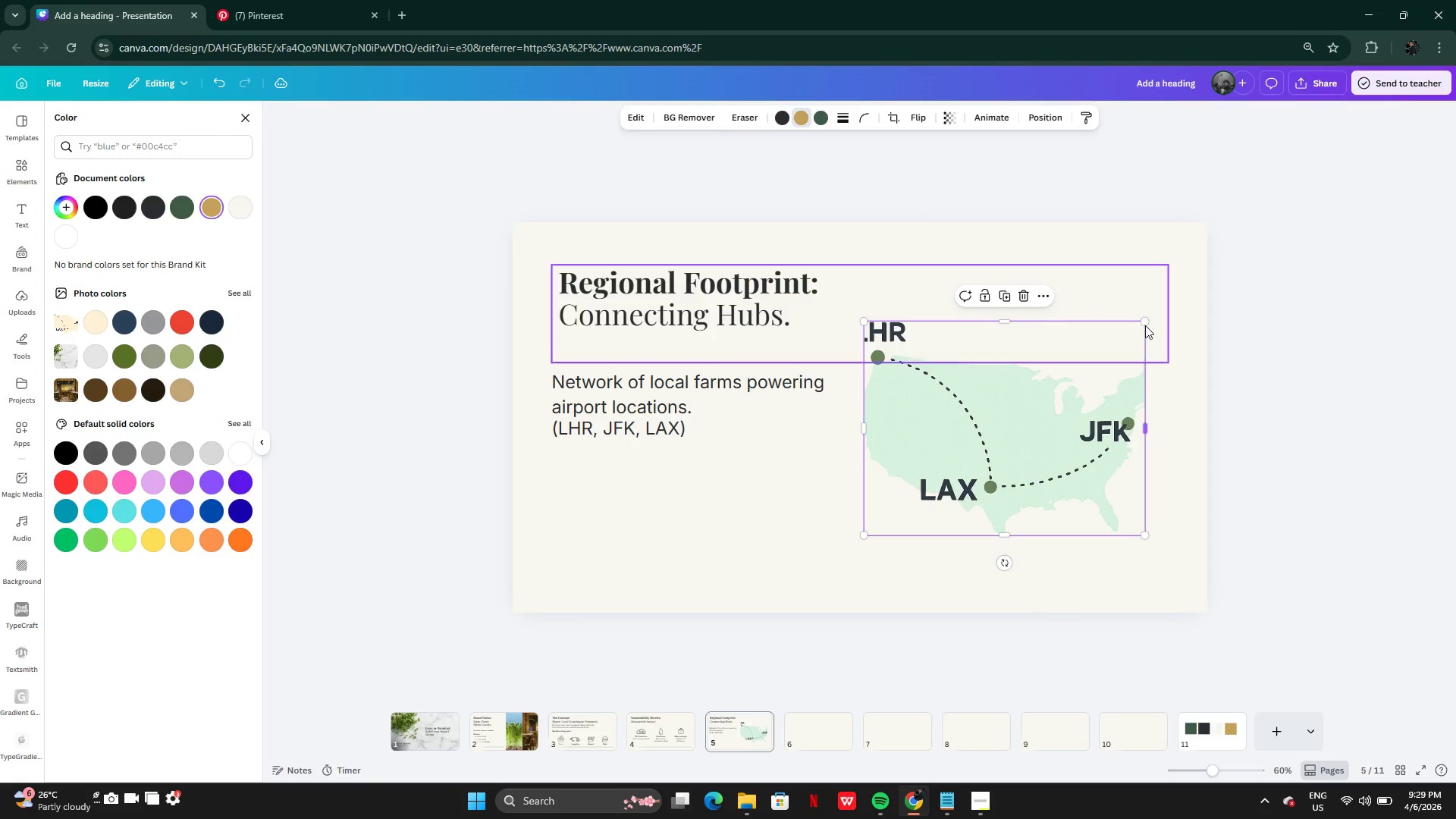 
left_click_drag(start_coordinate=[1146, 323], to_coordinate=[1124, 339])
 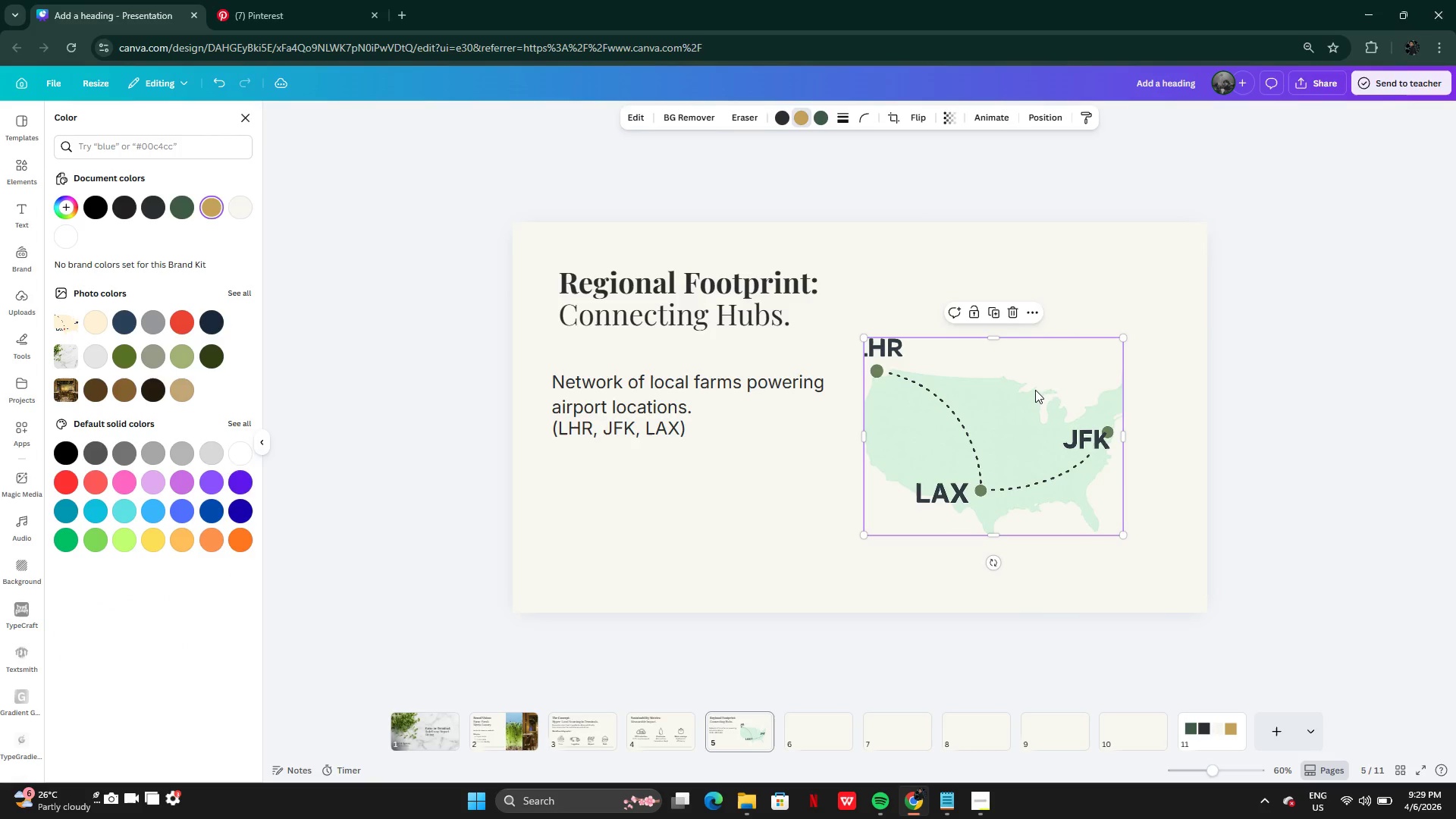 
left_click_drag(start_coordinate=[1035, 390], to_coordinate=[1059, 390])
 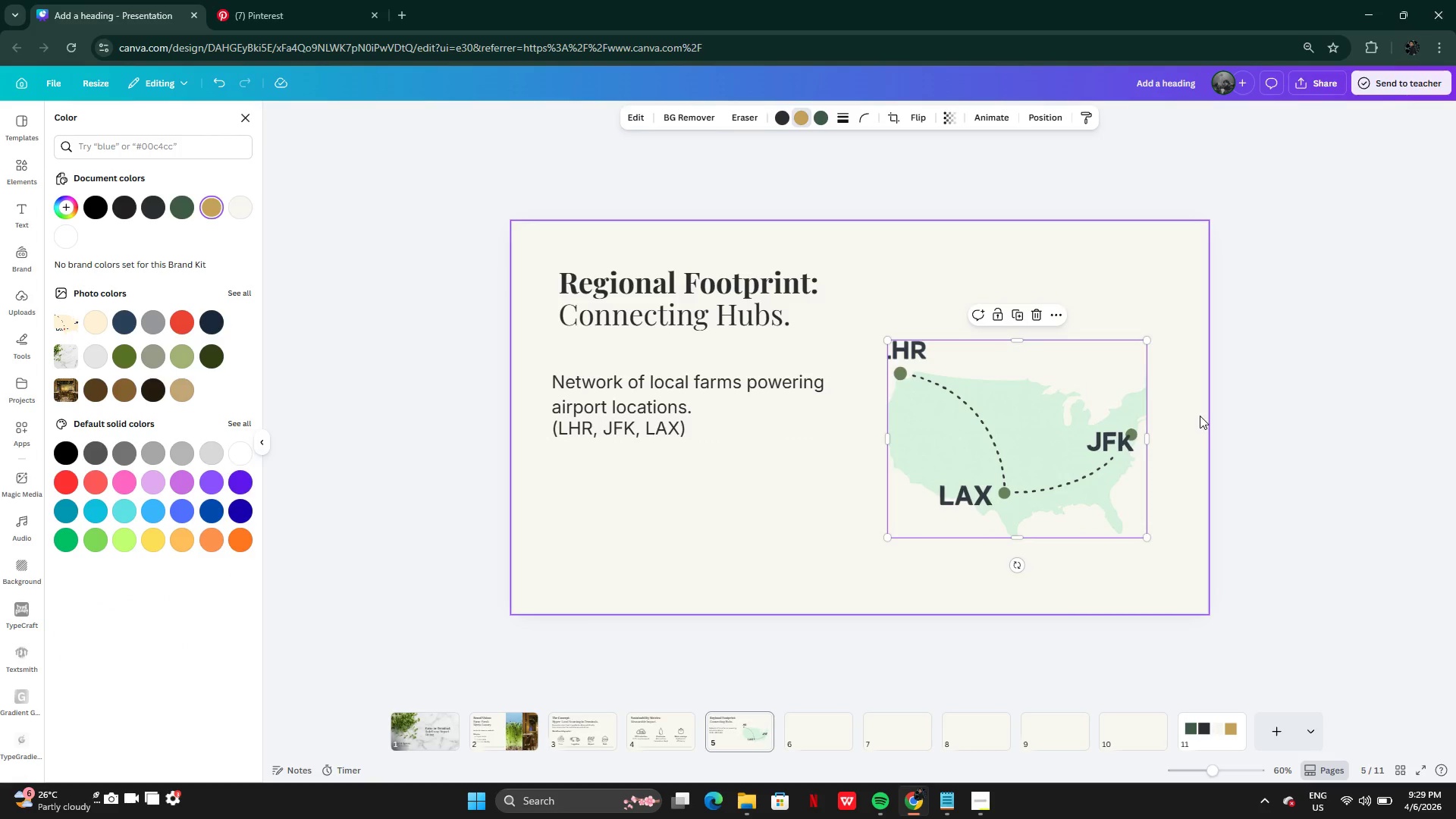 
left_click([1275, 406])
 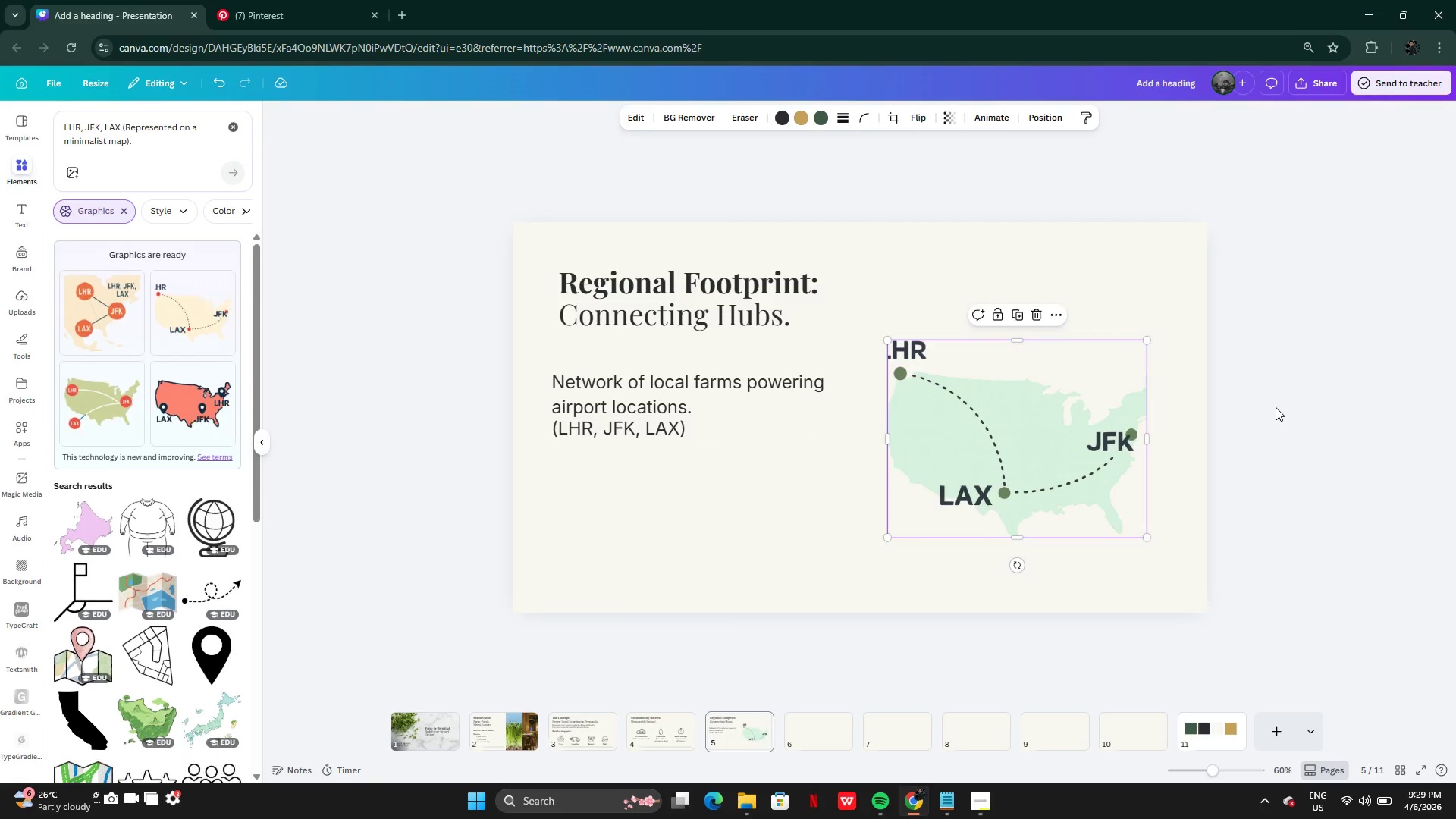 
left_click([1276, 407])
 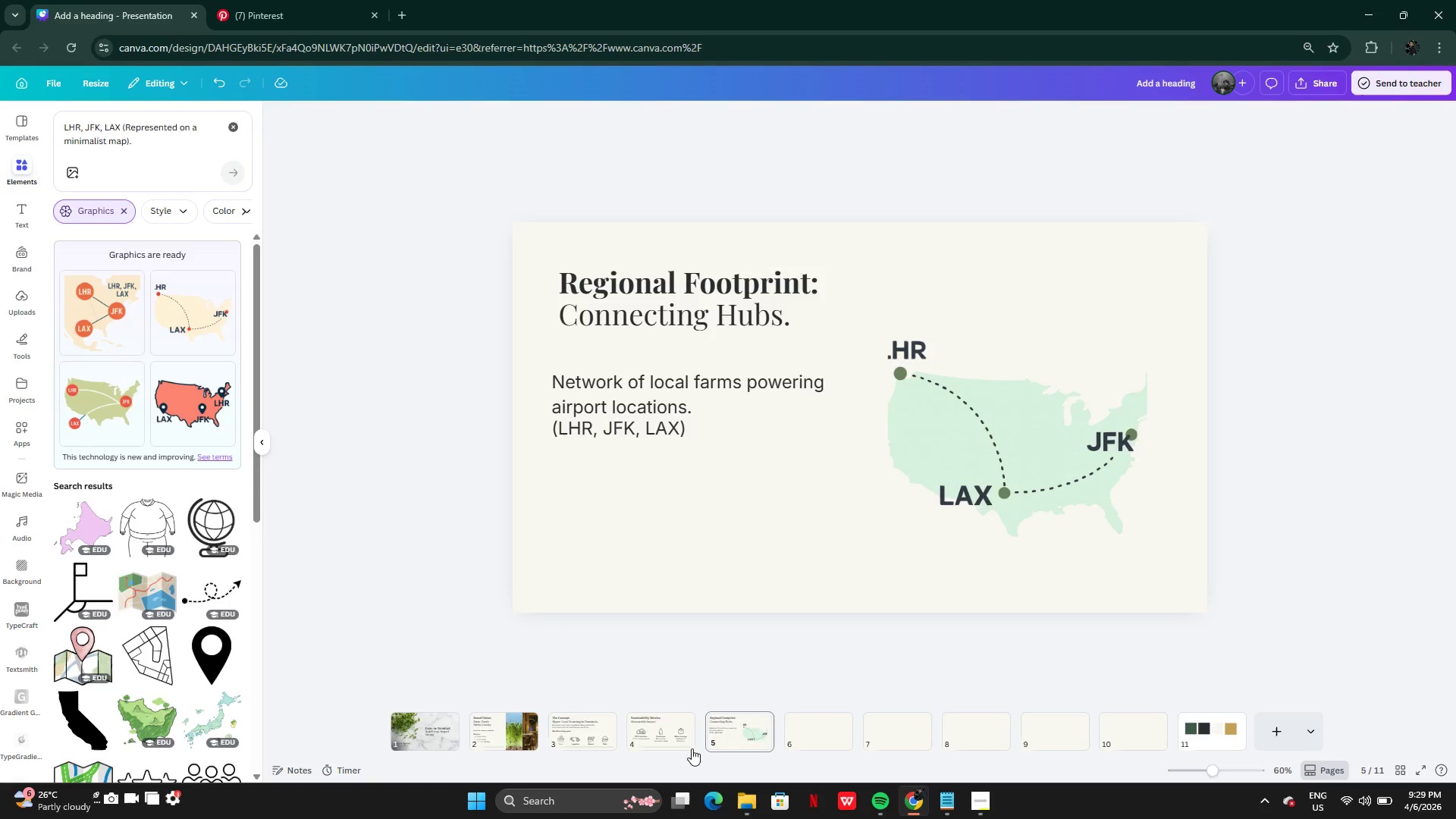 
left_click([664, 726])
 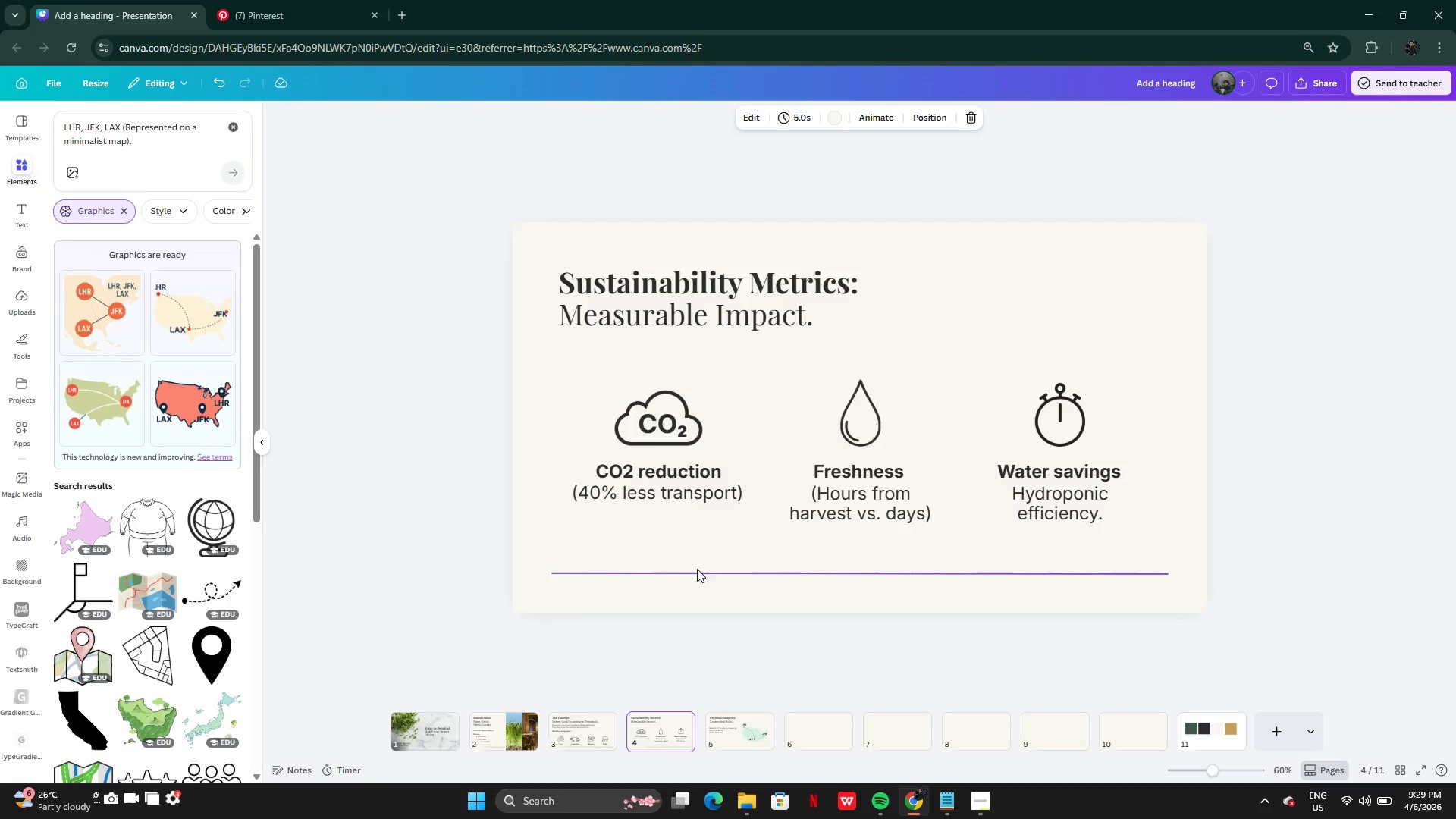 
left_click([697, 572])
 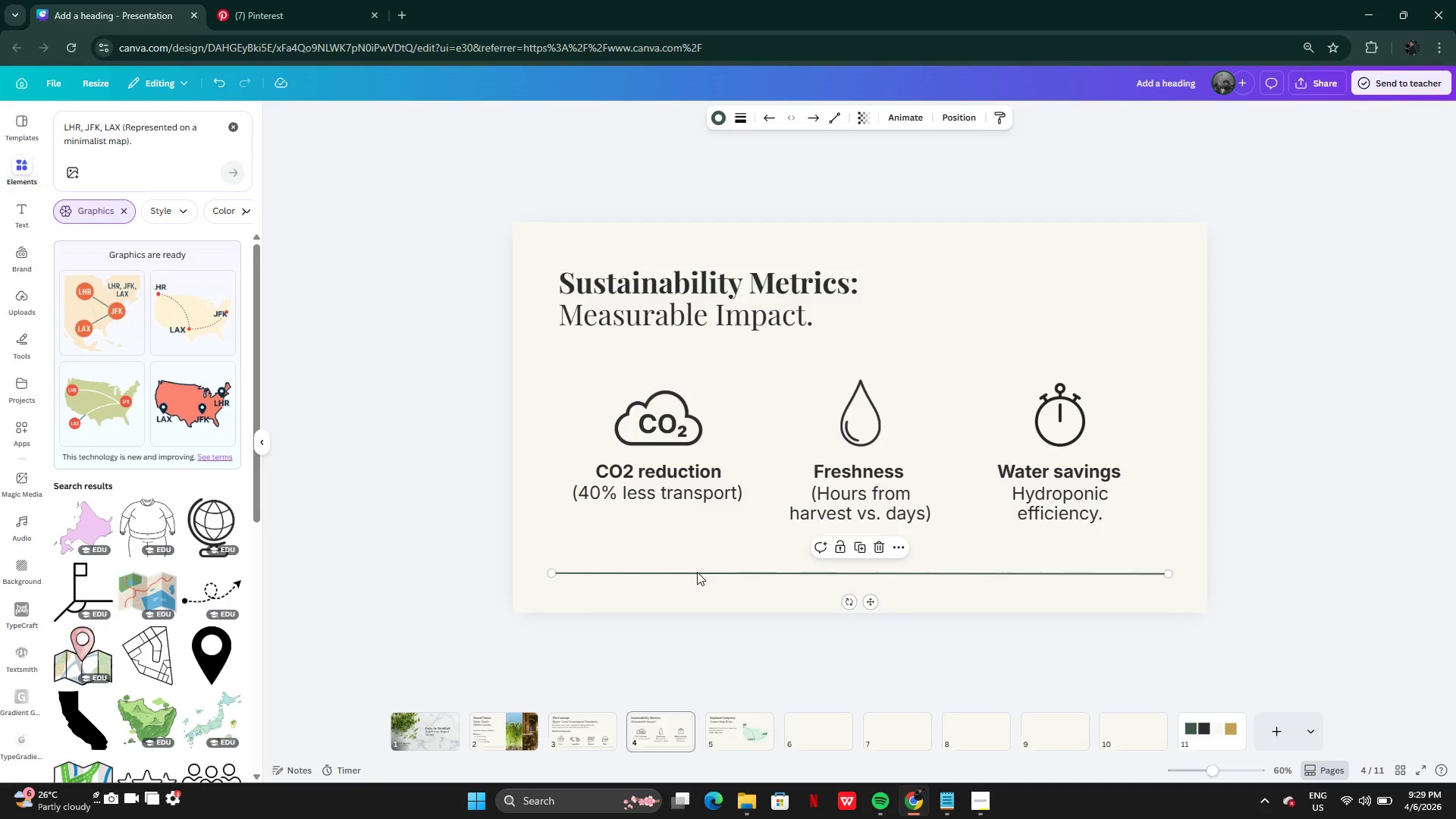 
key(Control+C)
 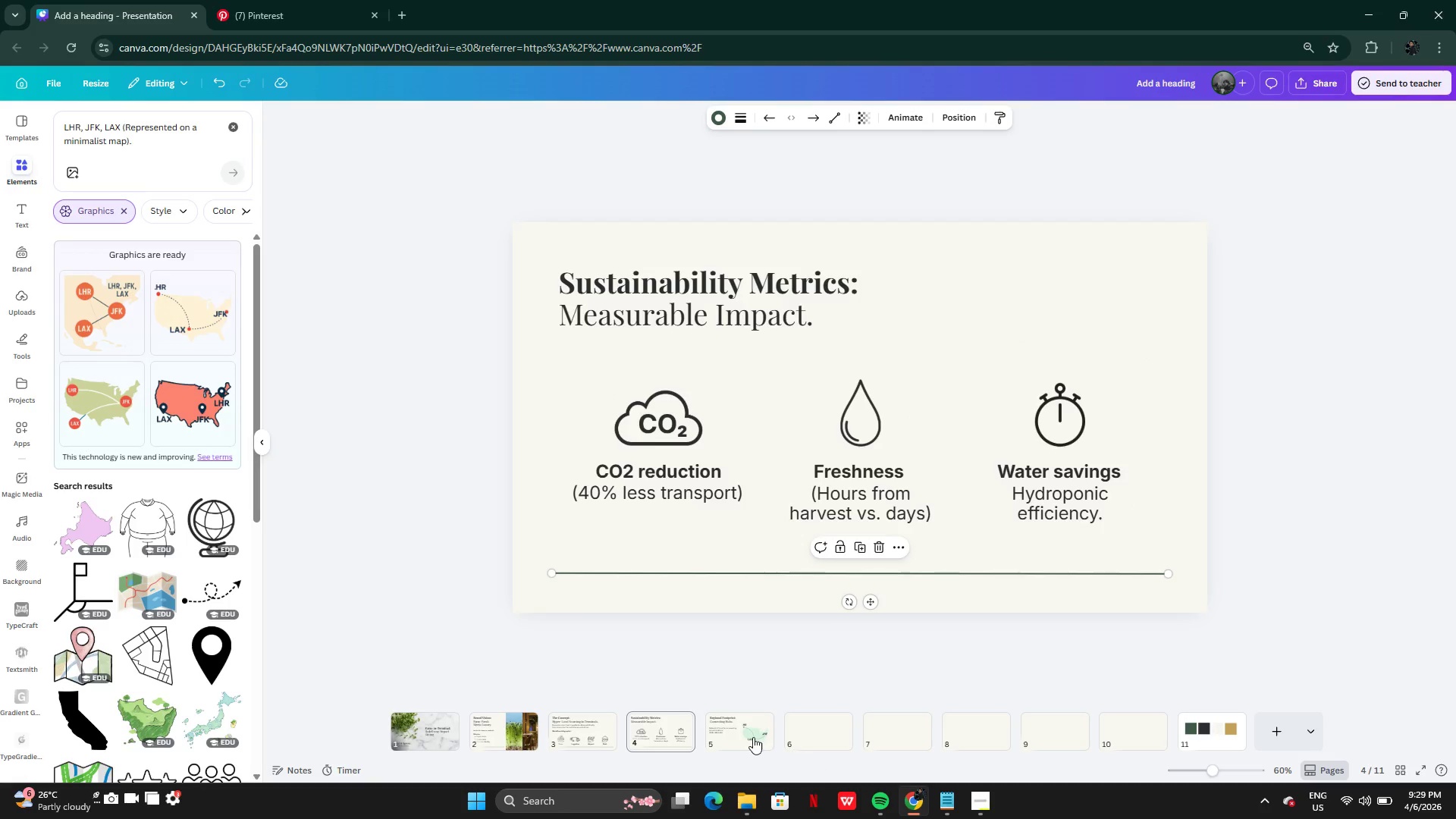 
left_click([752, 737])
 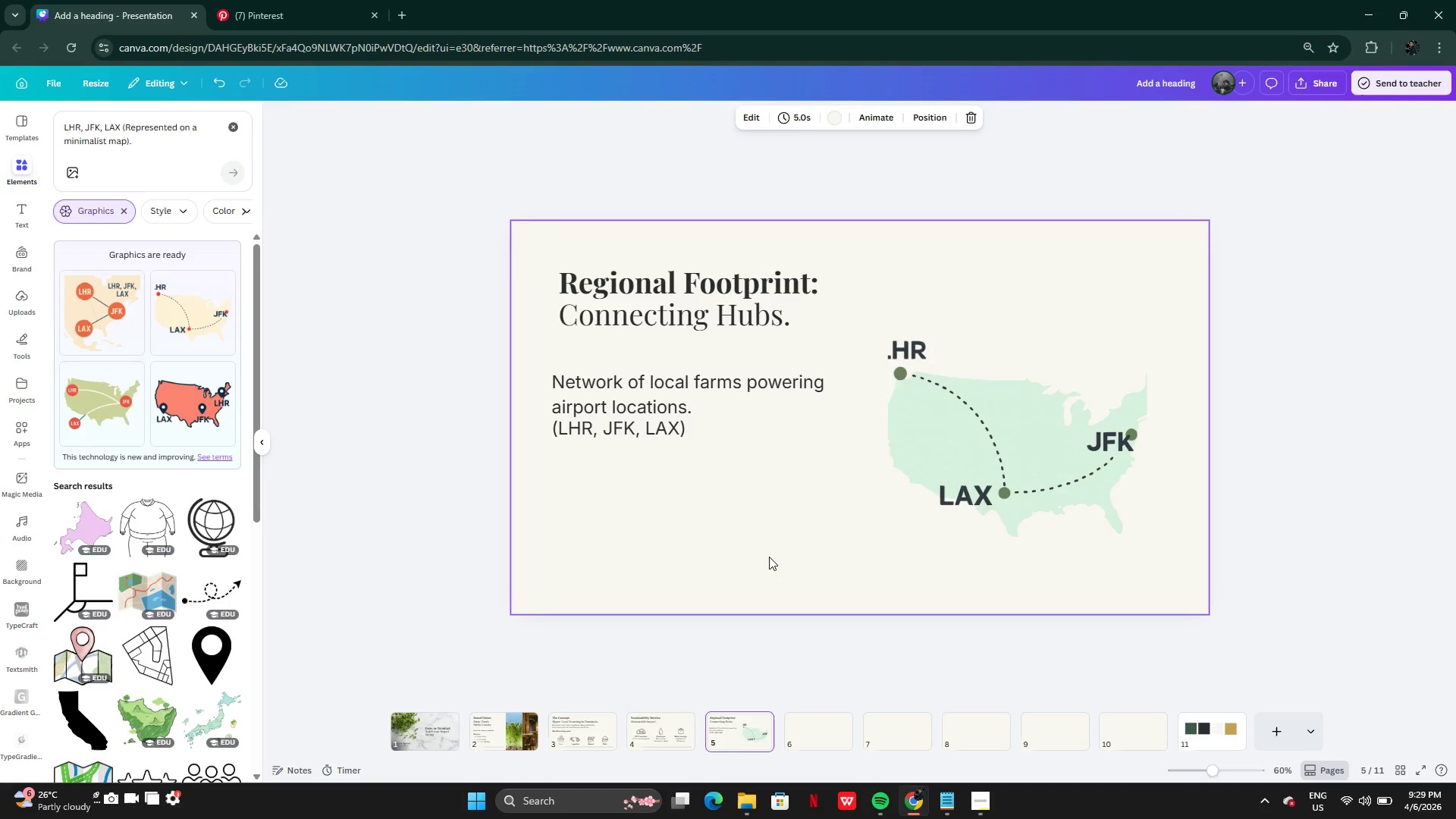 
key(Control+V)
 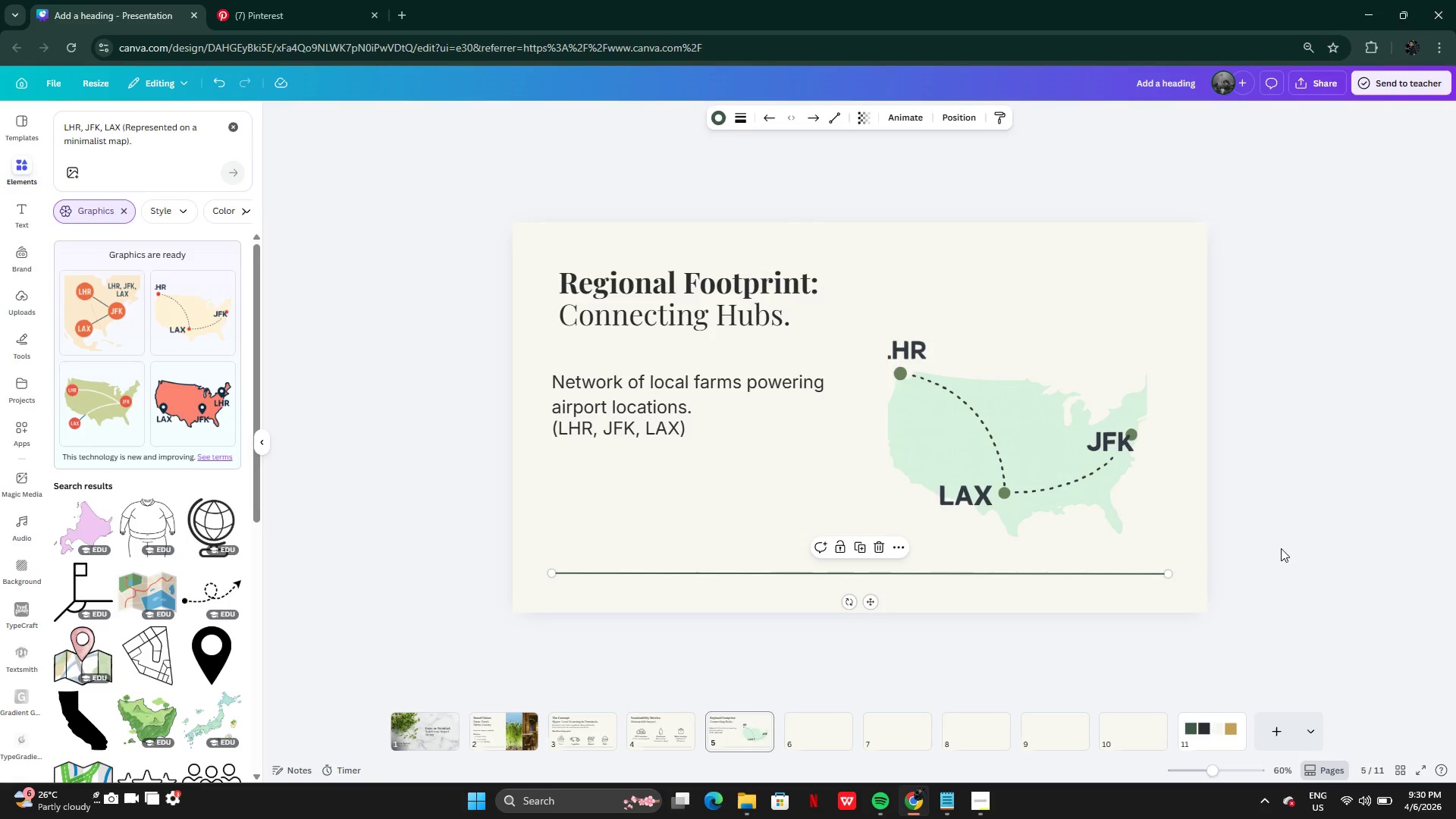 
left_click([1281, 548])
 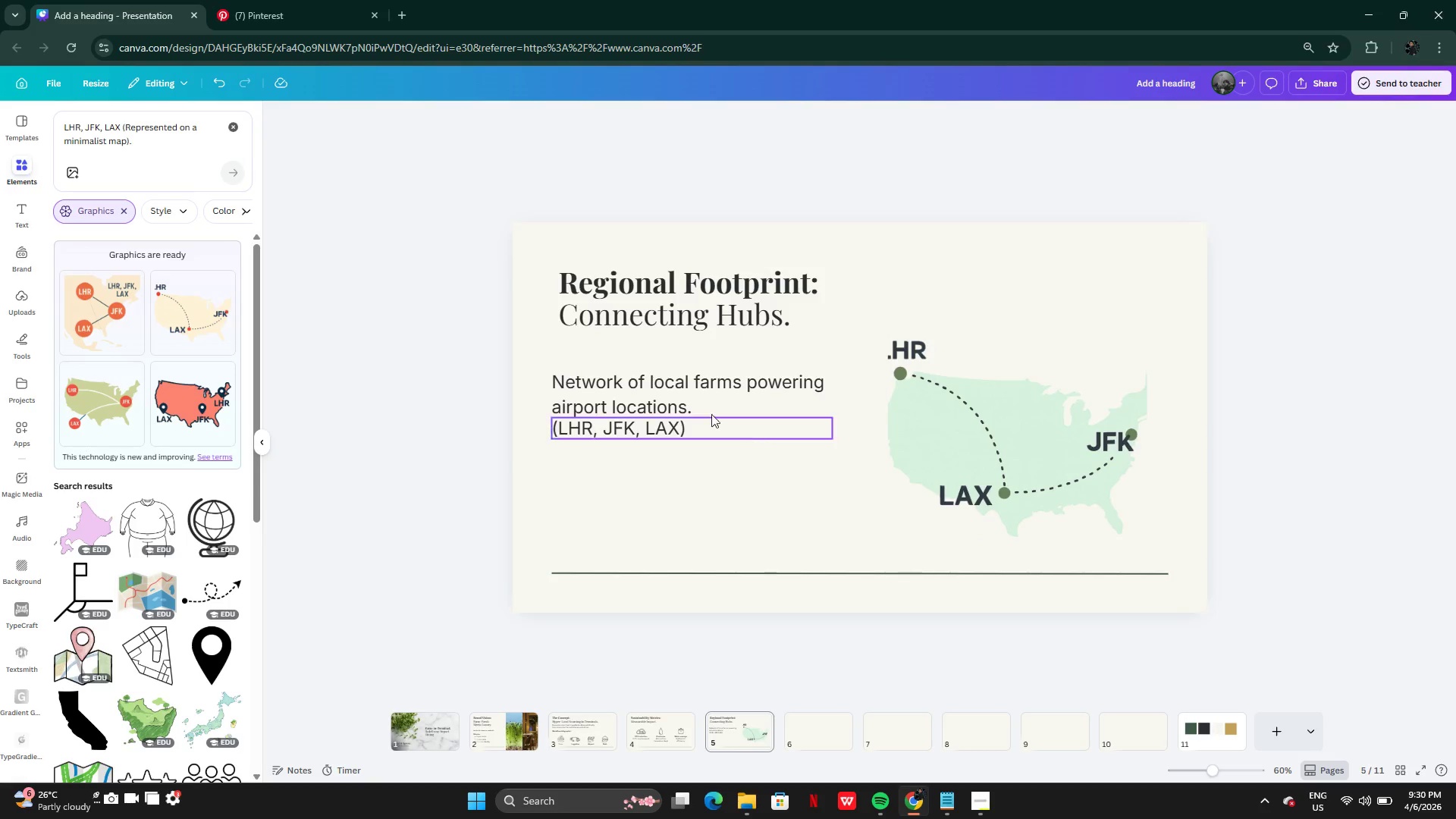 
wait(6.31)
 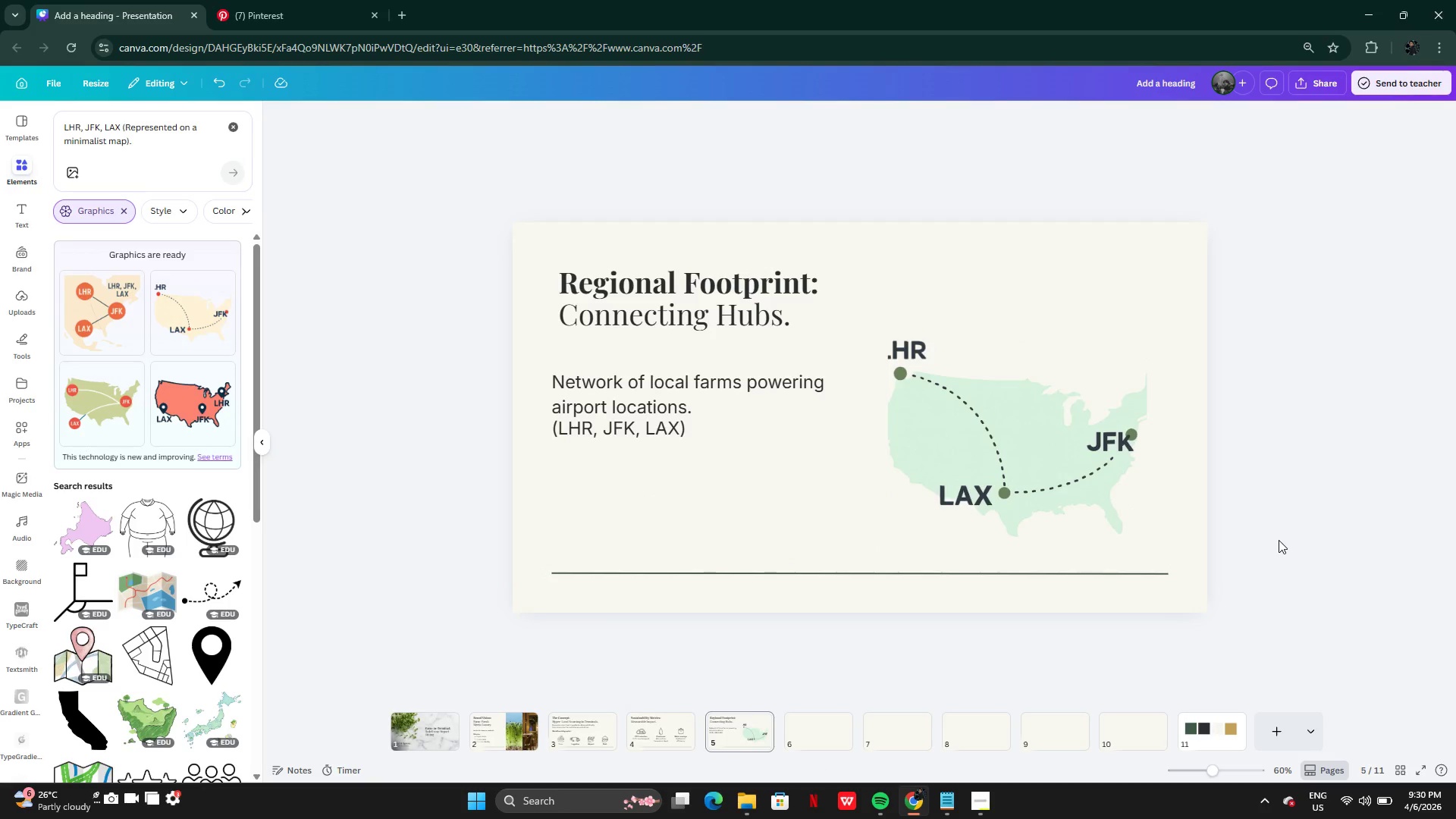 
left_click([670, 432])
 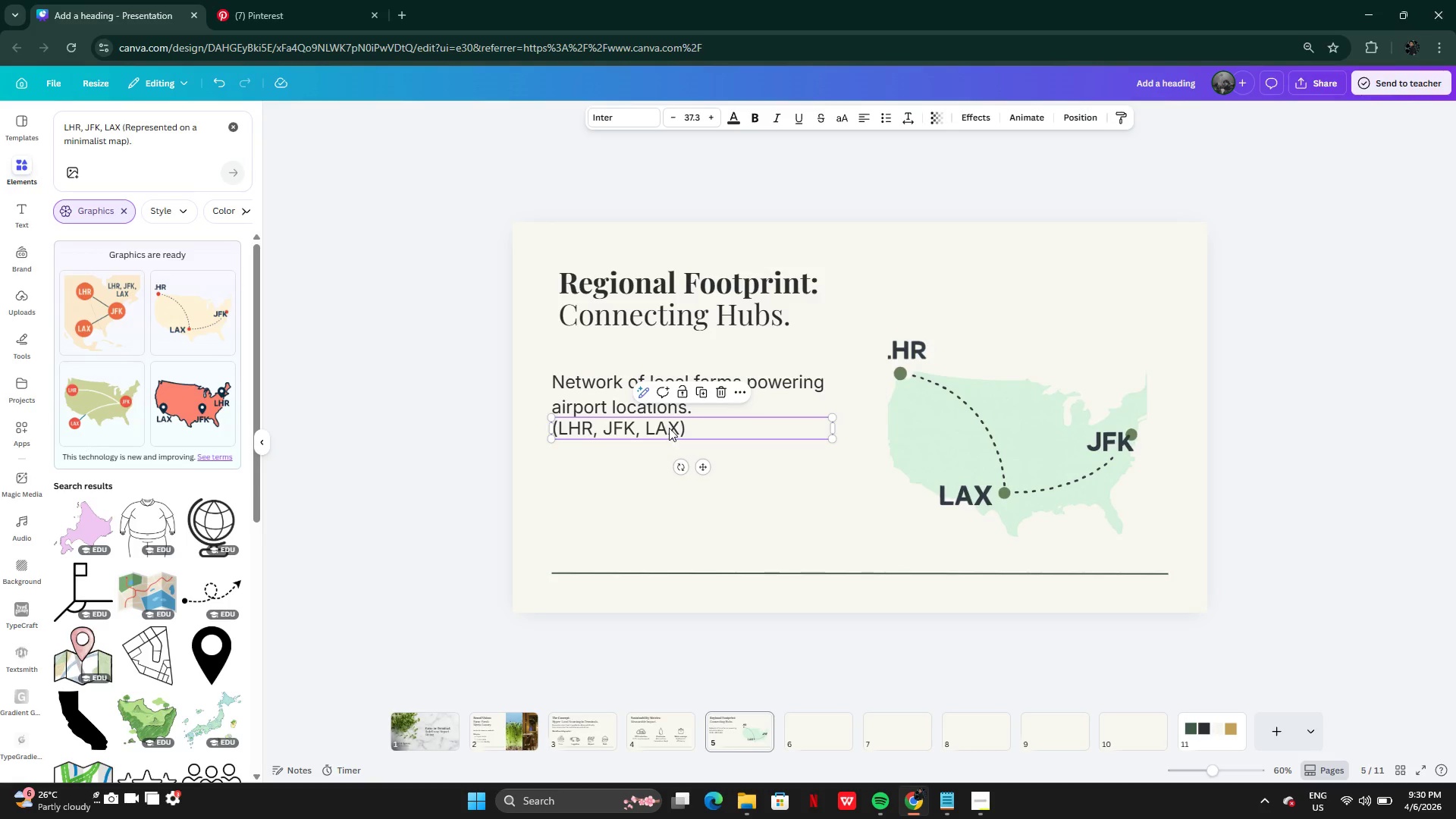 
left_click_drag(start_coordinate=[669, 428], to_coordinate=[670, 434])
 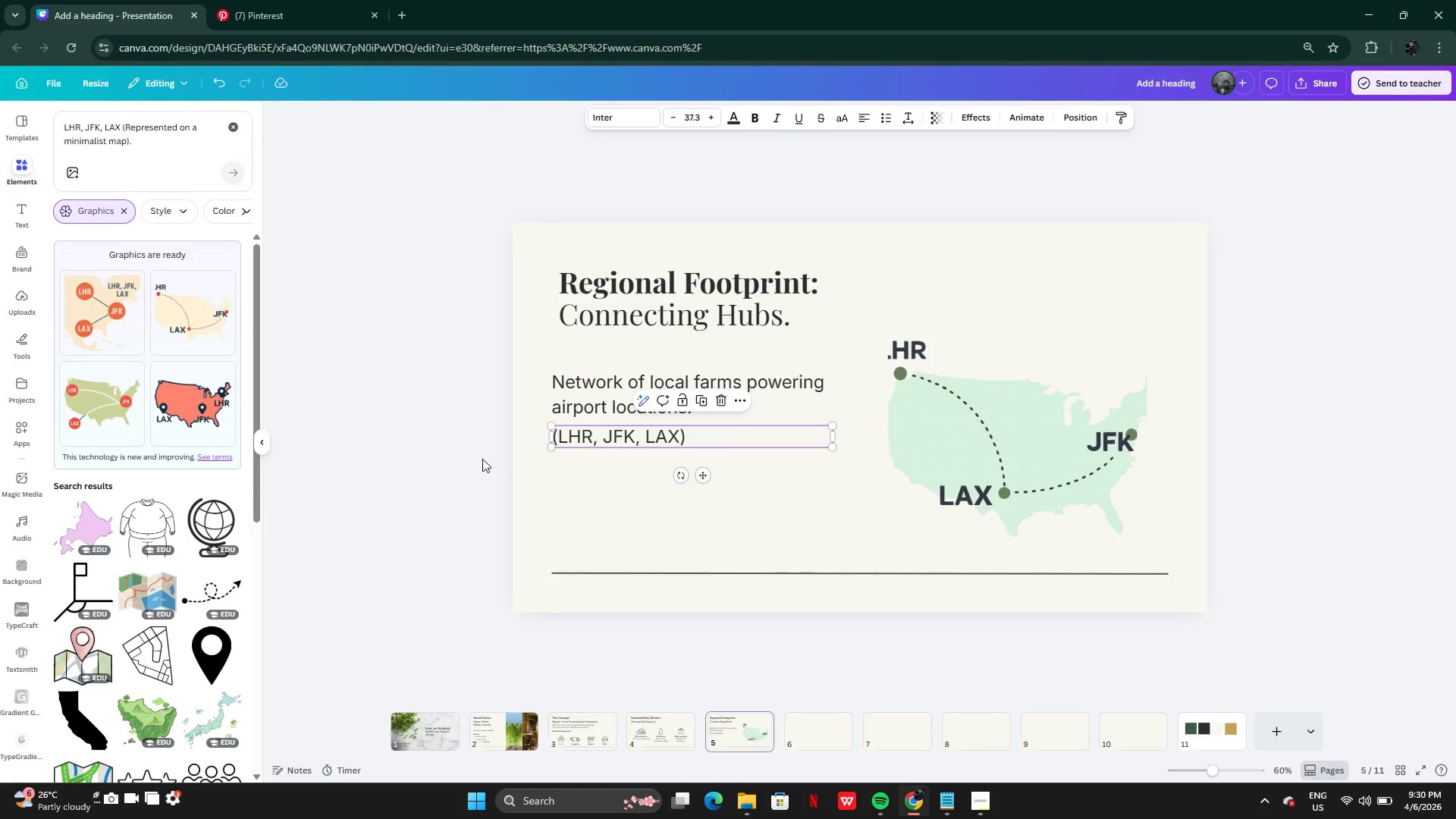 
left_click([482, 459])
 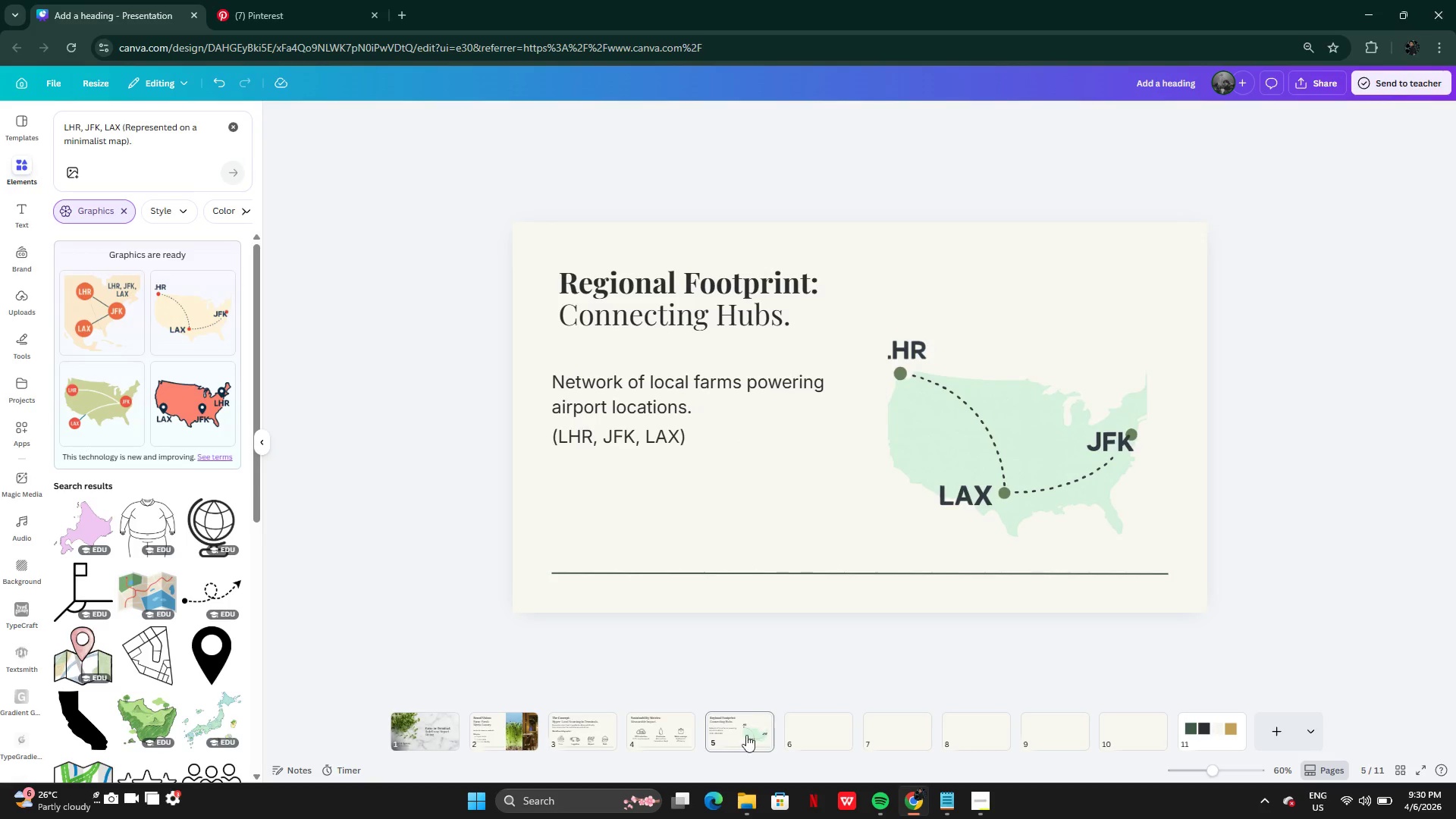 
left_click([665, 742])
 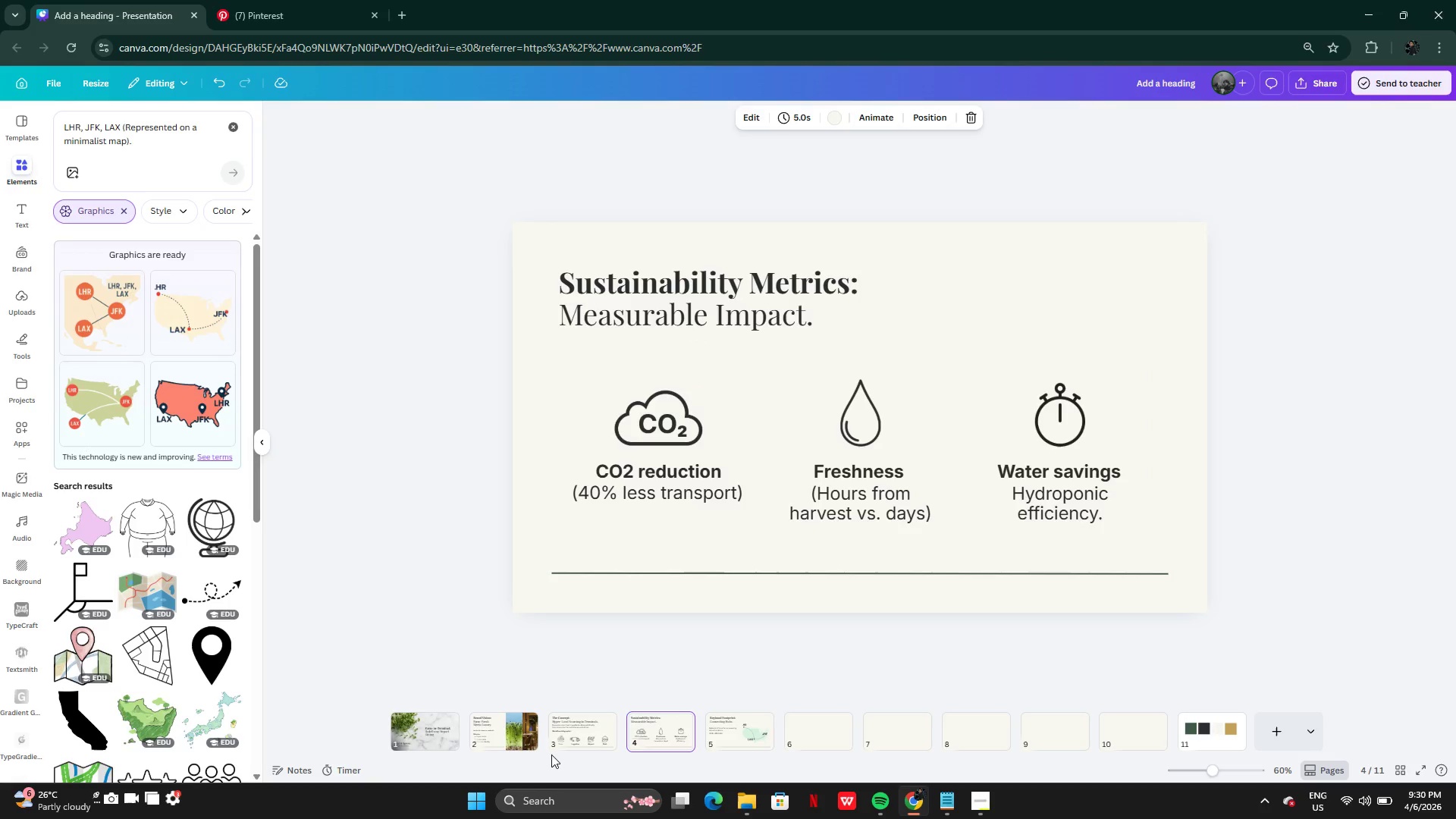 
left_click([572, 741])
 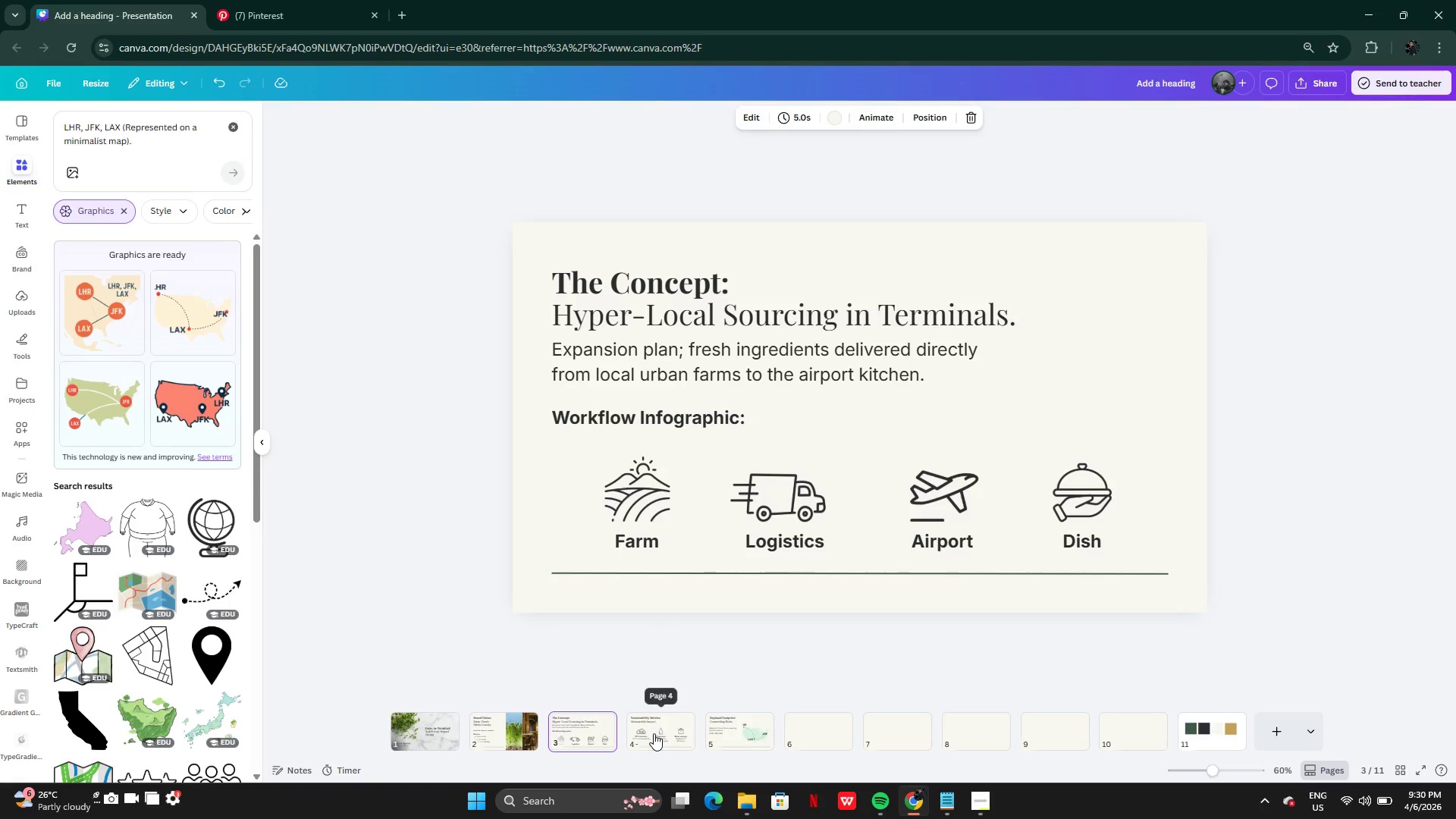 
left_click([654, 733])
 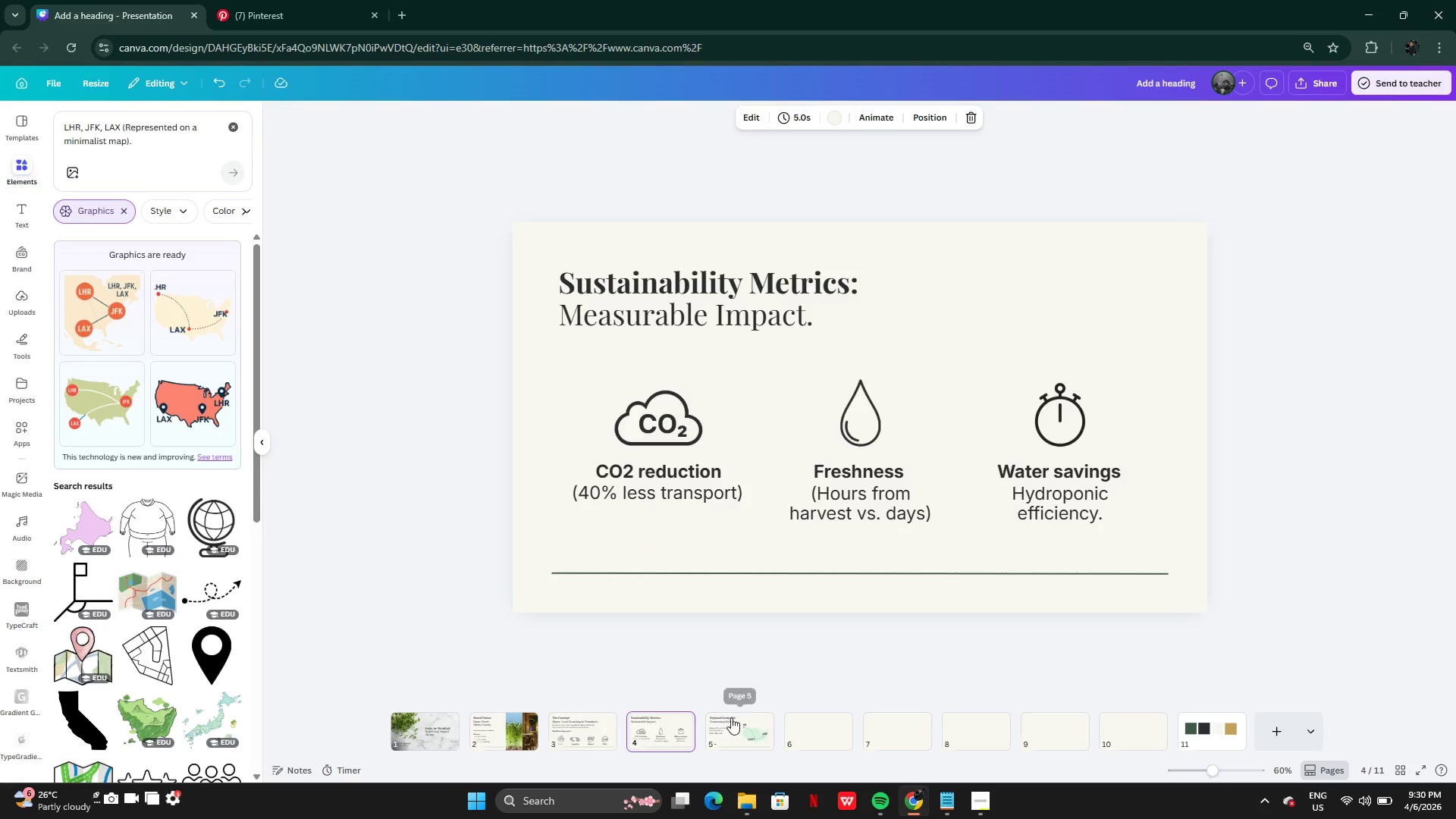 
left_click([739, 723])
 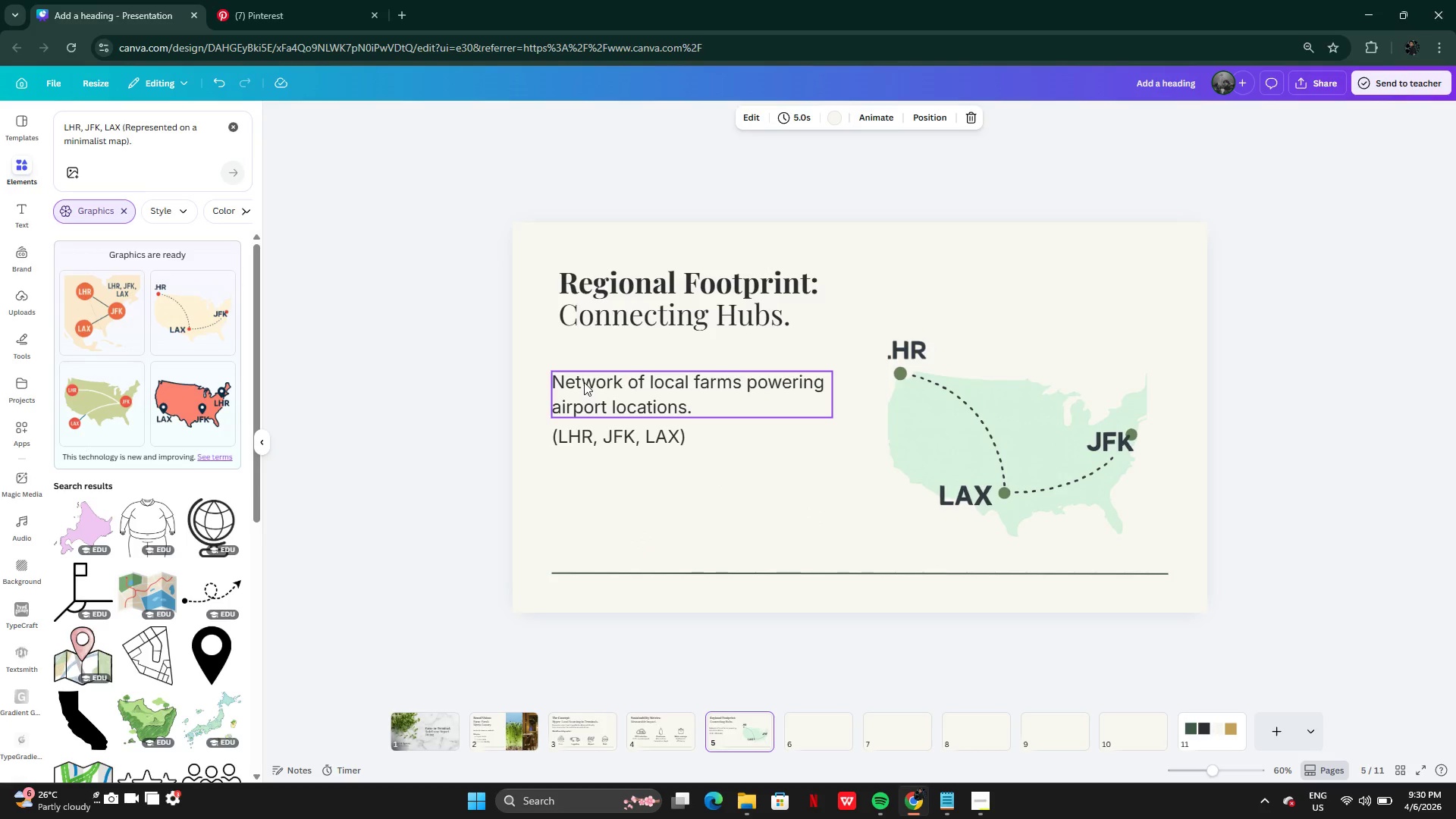 
left_click_drag(start_coordinate=[538, 372], to_coordinate=[610, 436])
 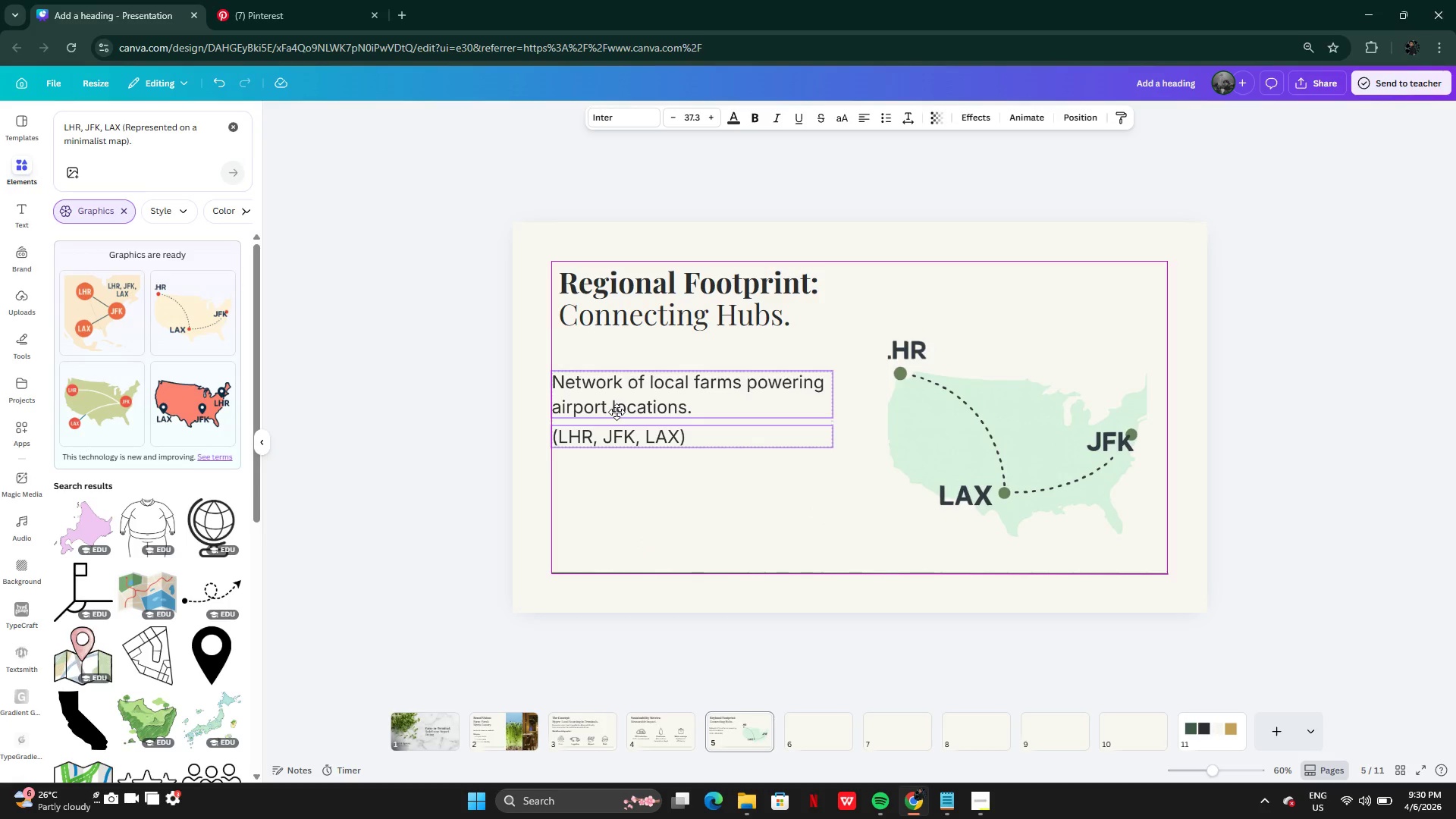 
left_click([650, 294])
 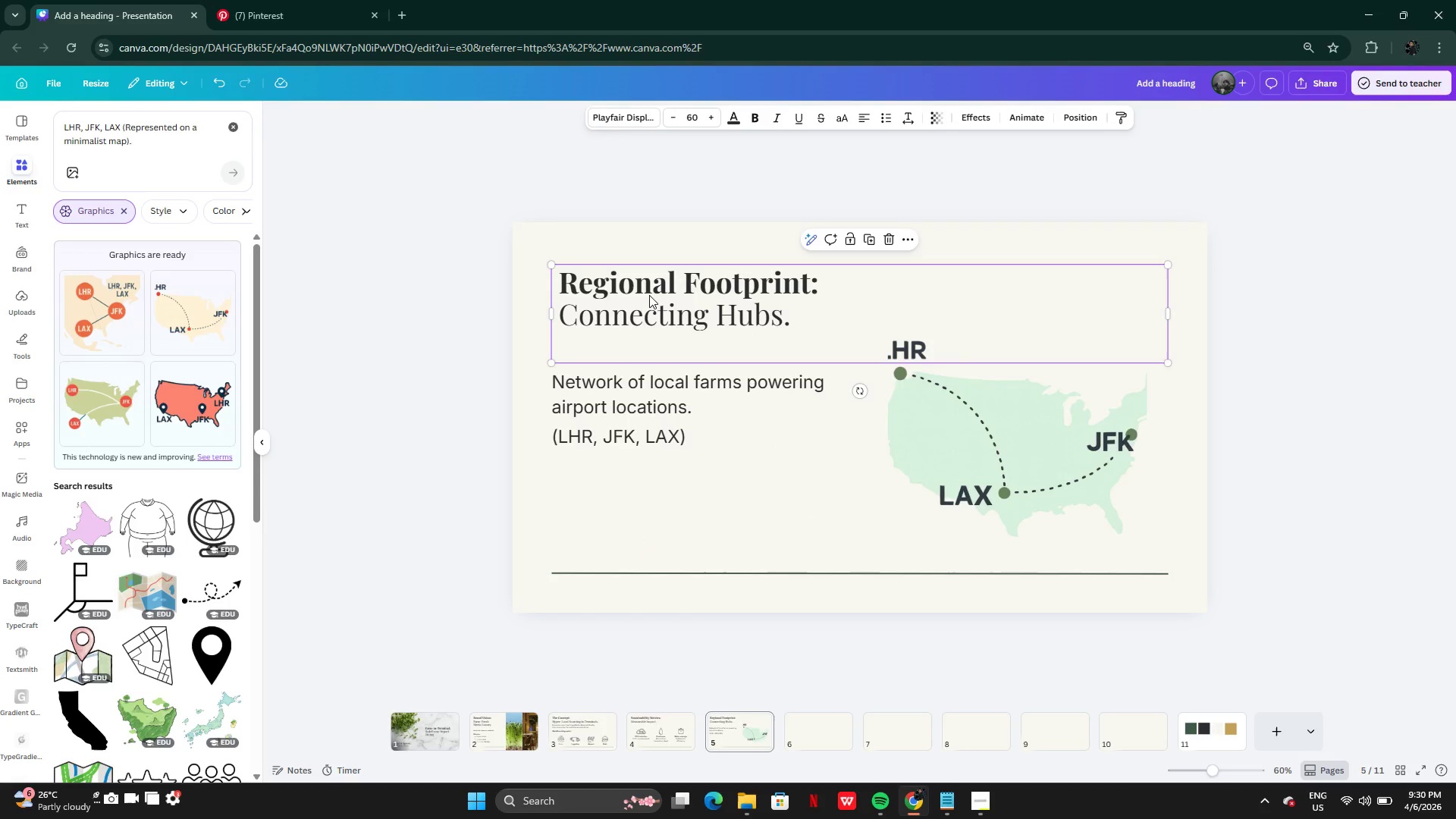 
left_click([649, 295])
 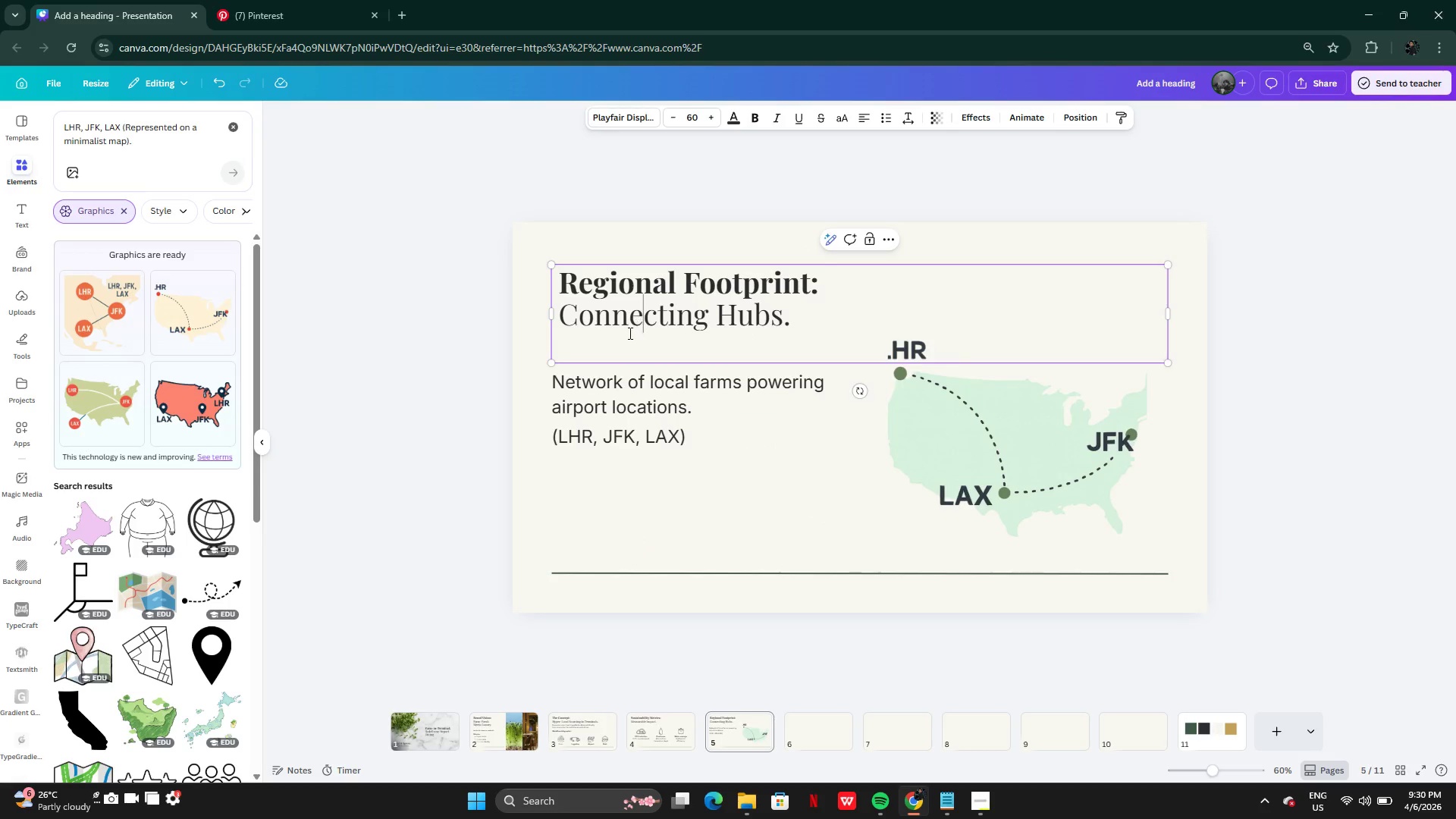 
left_click([629, 335])
 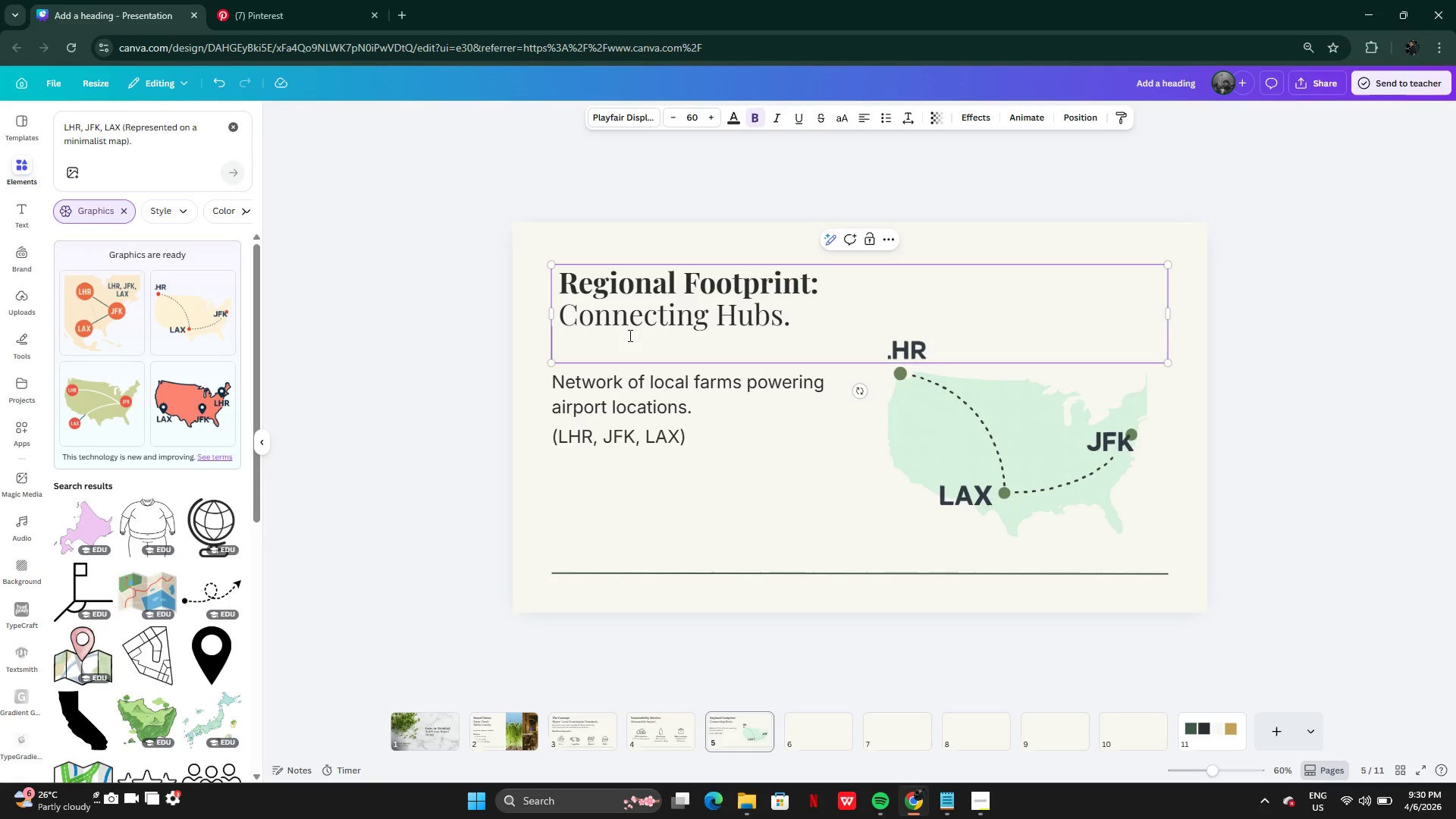 
key(Backspace)
 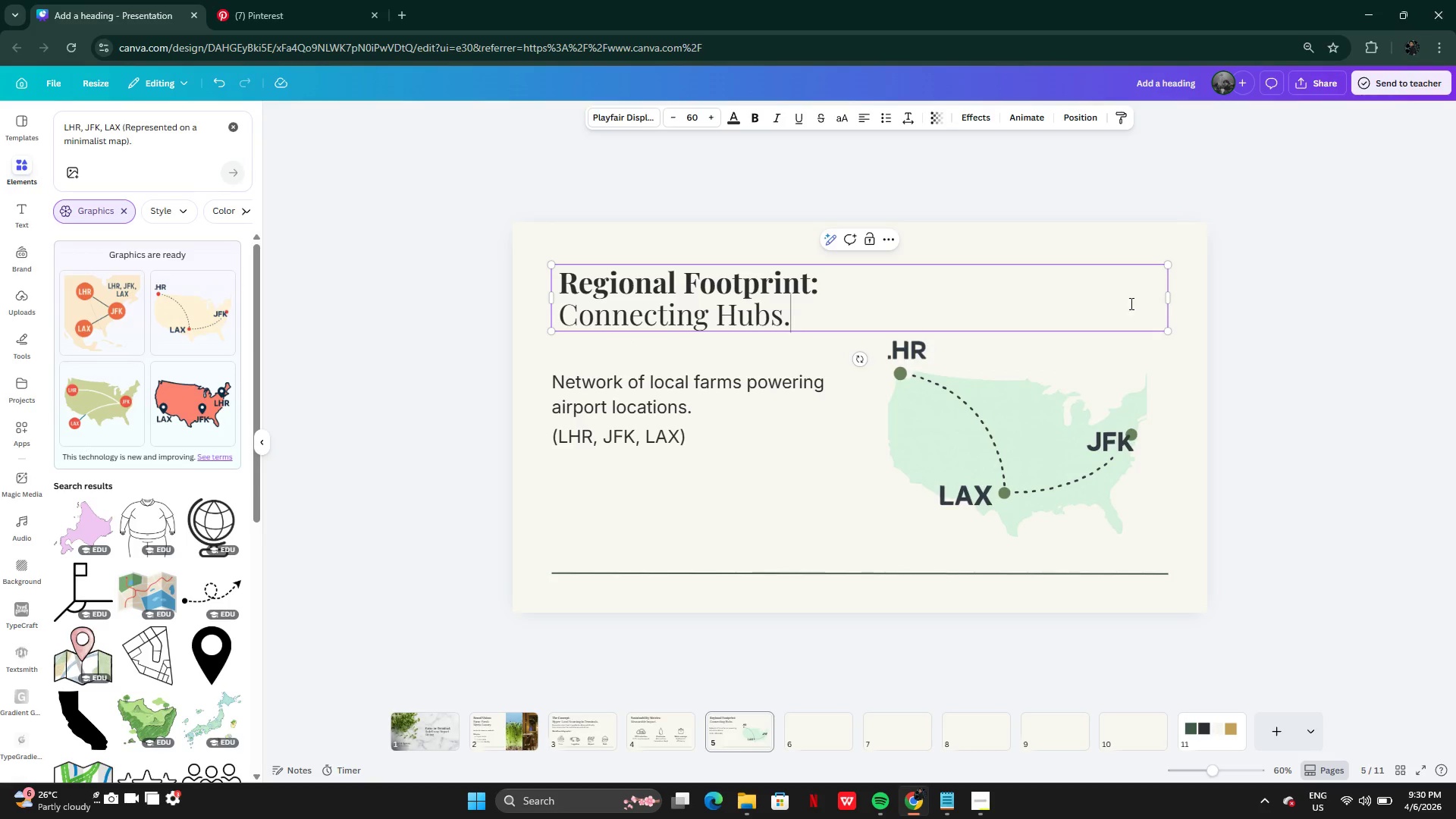 
wait(5.22)
 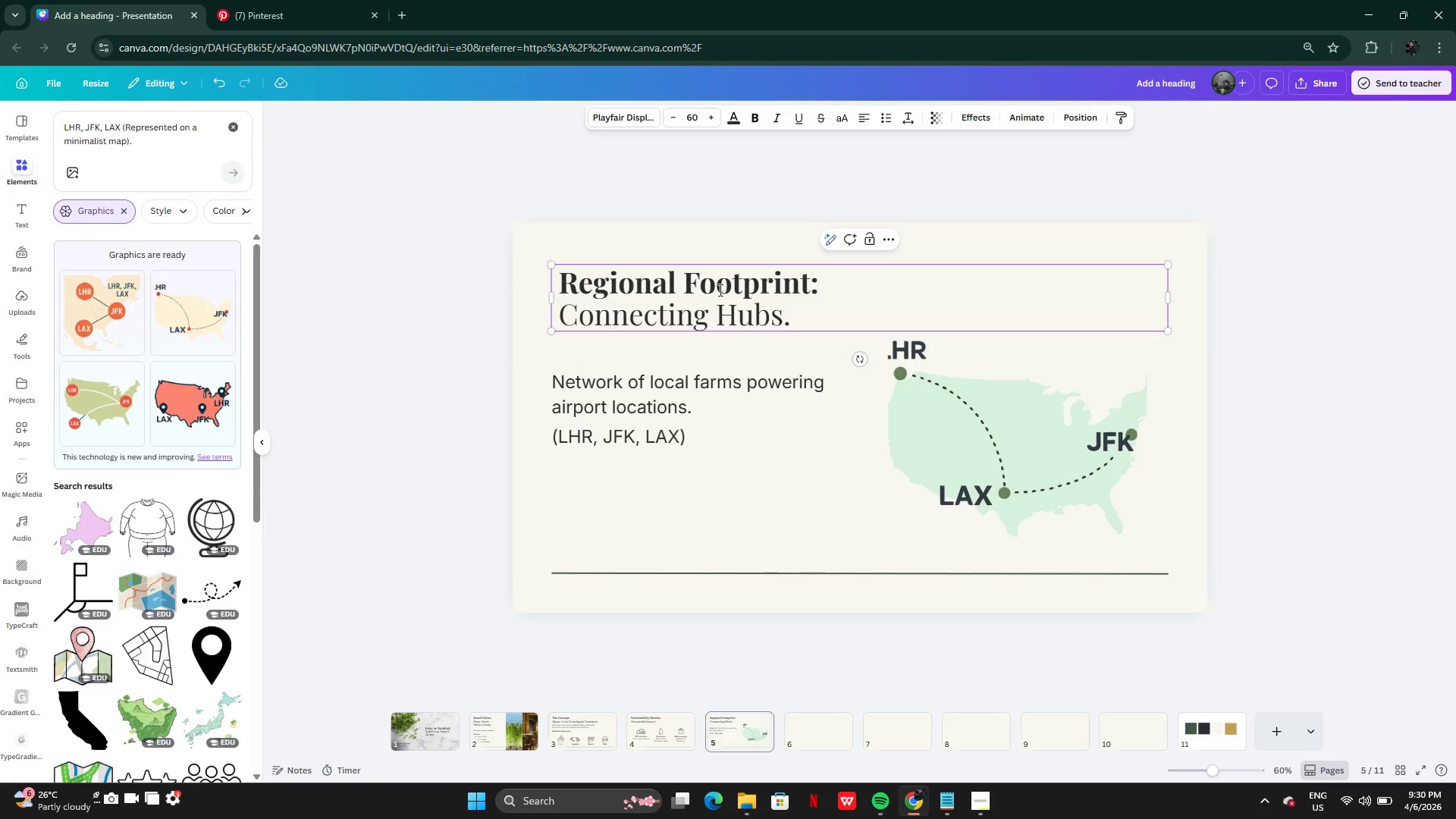 
left_click_drag(start_coordinate=[1175, 300], to_coordinate=[831, 290])
 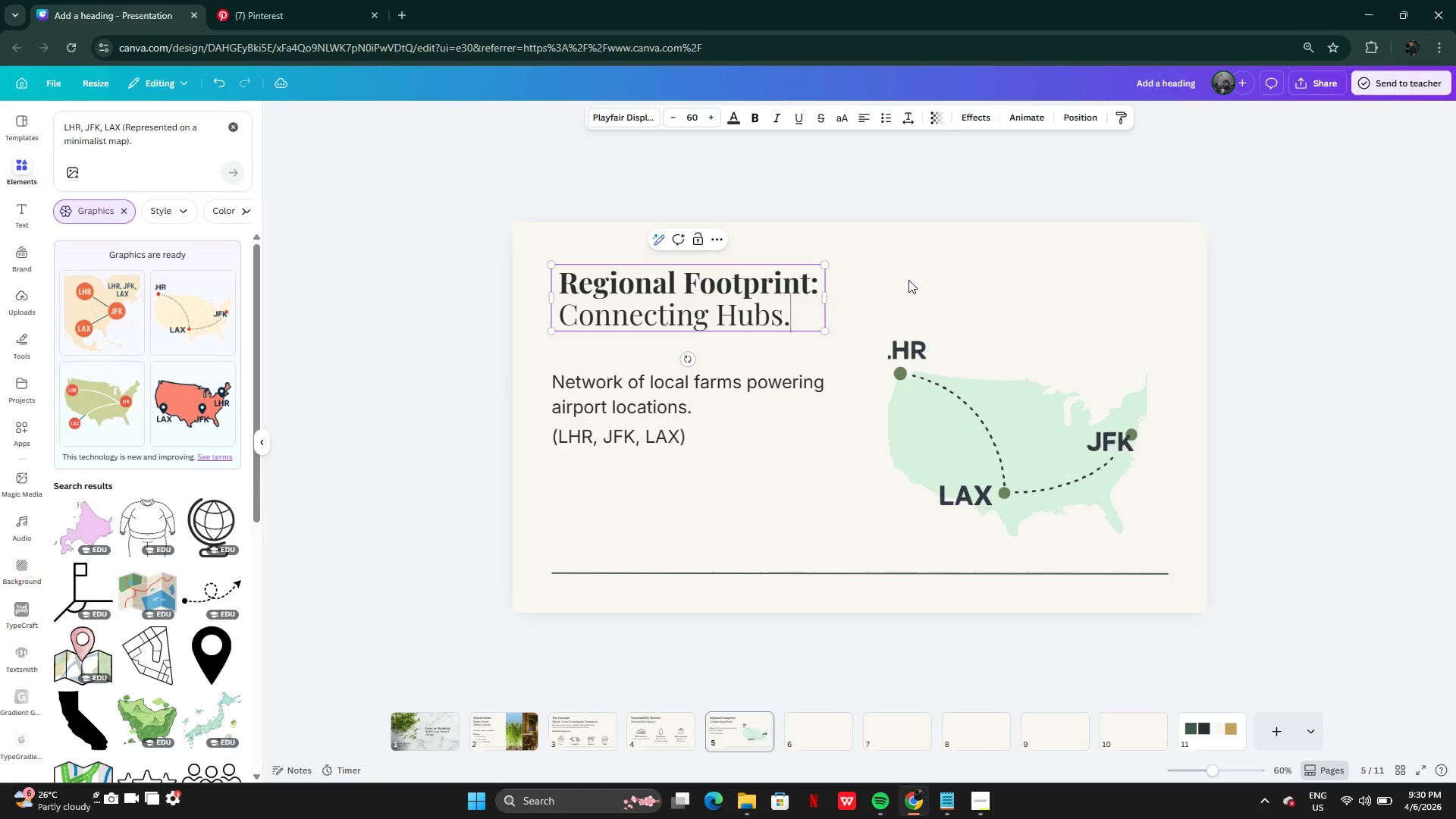 
left_click([908, 280])
 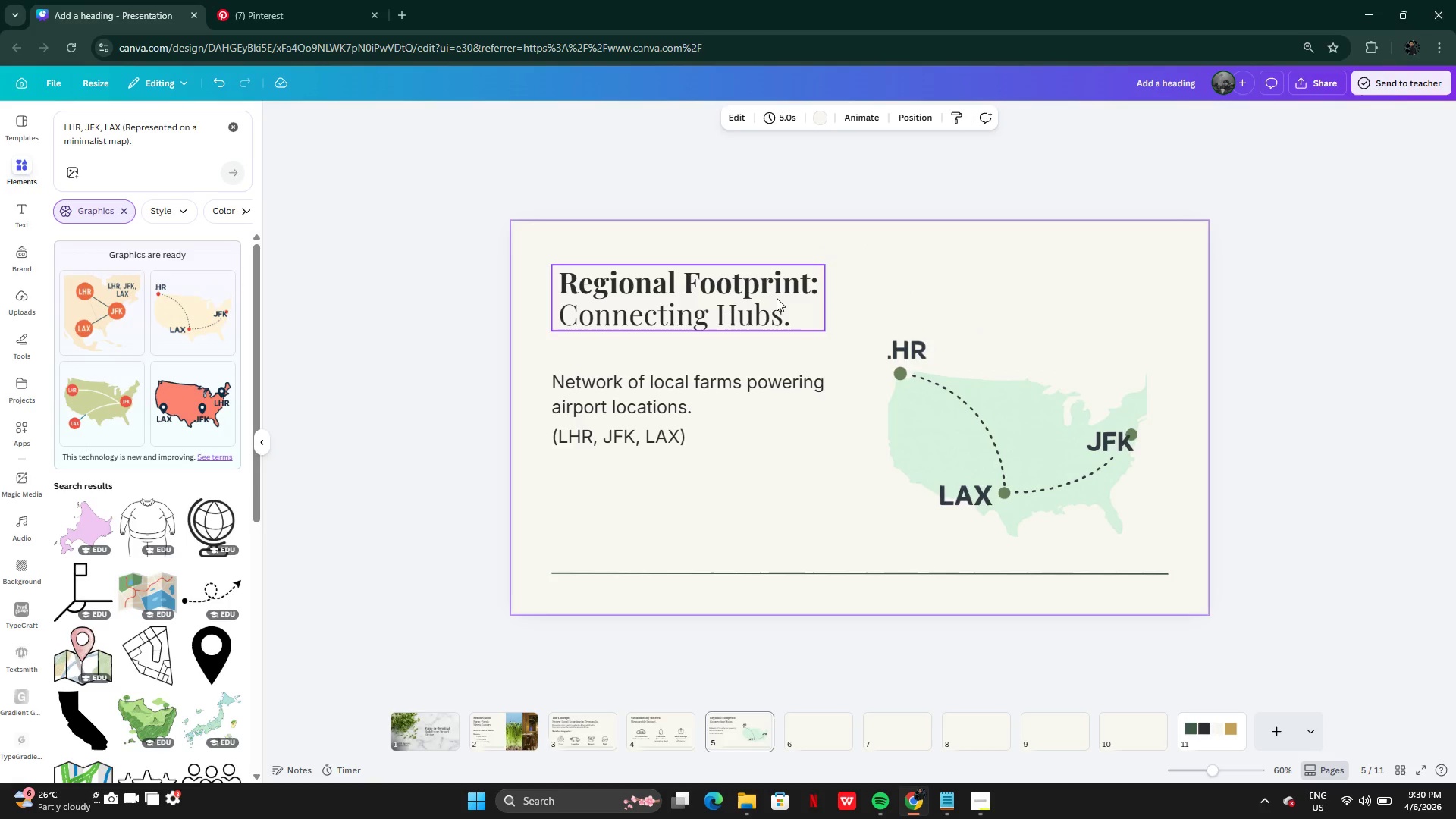 
left_click_drag(start_coordinate=[776, 299], to_coordinate=[769, 297])
 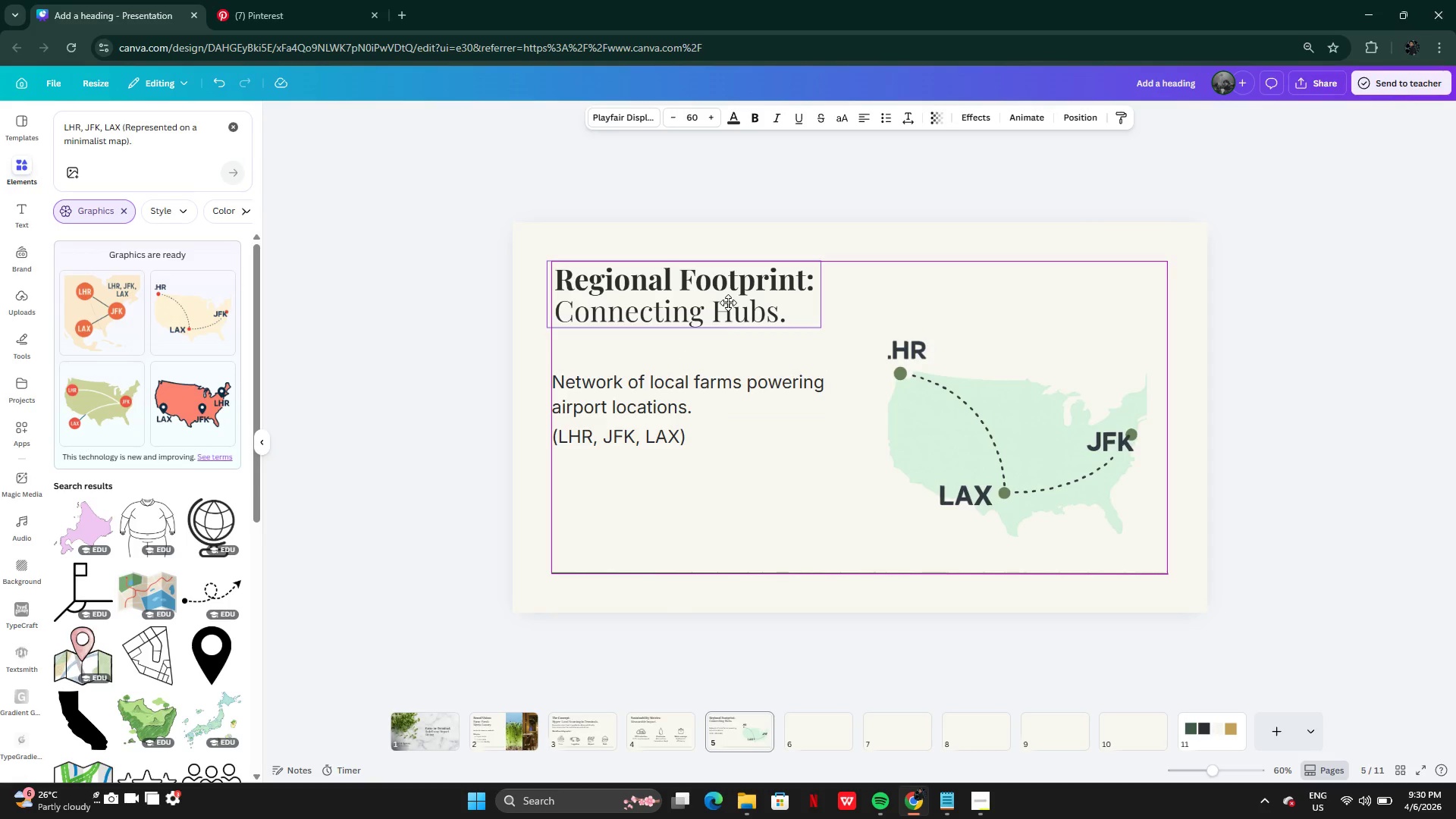 
left_click_drag(start_coordinate=[648, 482], to_coordinate=[659, 398])
 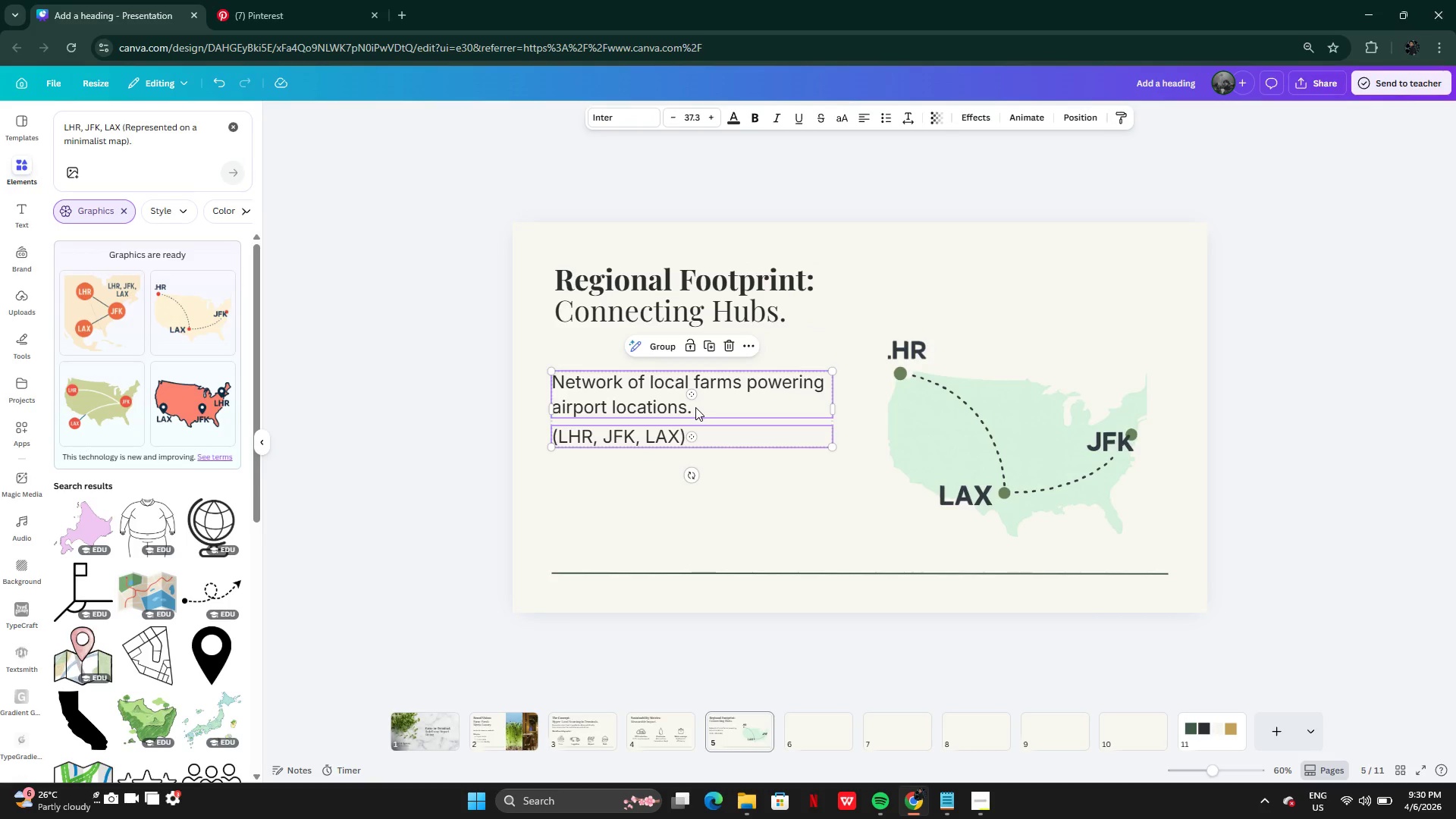 
left_click_drag(start_coordinate=[695, 407], to_coordinate=[695, 381])
 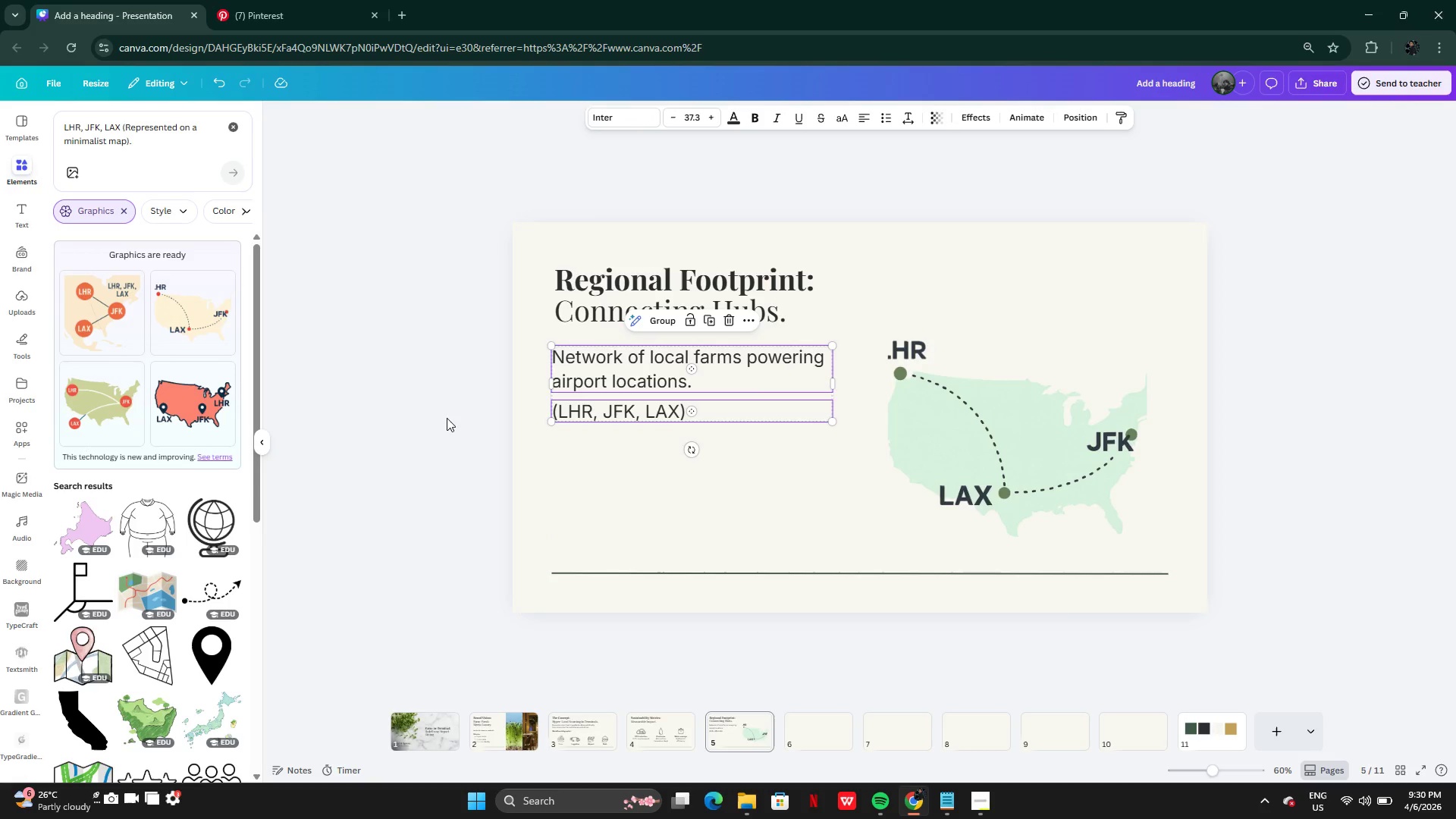 
left_click([446, 419])
 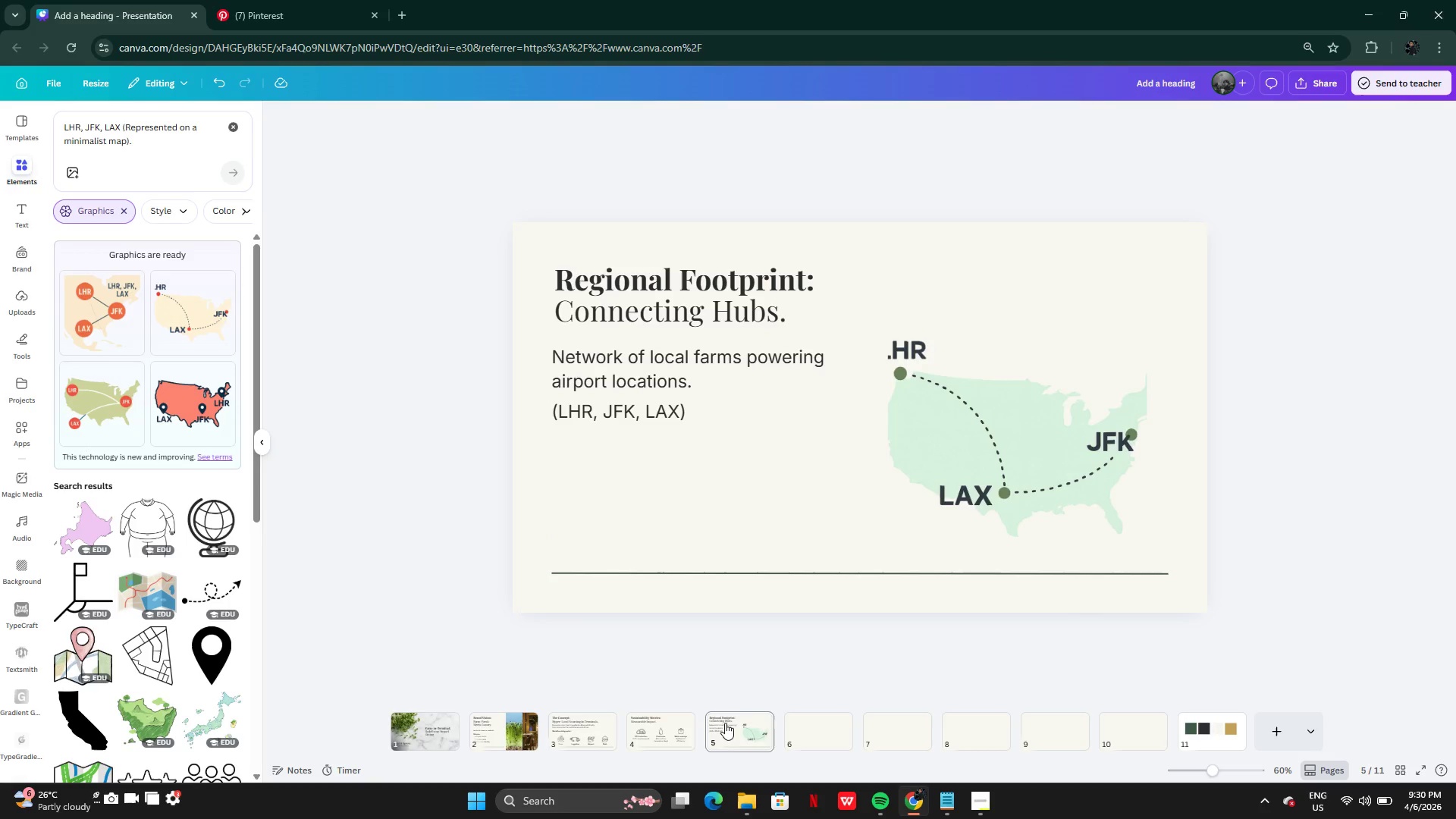 
left_click([678, 725])
 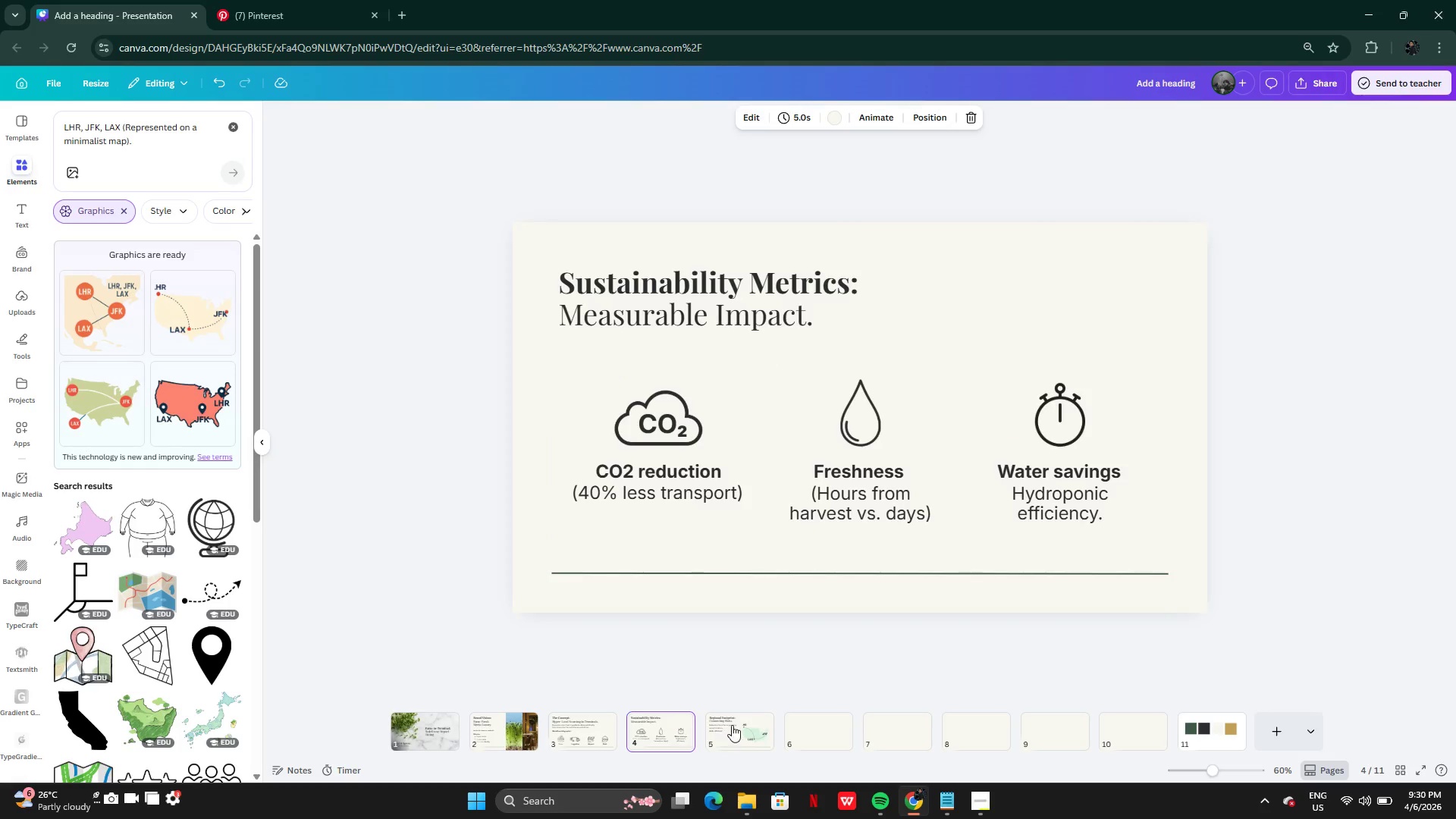 
left_click([739, 725])
 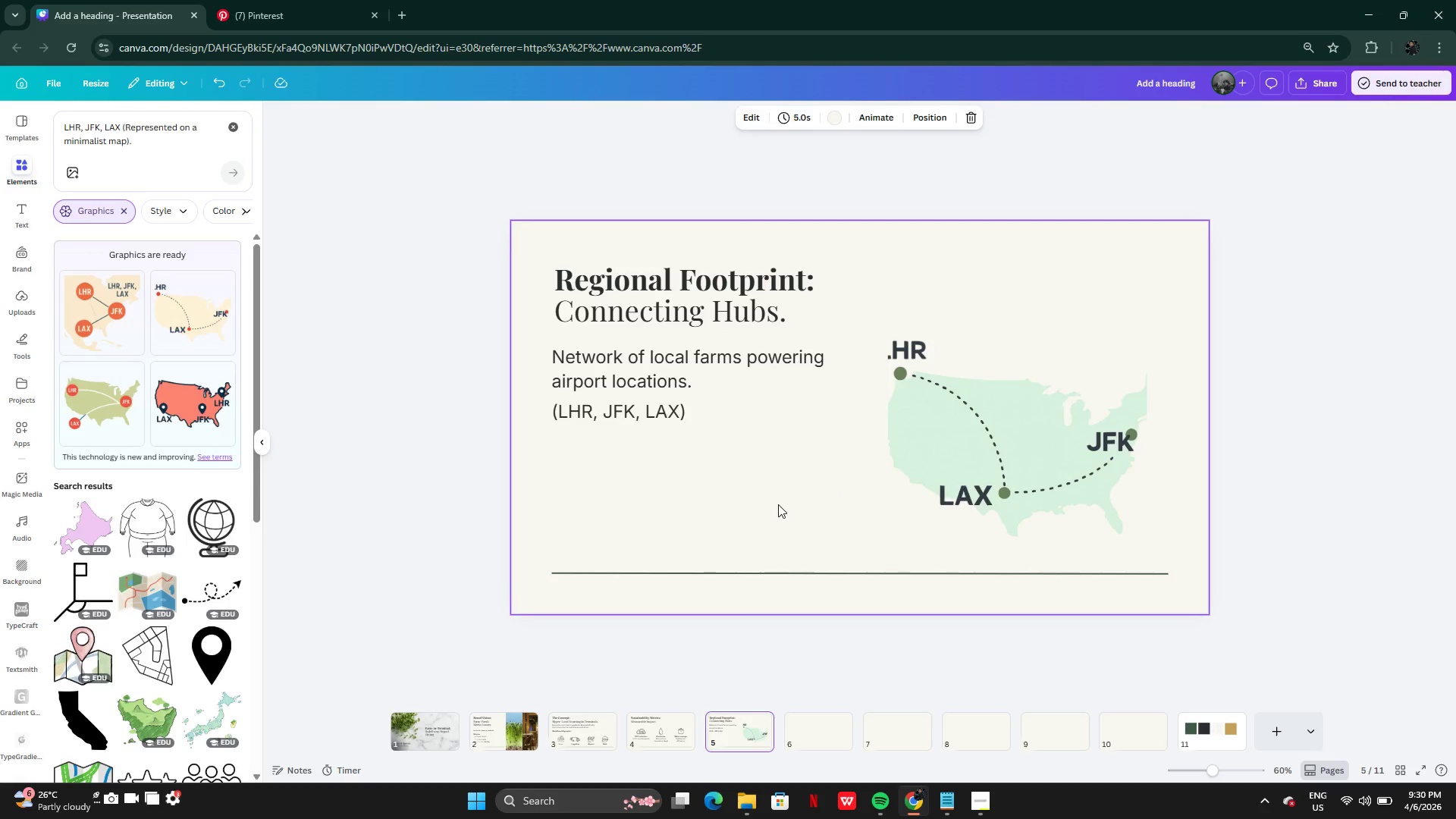 
key(Control+Z)
 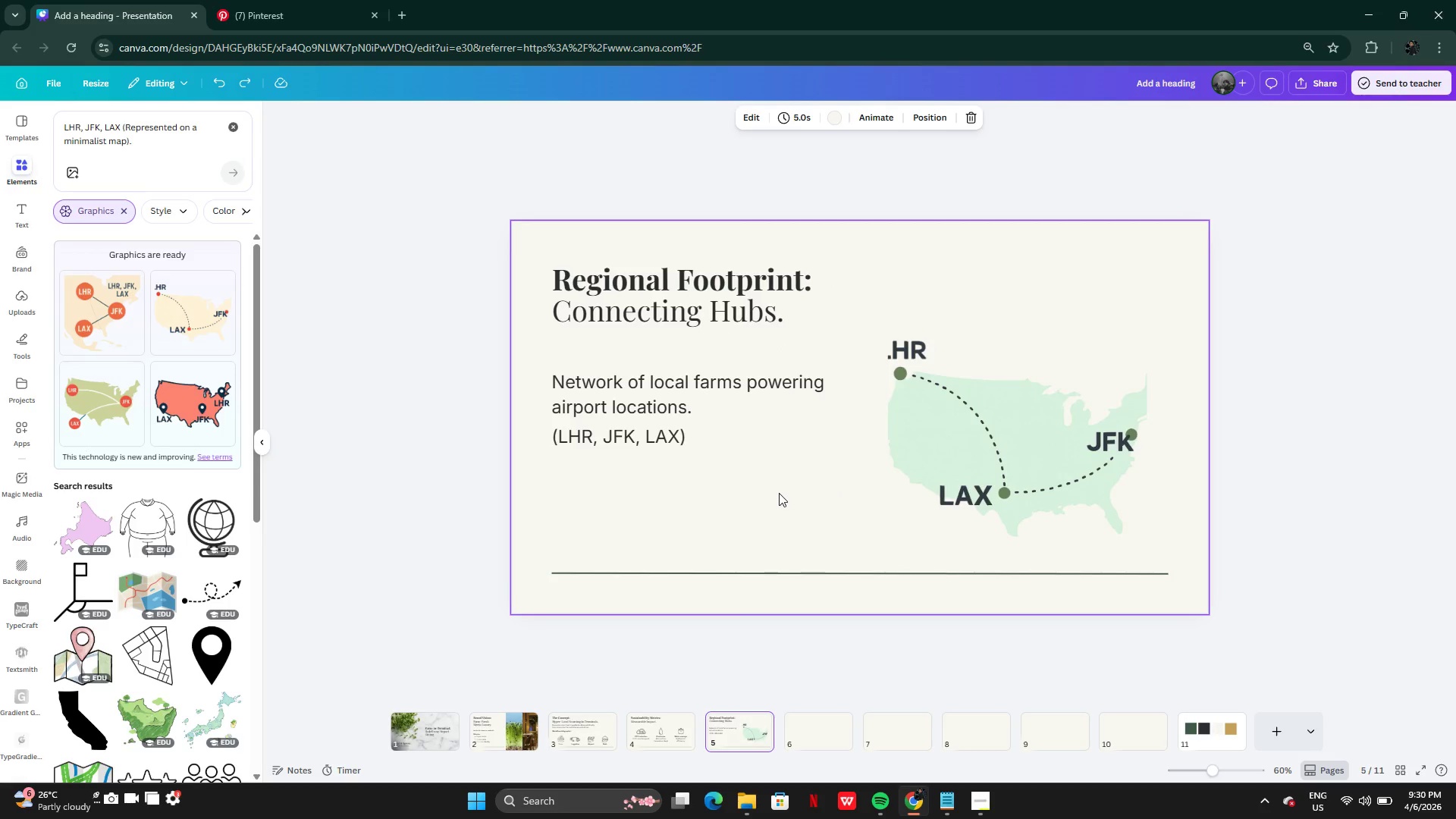 
key(Control+Z)
 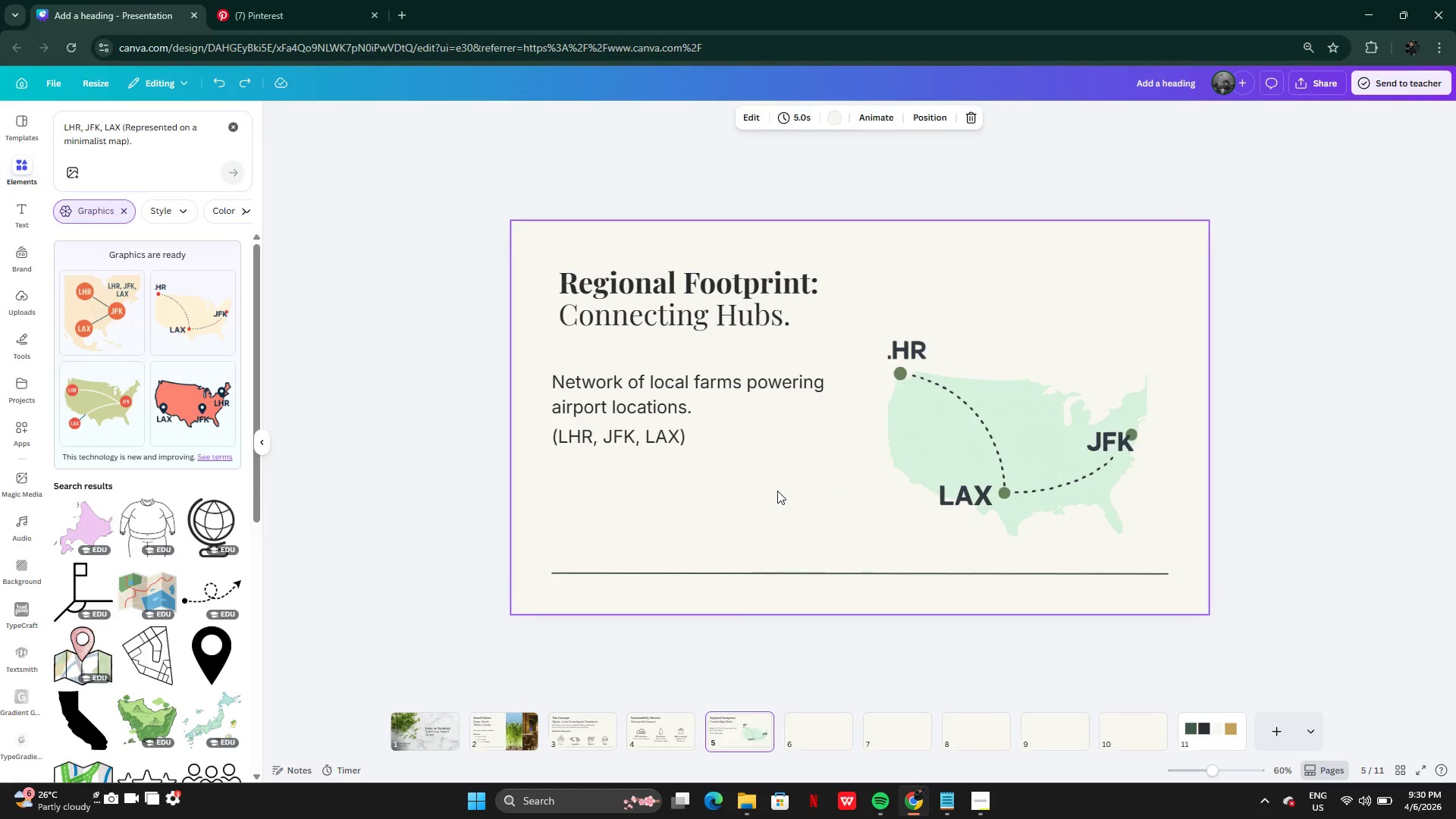 
key(Control+Z)
 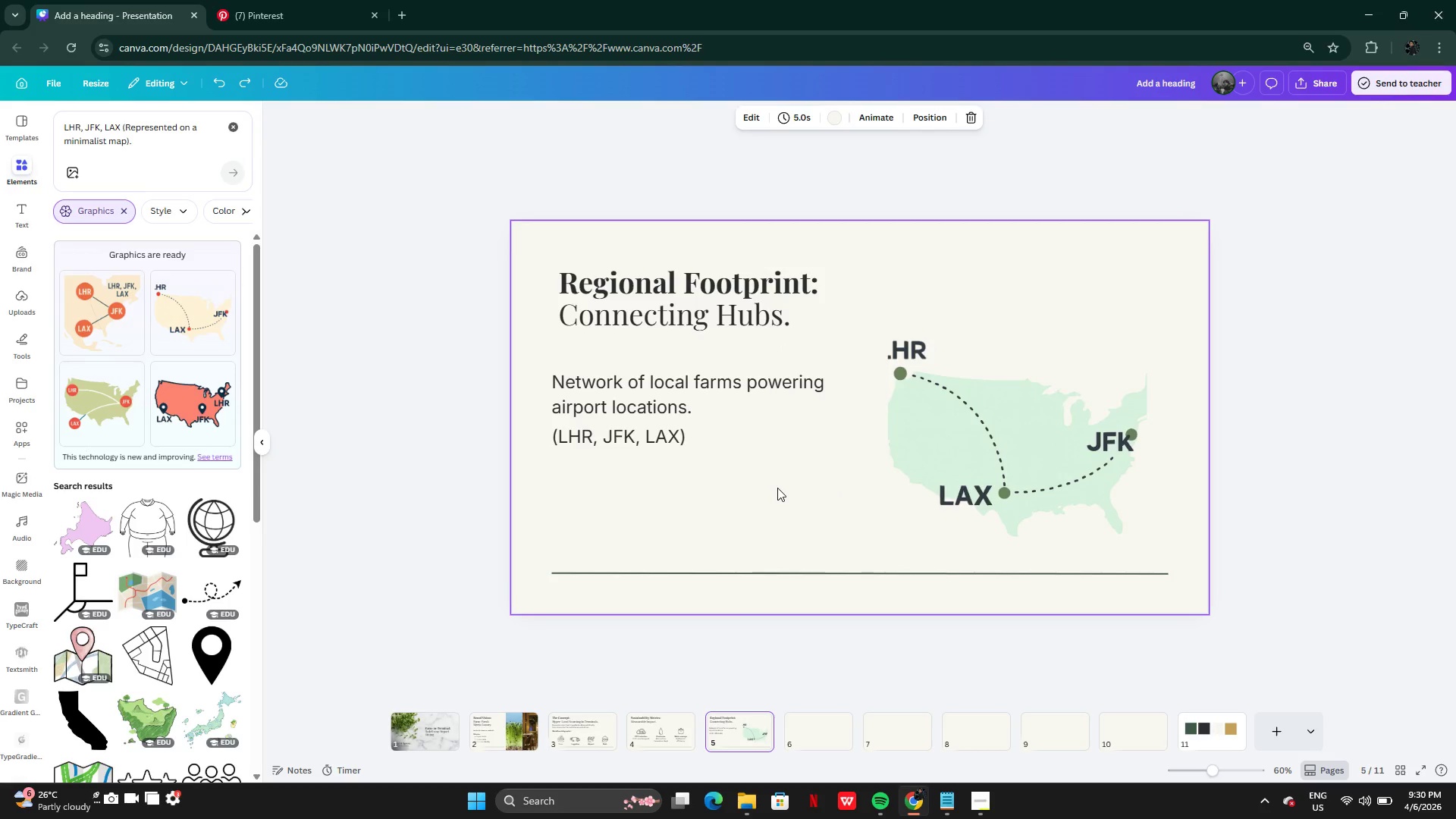 
key(Control+Z)
 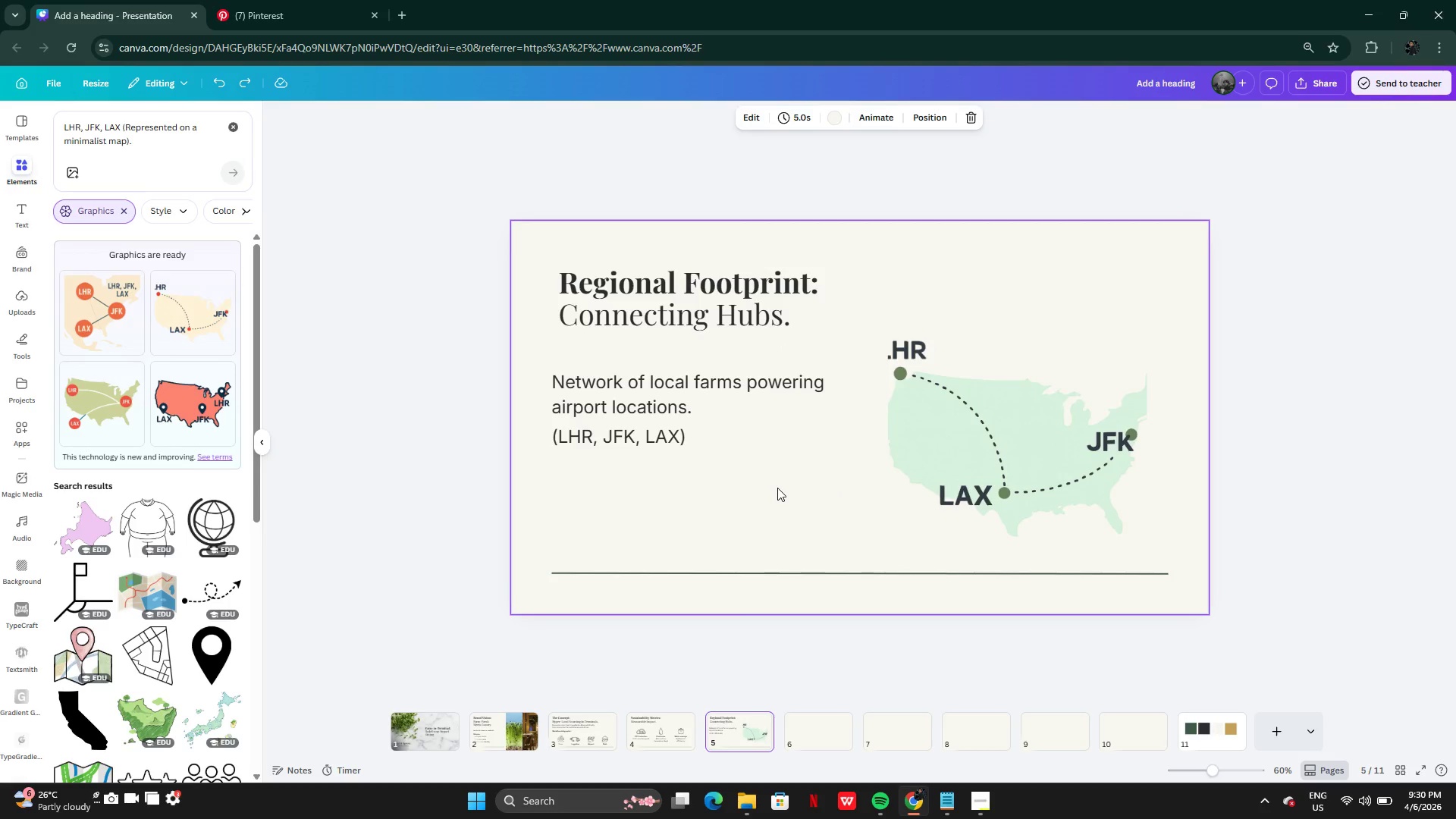 
key(Control+Z)
 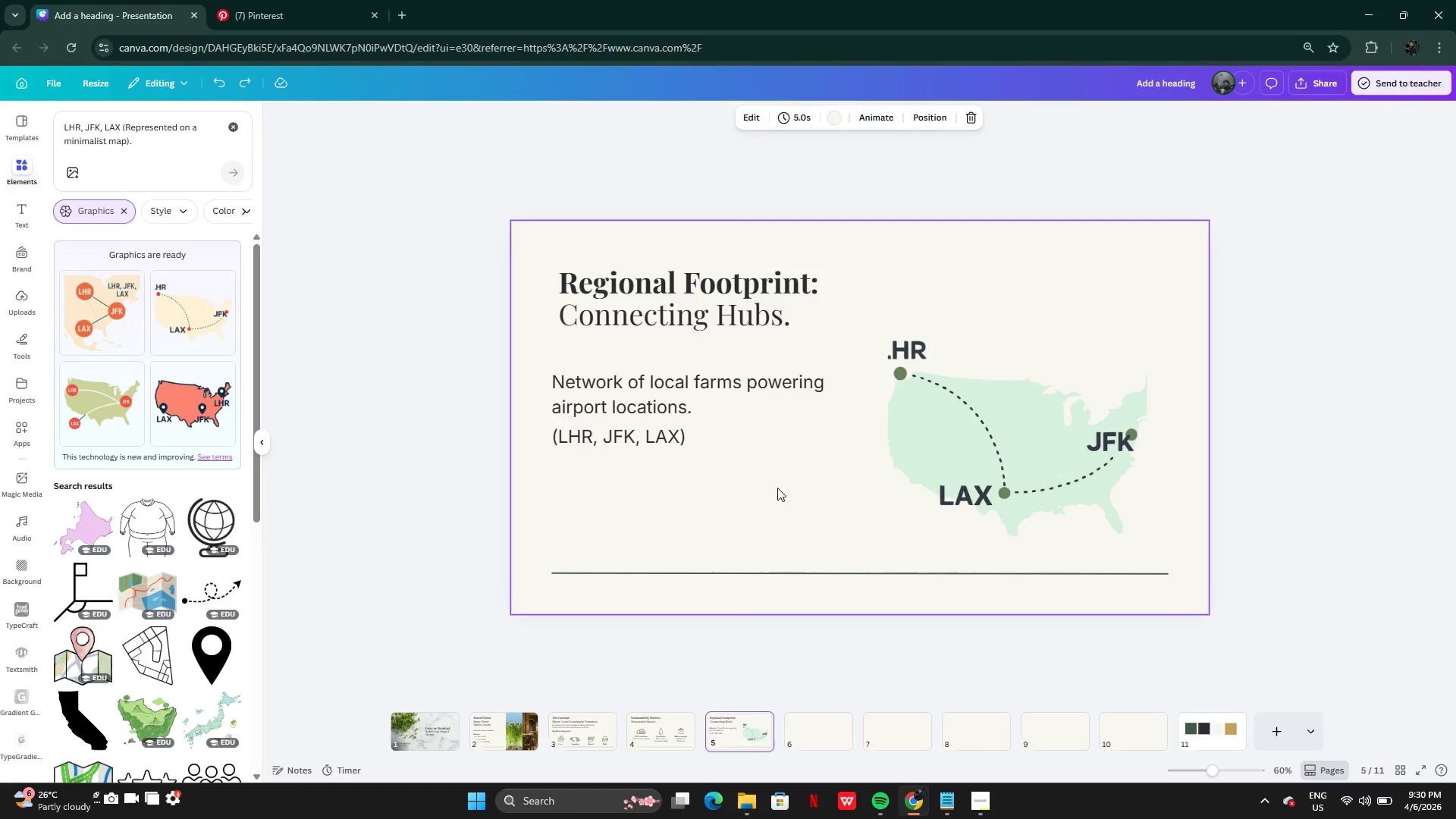 
key(Control+Z)
 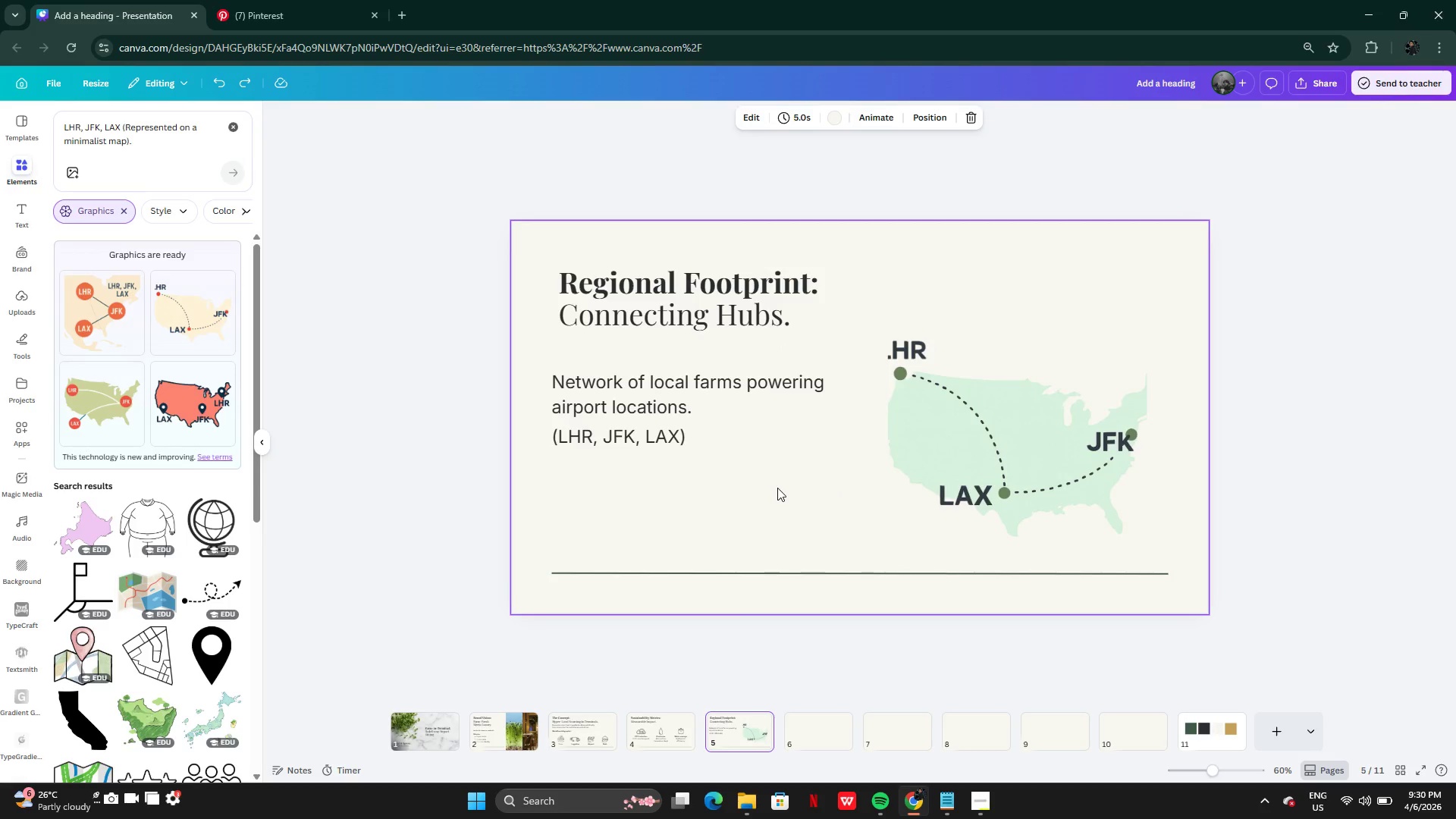 
key(Control+Z)
 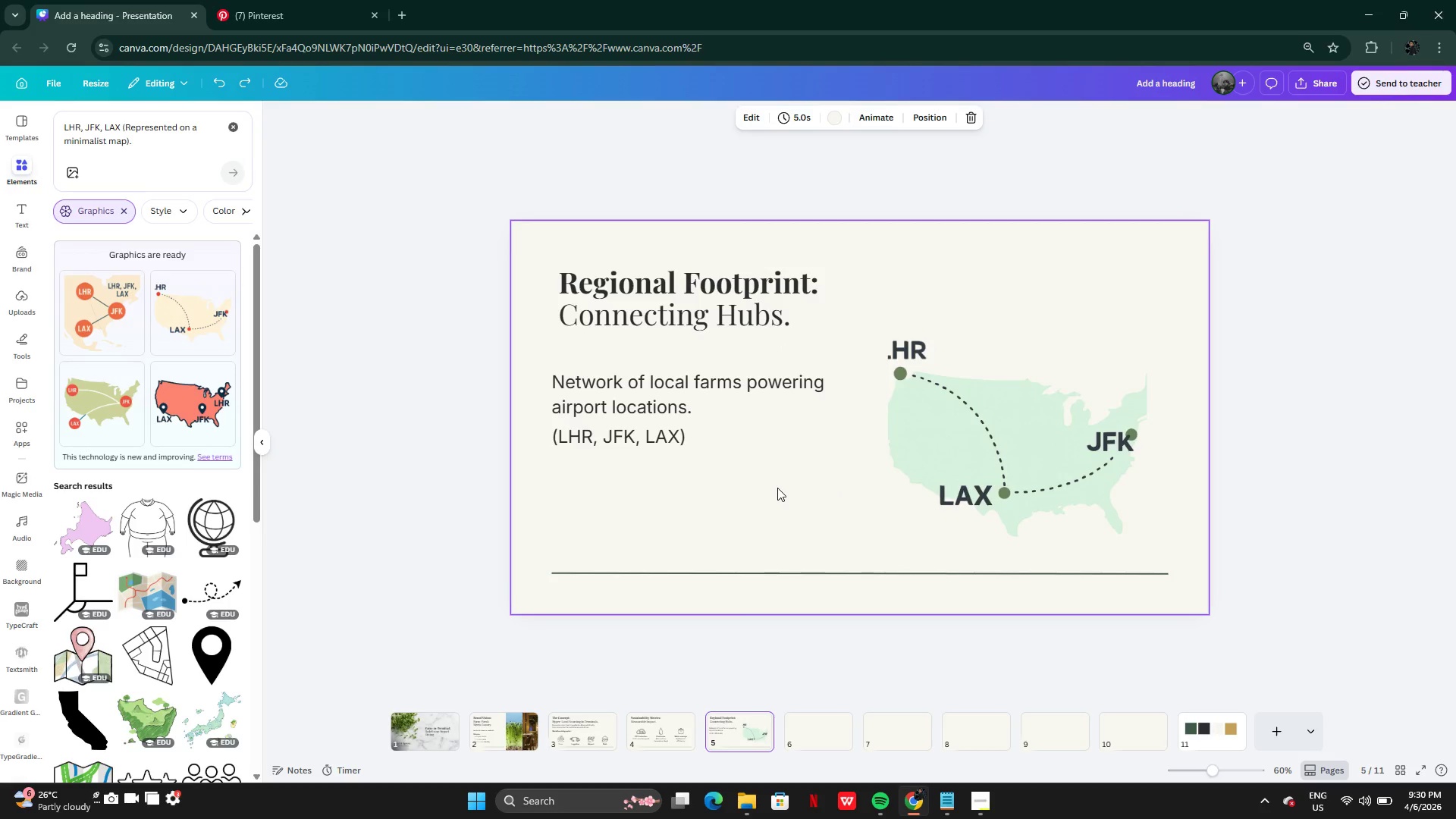 
key(Control+Z)
 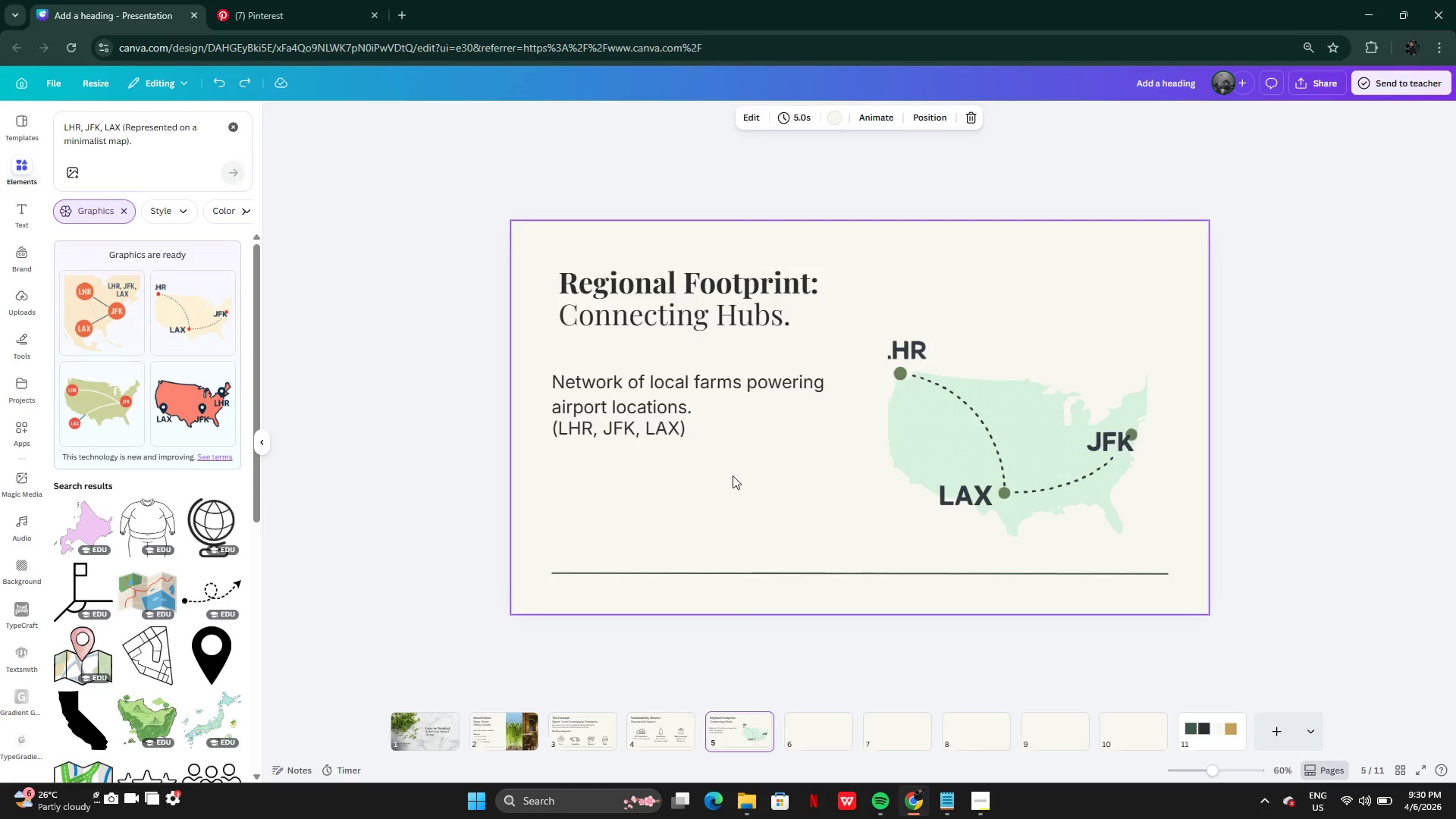 
key(Control+Y)
 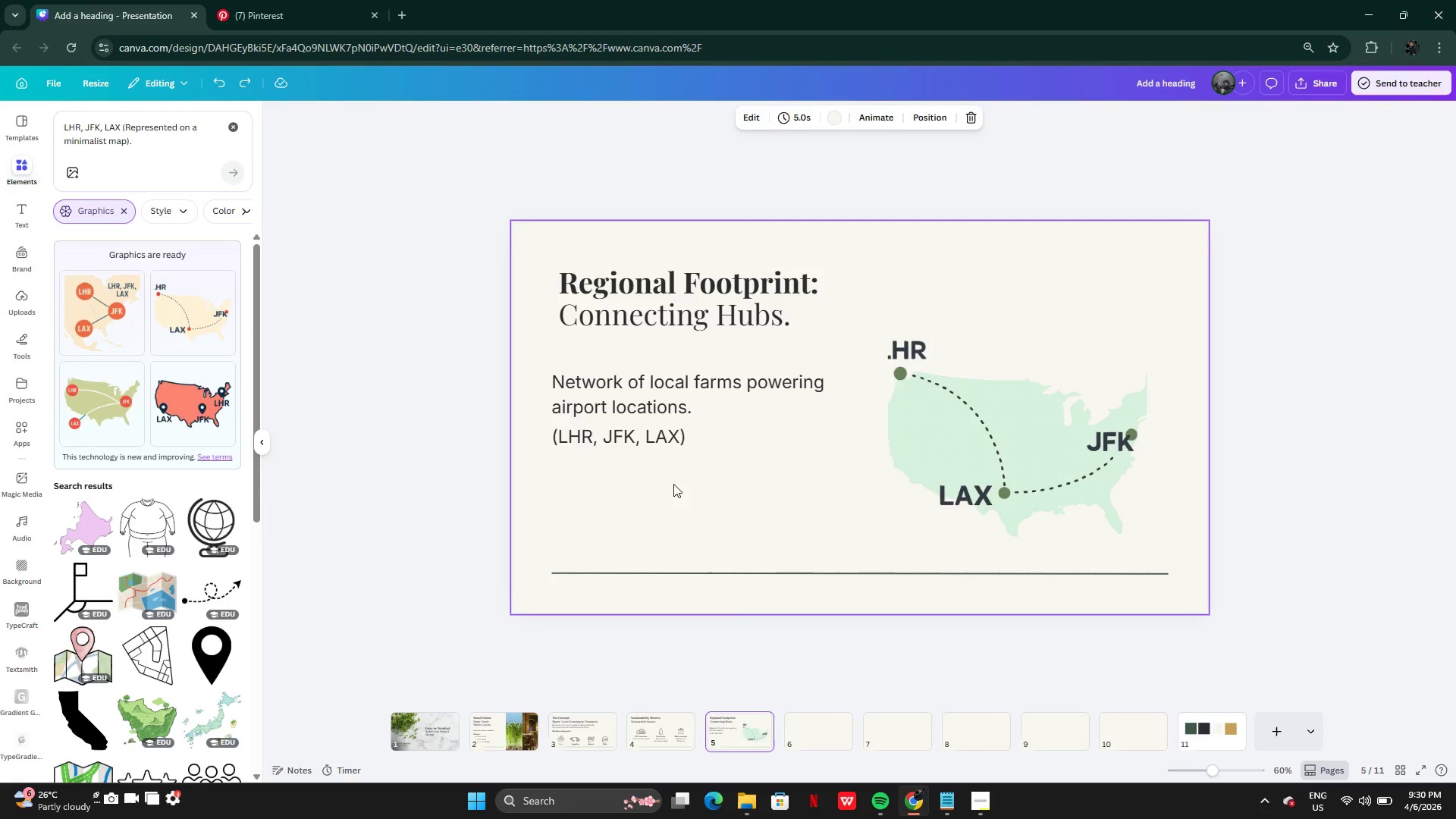 
left_click_drag(start_coordinate=[645, 483], to_coordinate=[647, 384])
 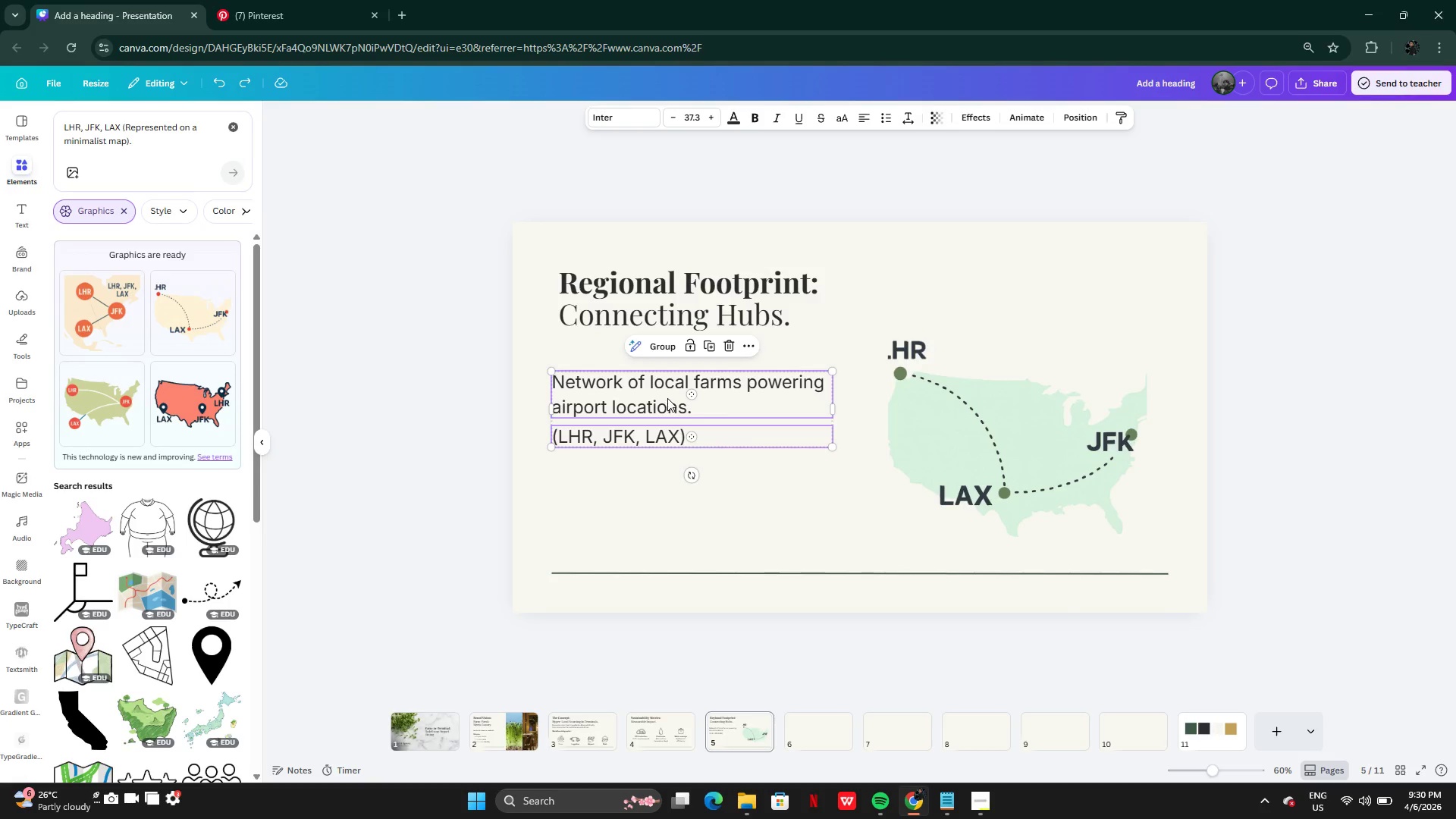 
left_click_drag(start_coordinate=[664, 399], to_coordinate=[666, 378])
 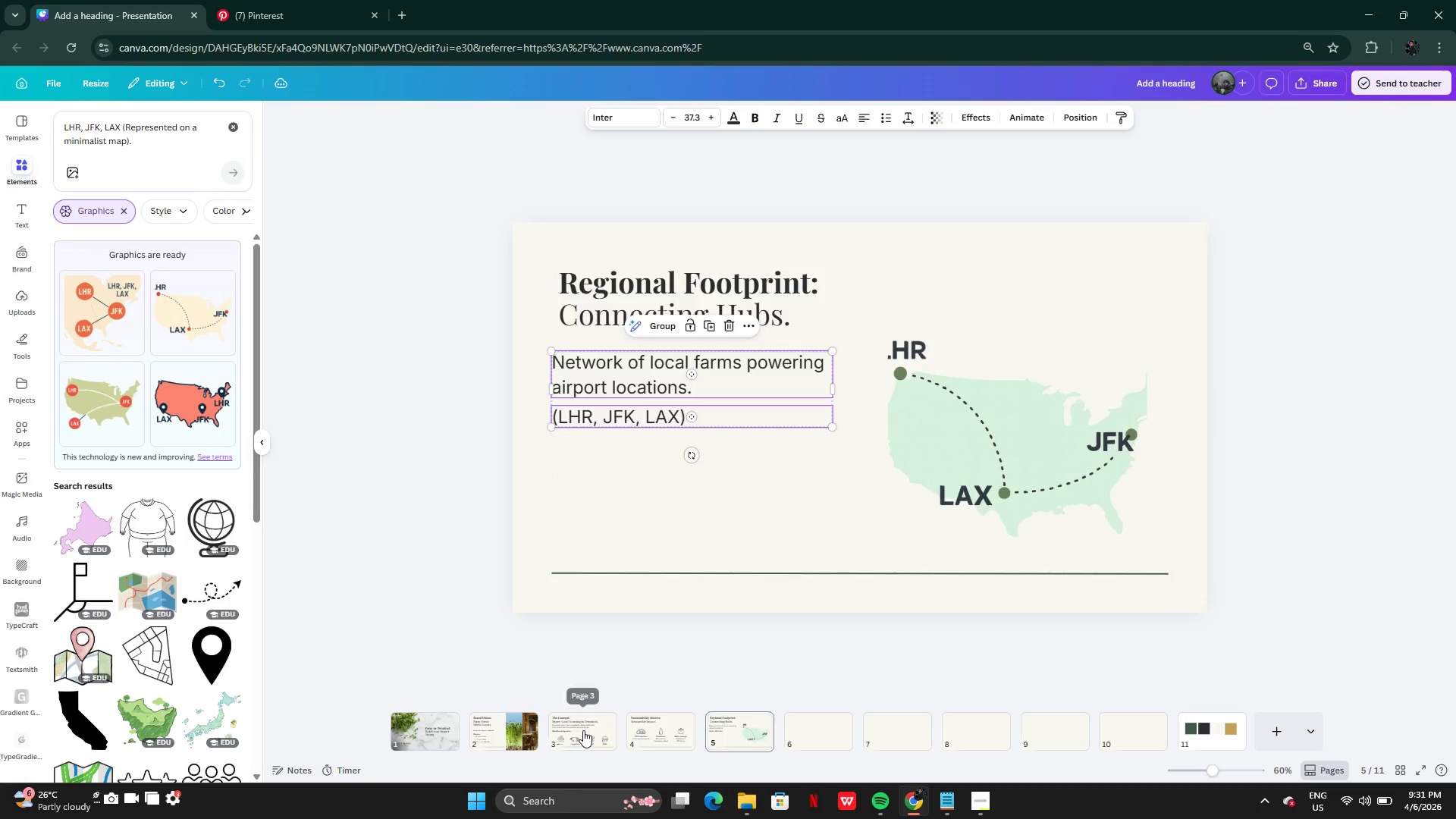 
left_click([583, 730])
 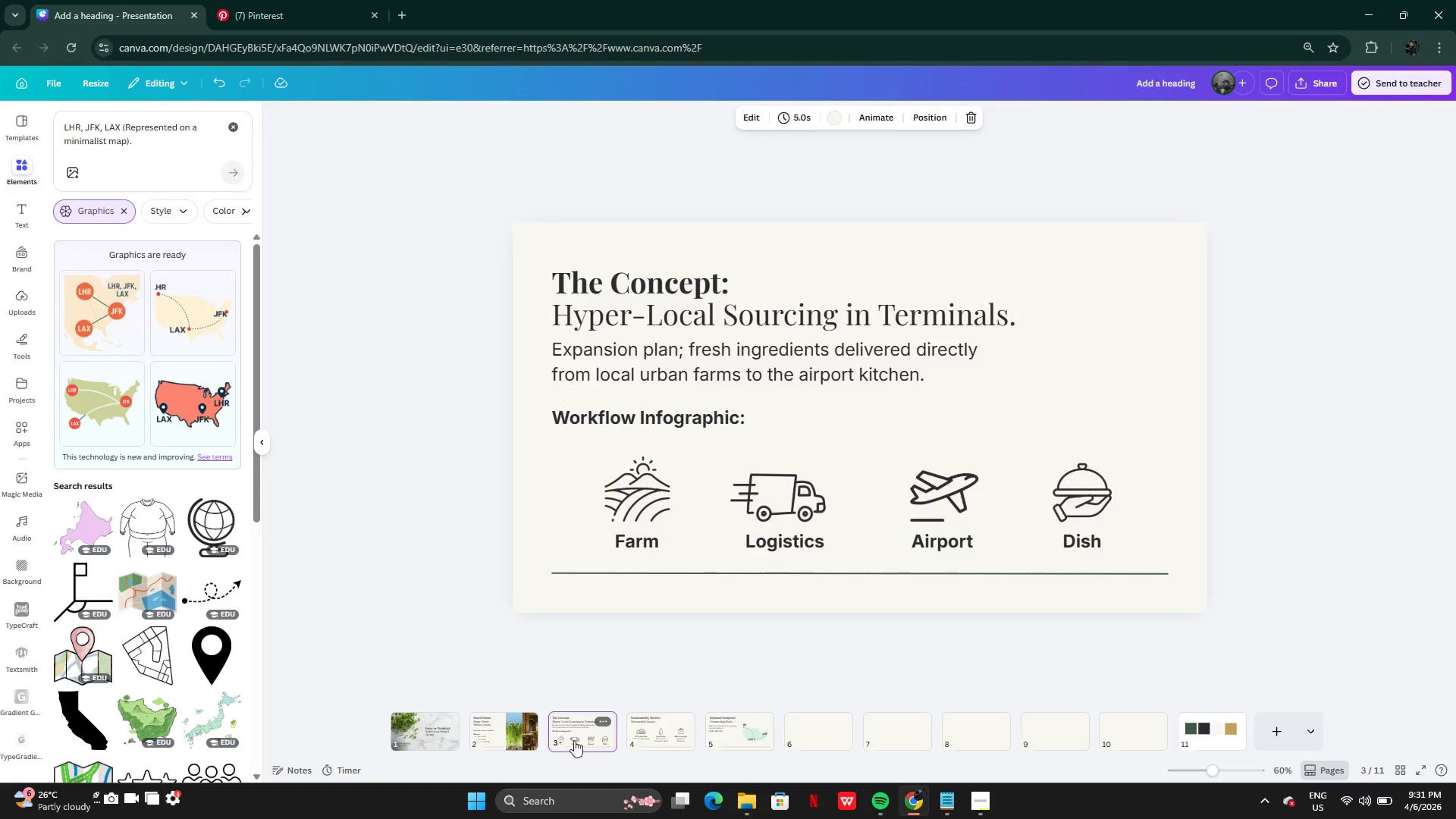 
left_click([516, 737])
 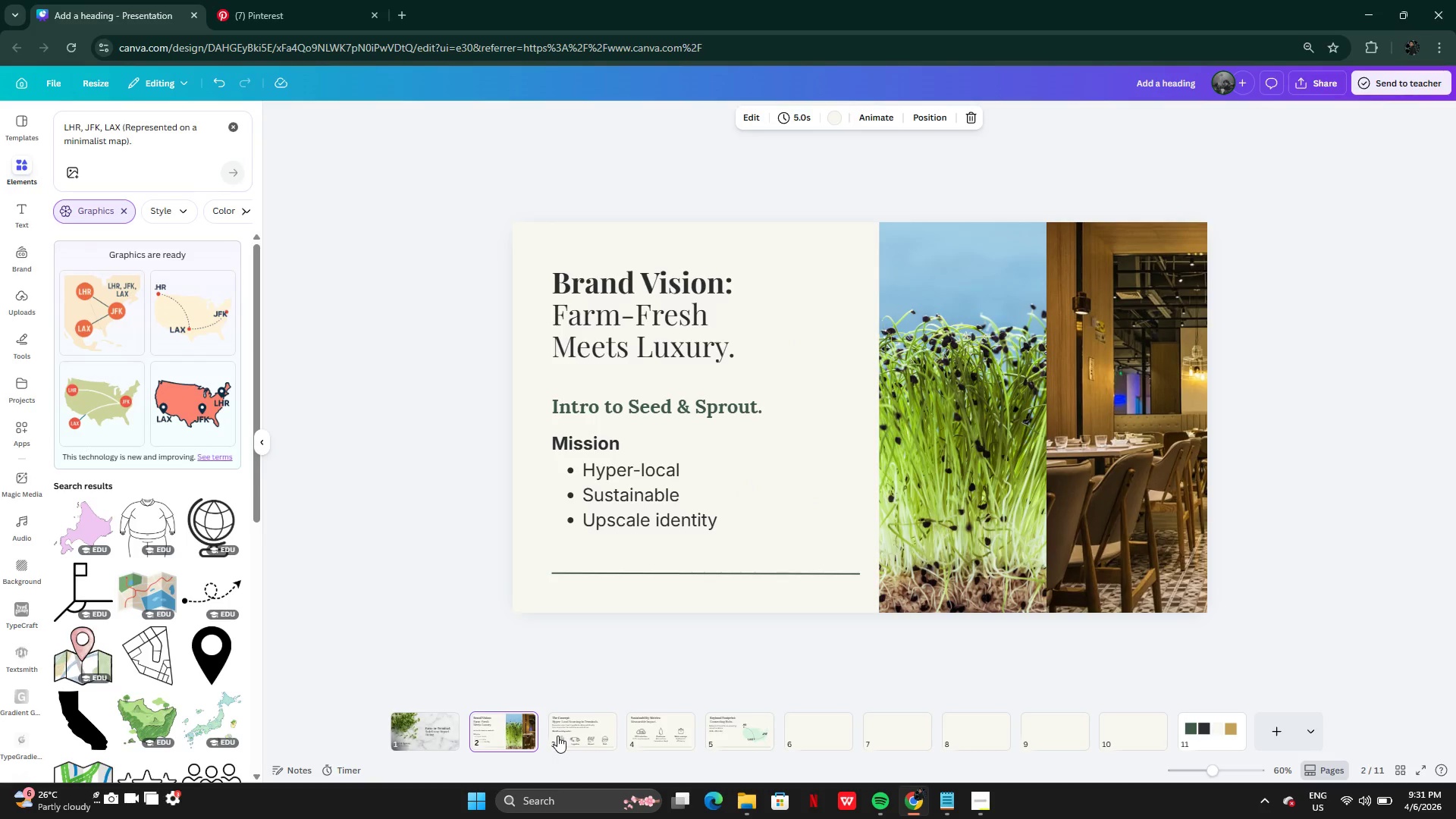 
left_click([557, 736])
 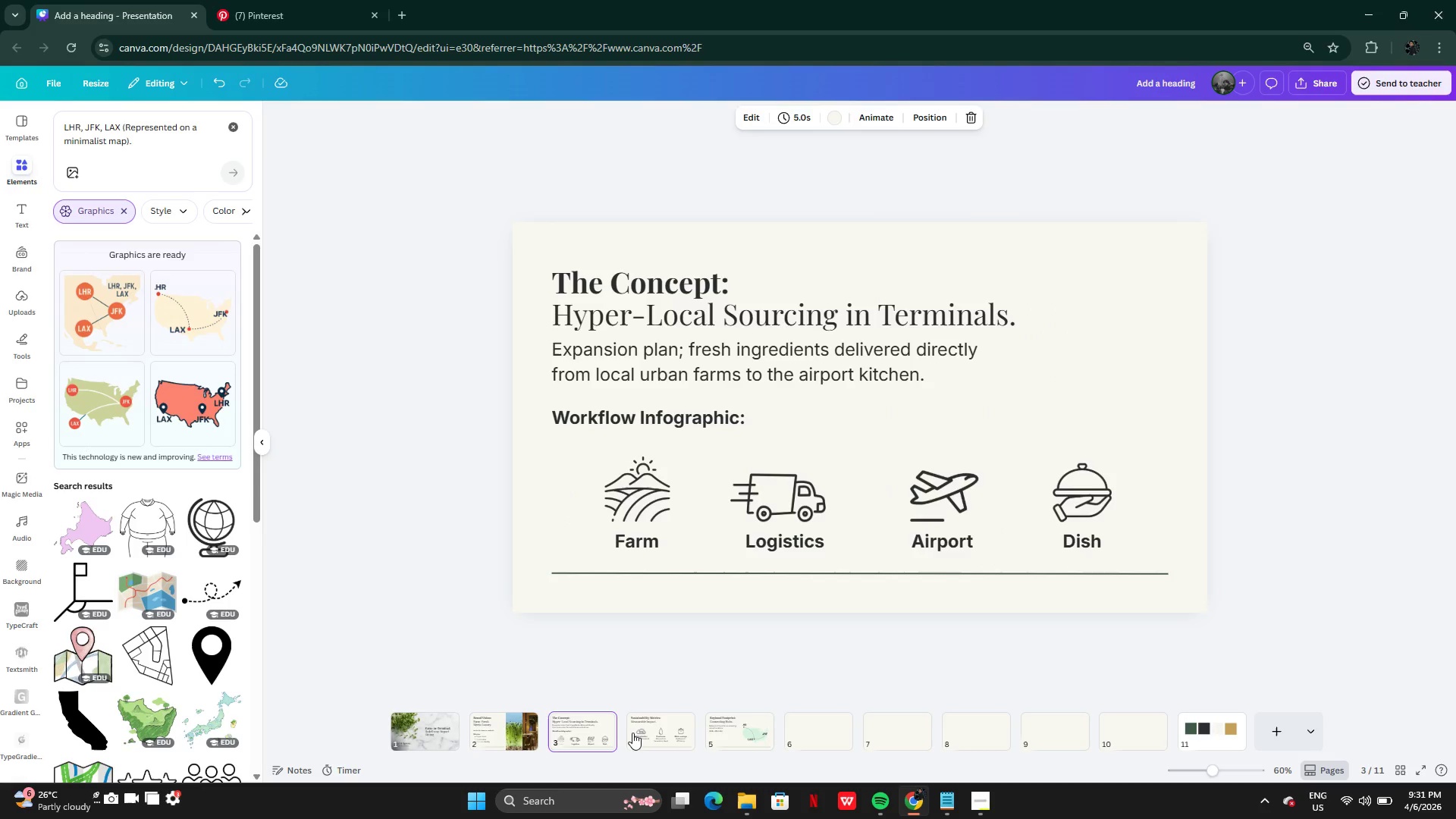 
left_click([645, 733])
 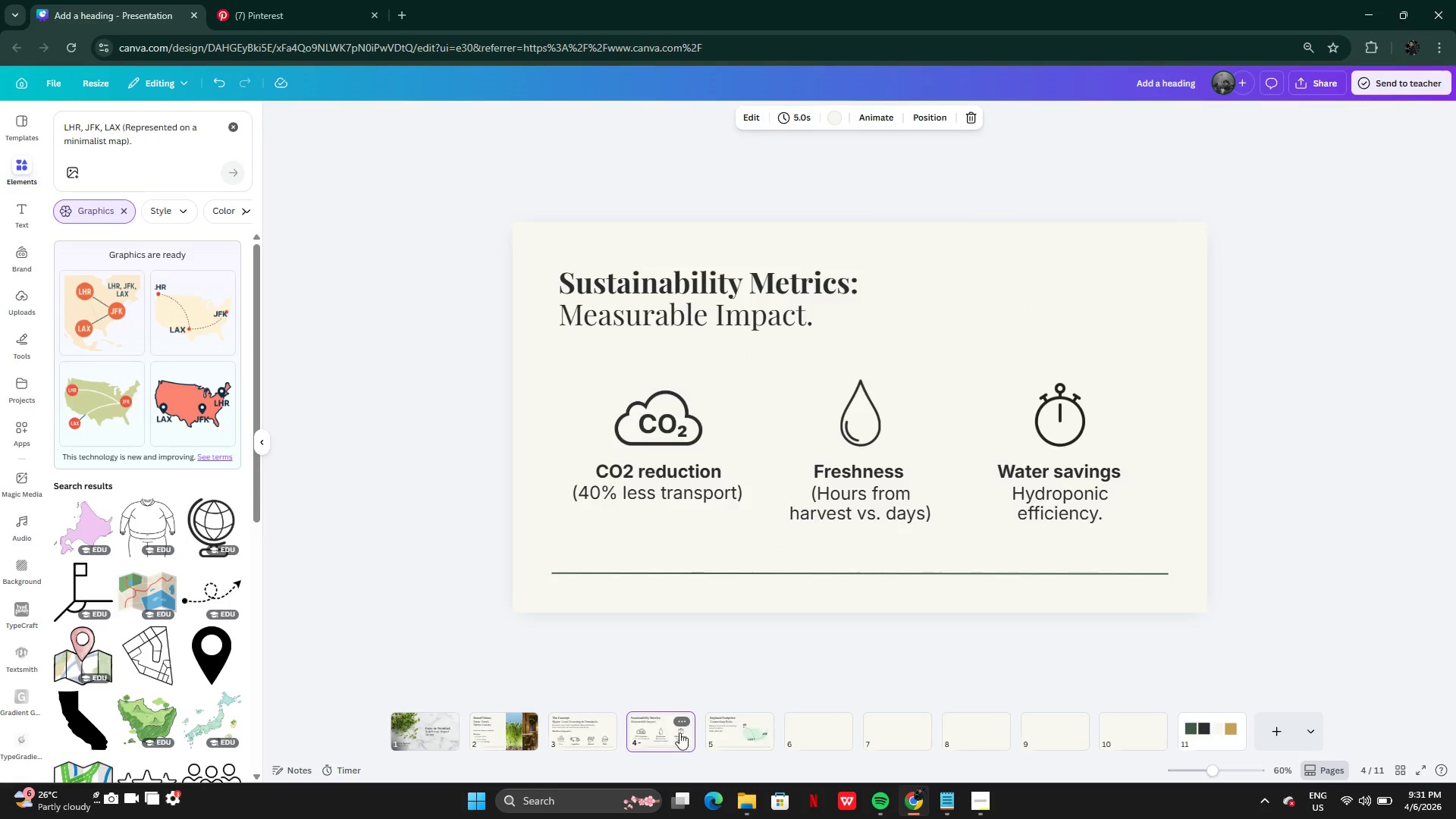 
left_click([739, 731])
 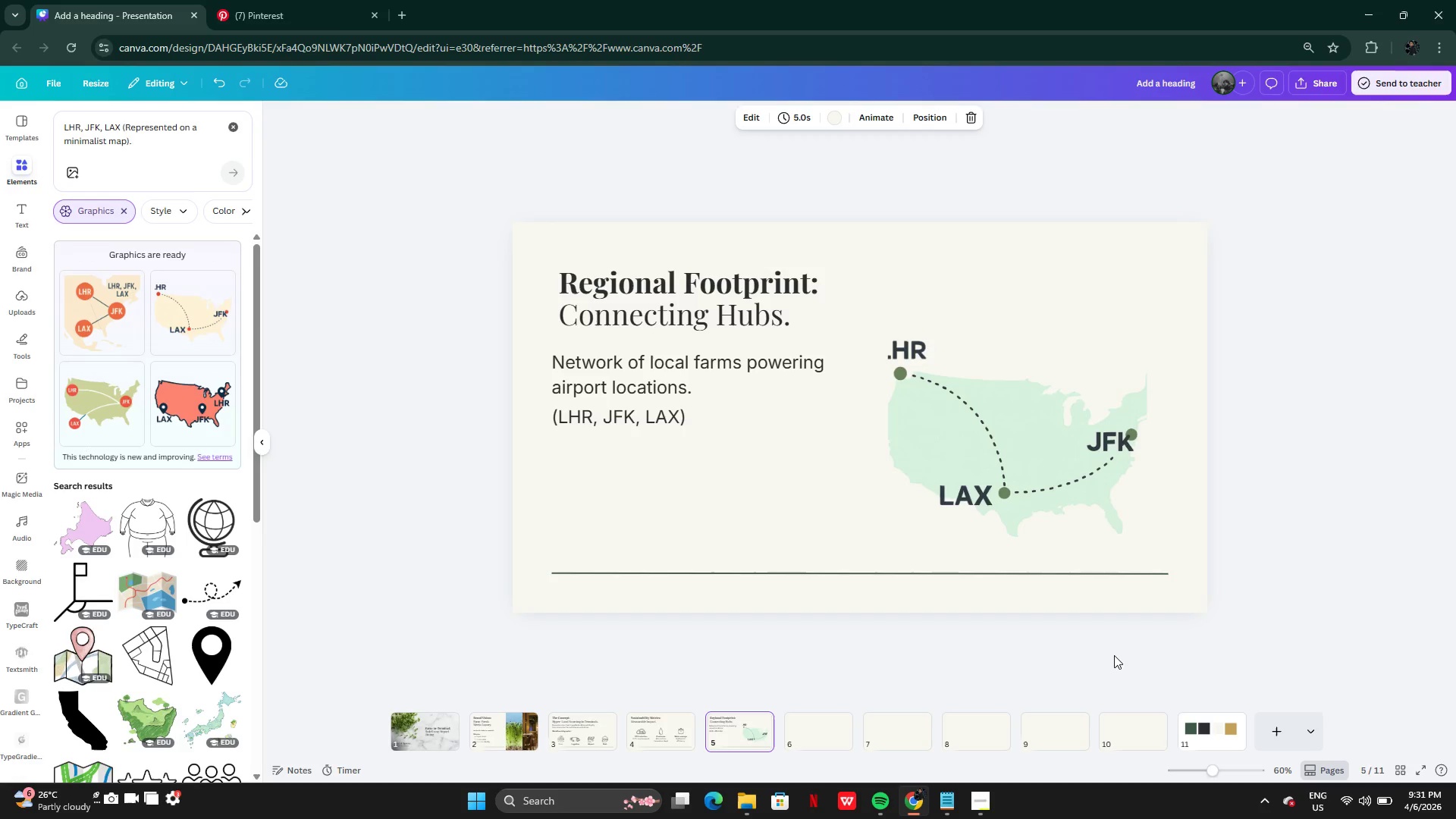 
wait(12.33)
 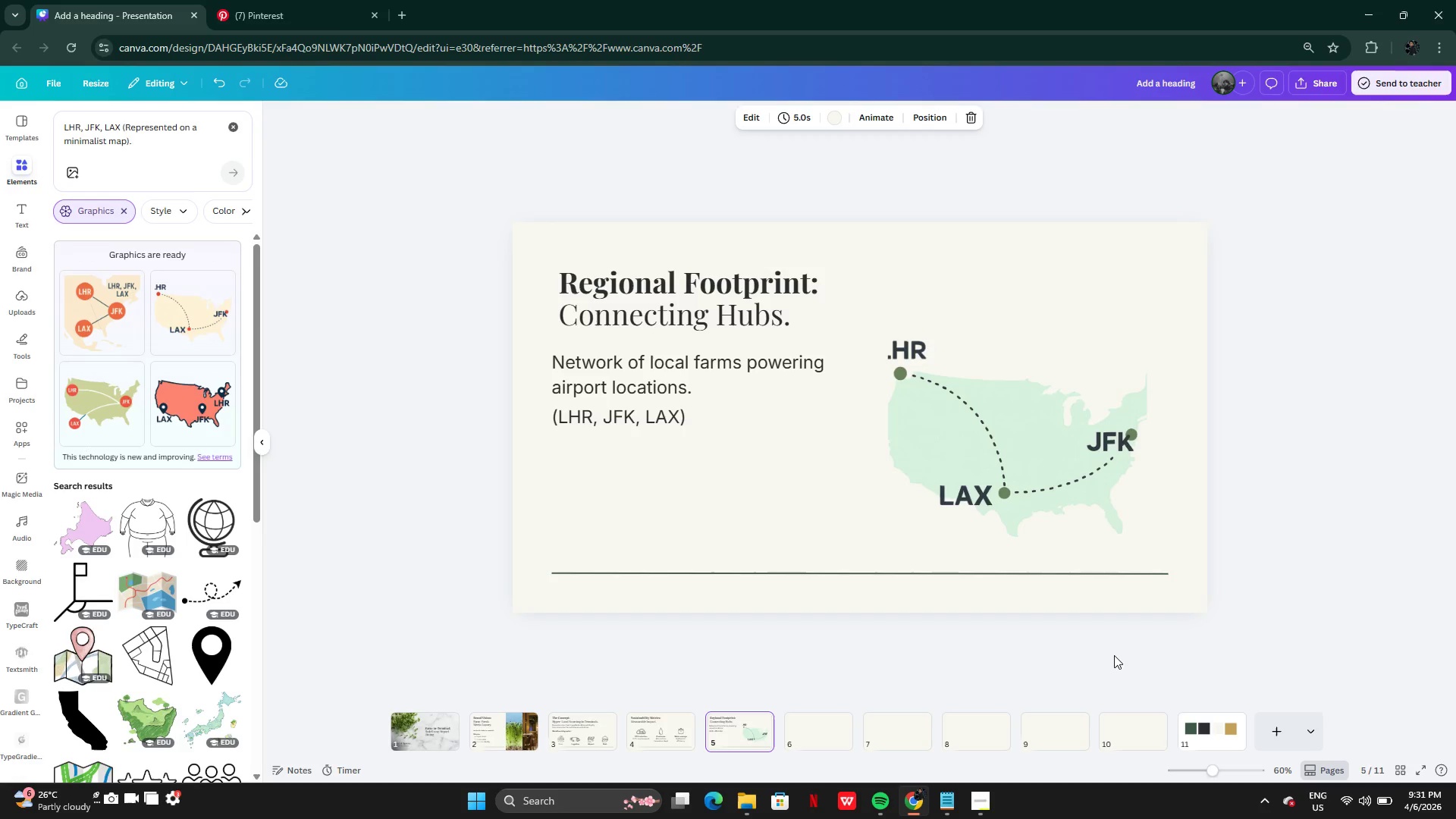 
left_click([823, 741])
 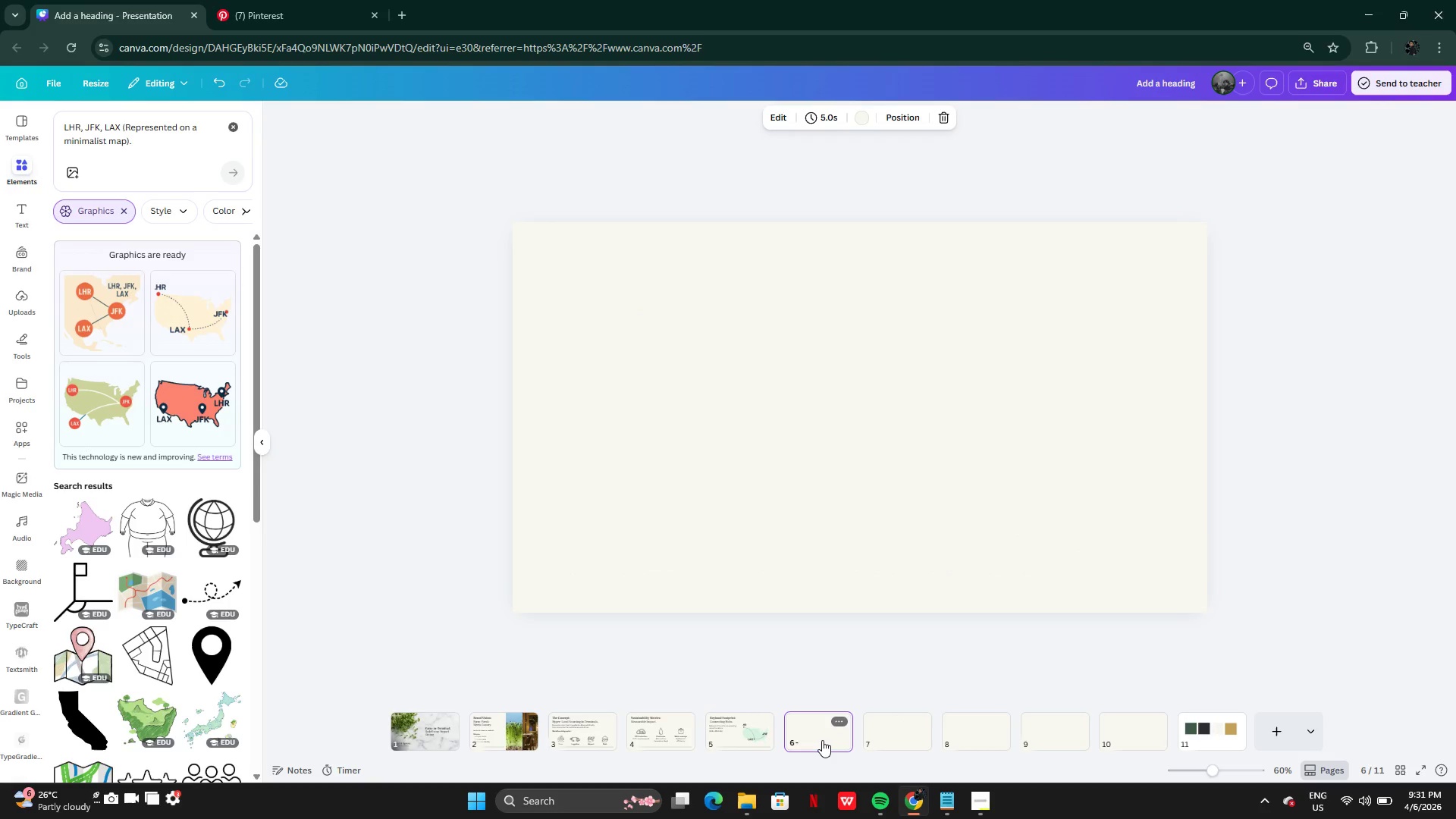 
wait(7.01)
 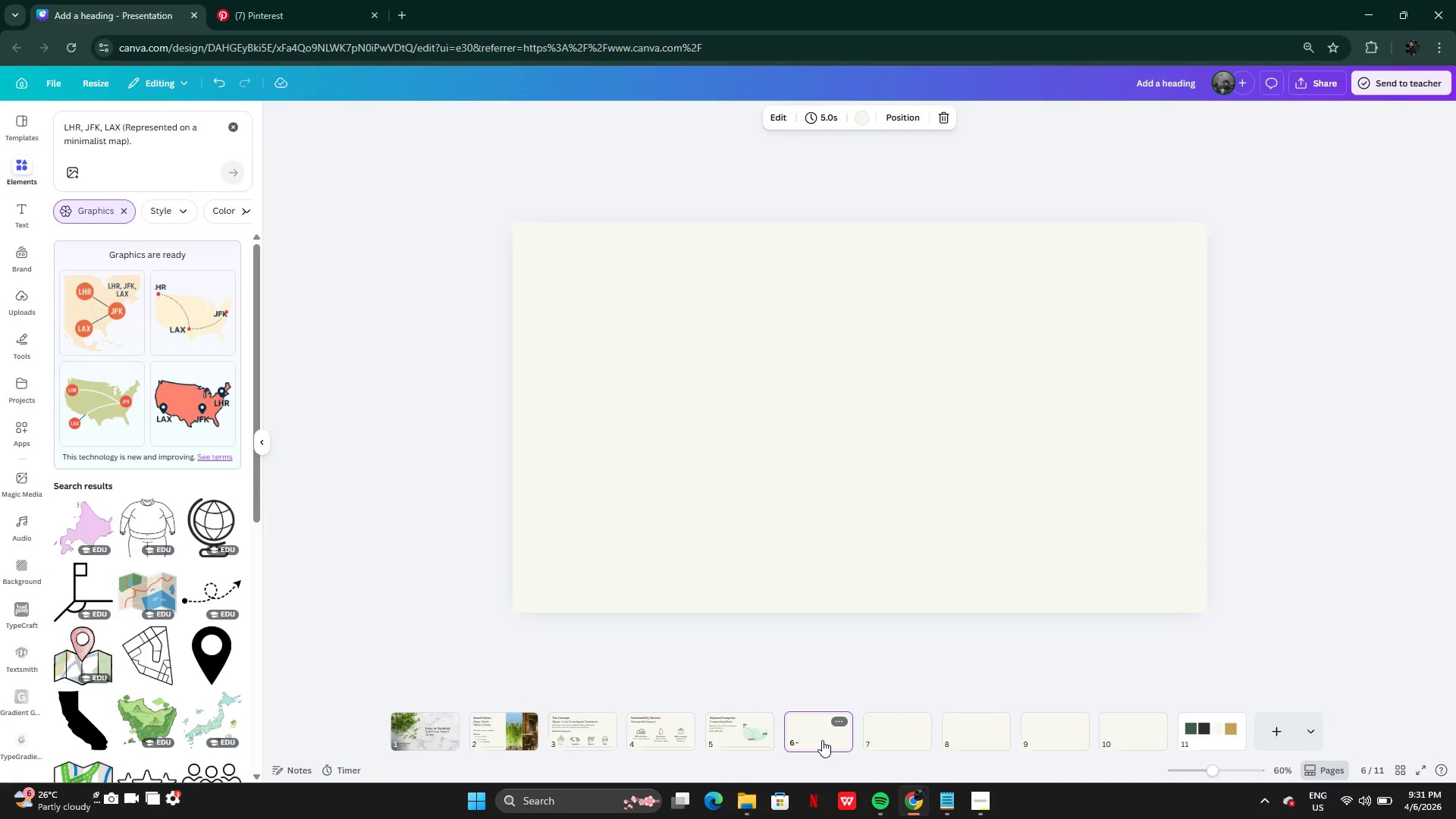 
left_click([736, 733])
 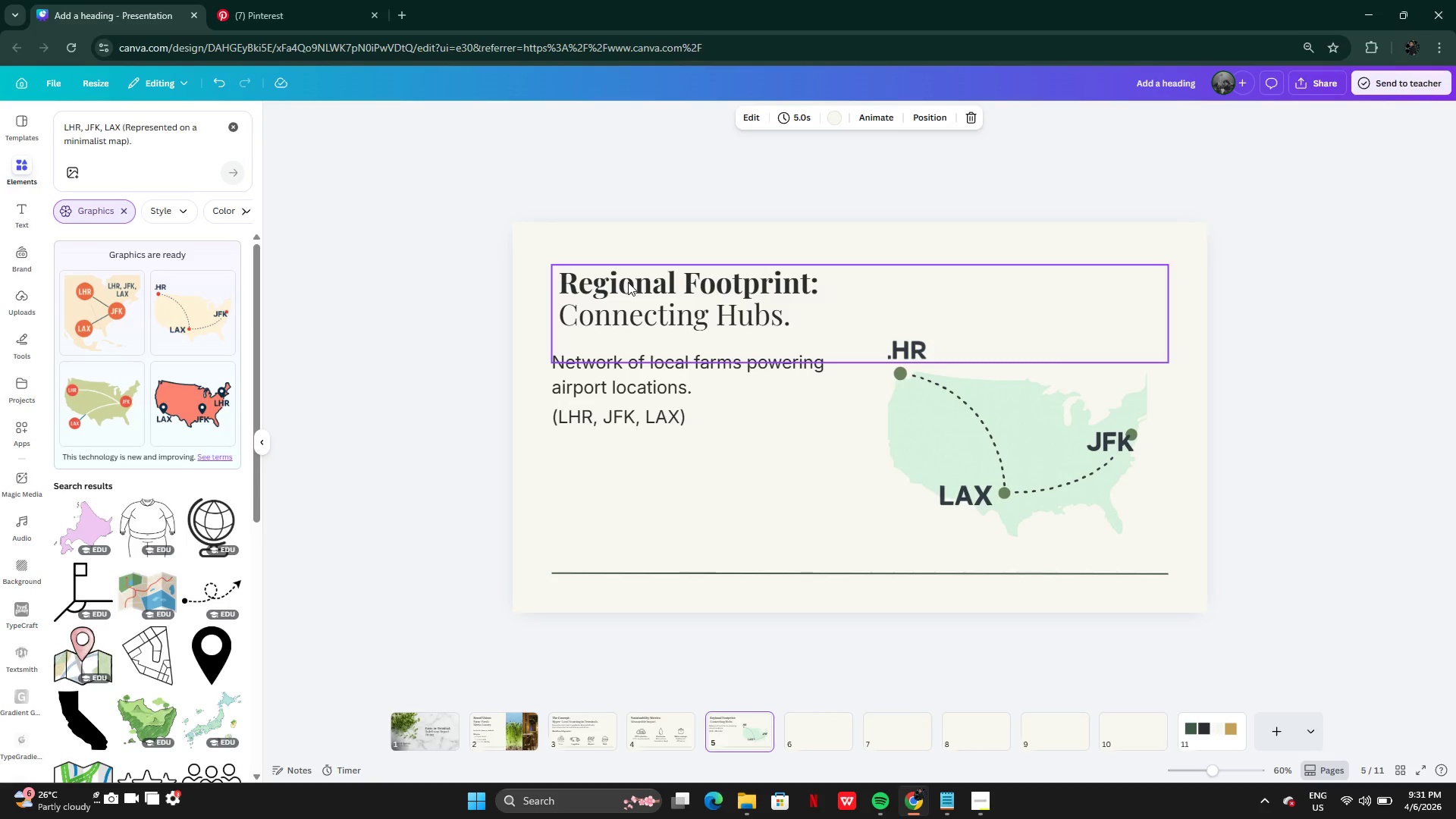 
left_click([628, 282])
 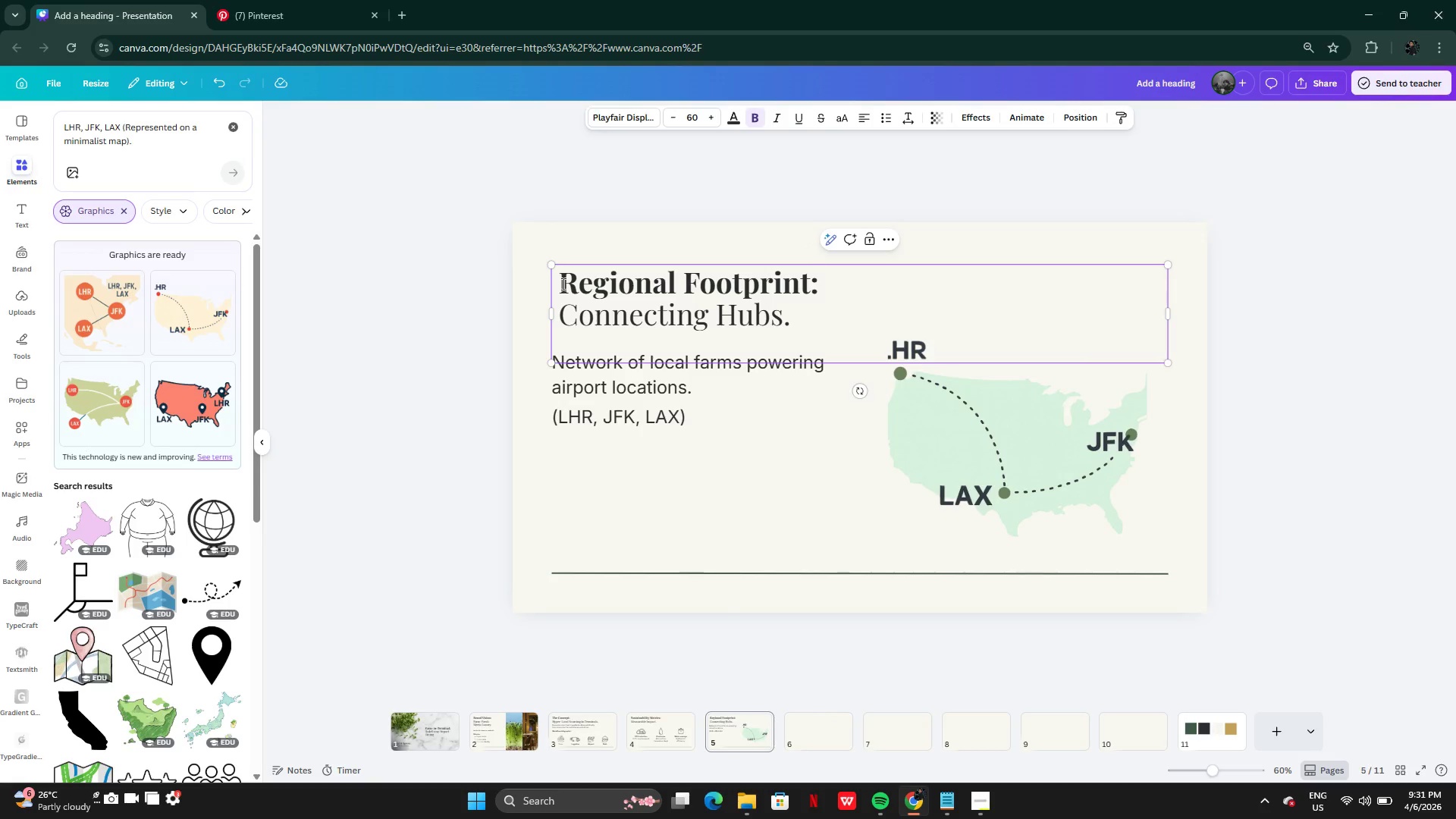 
key(Backspace)
 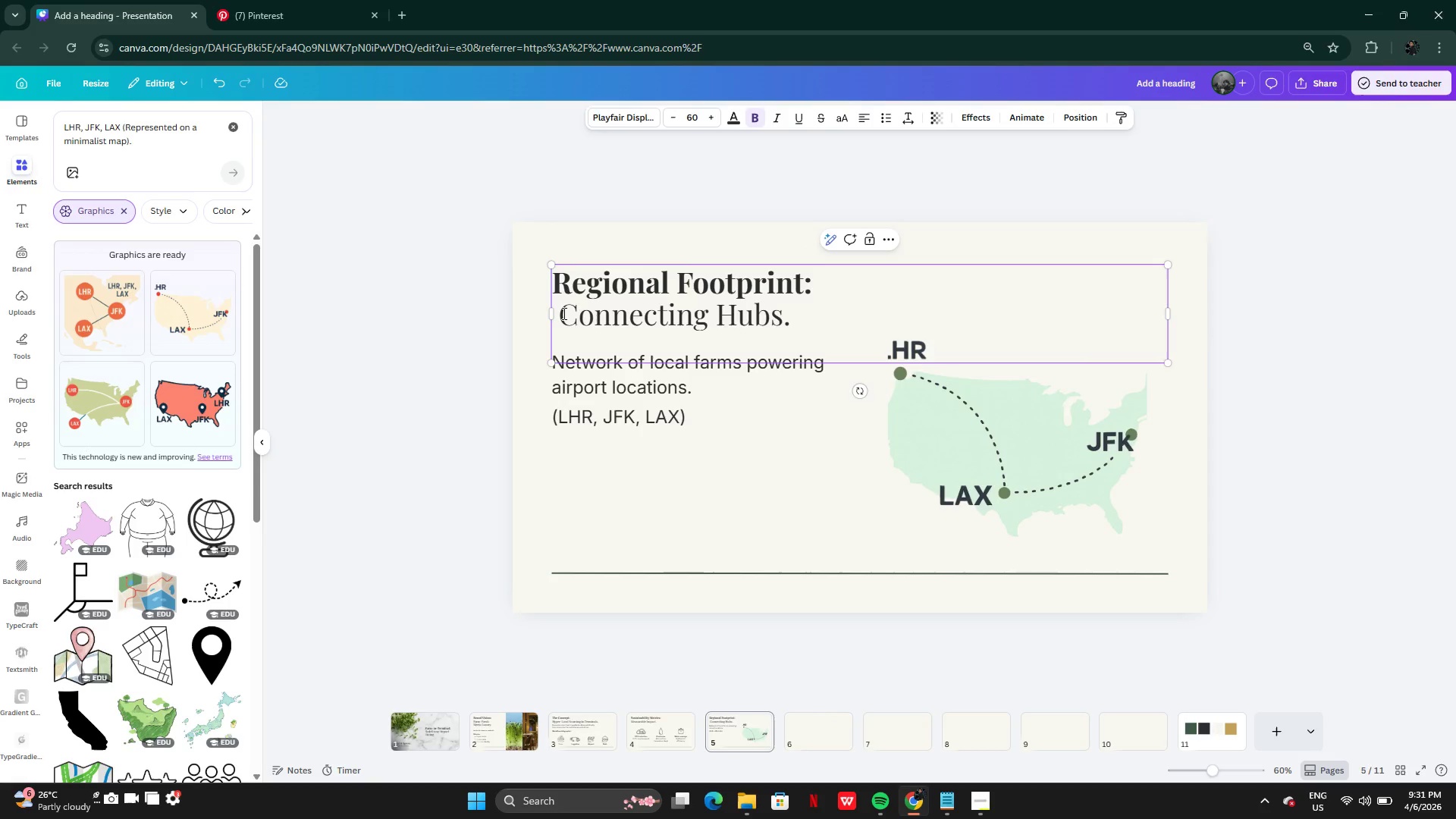 
left_click([563, 313])
 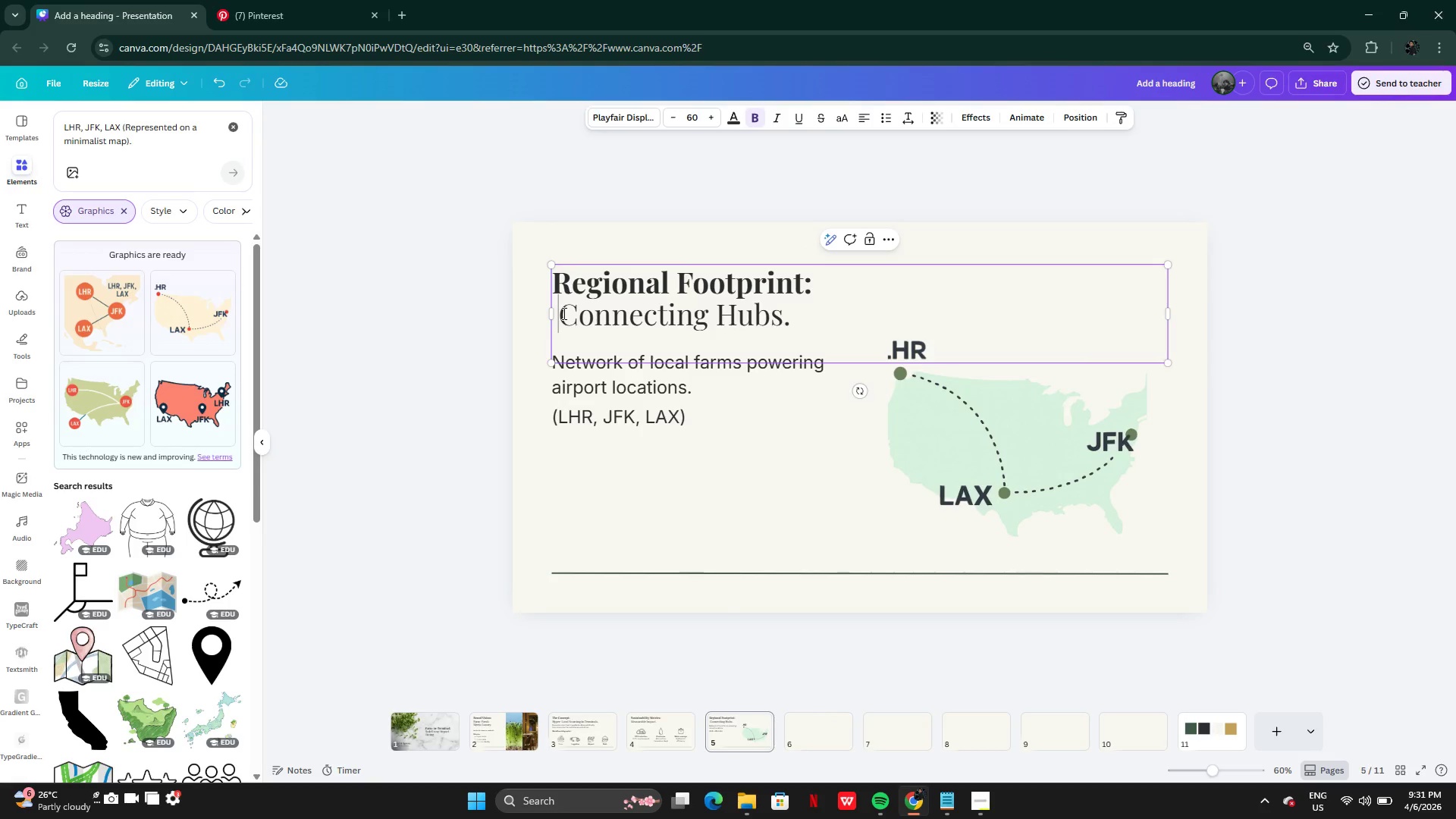 
key(Backspace)
 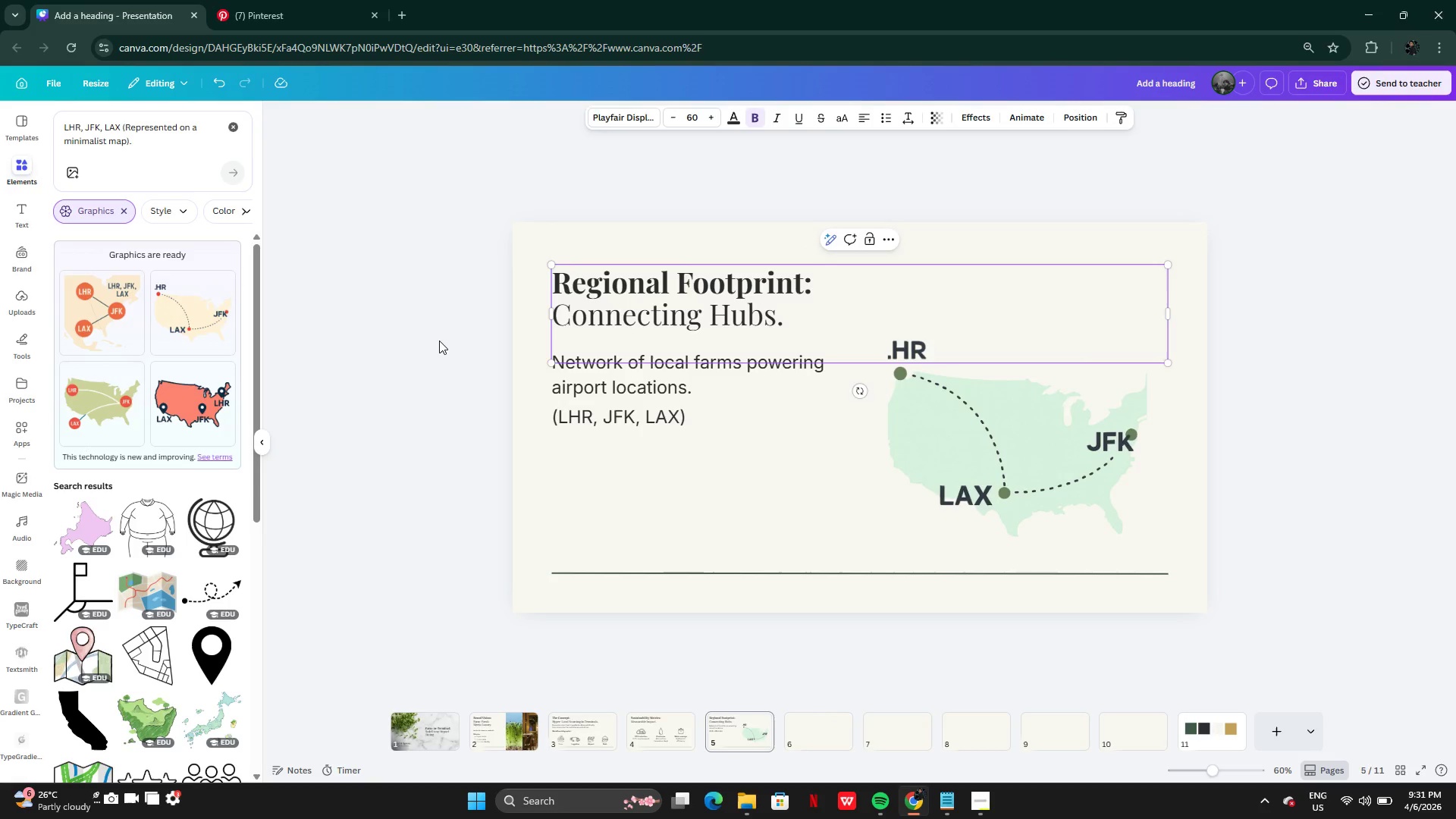 
left_click([439, 340])
 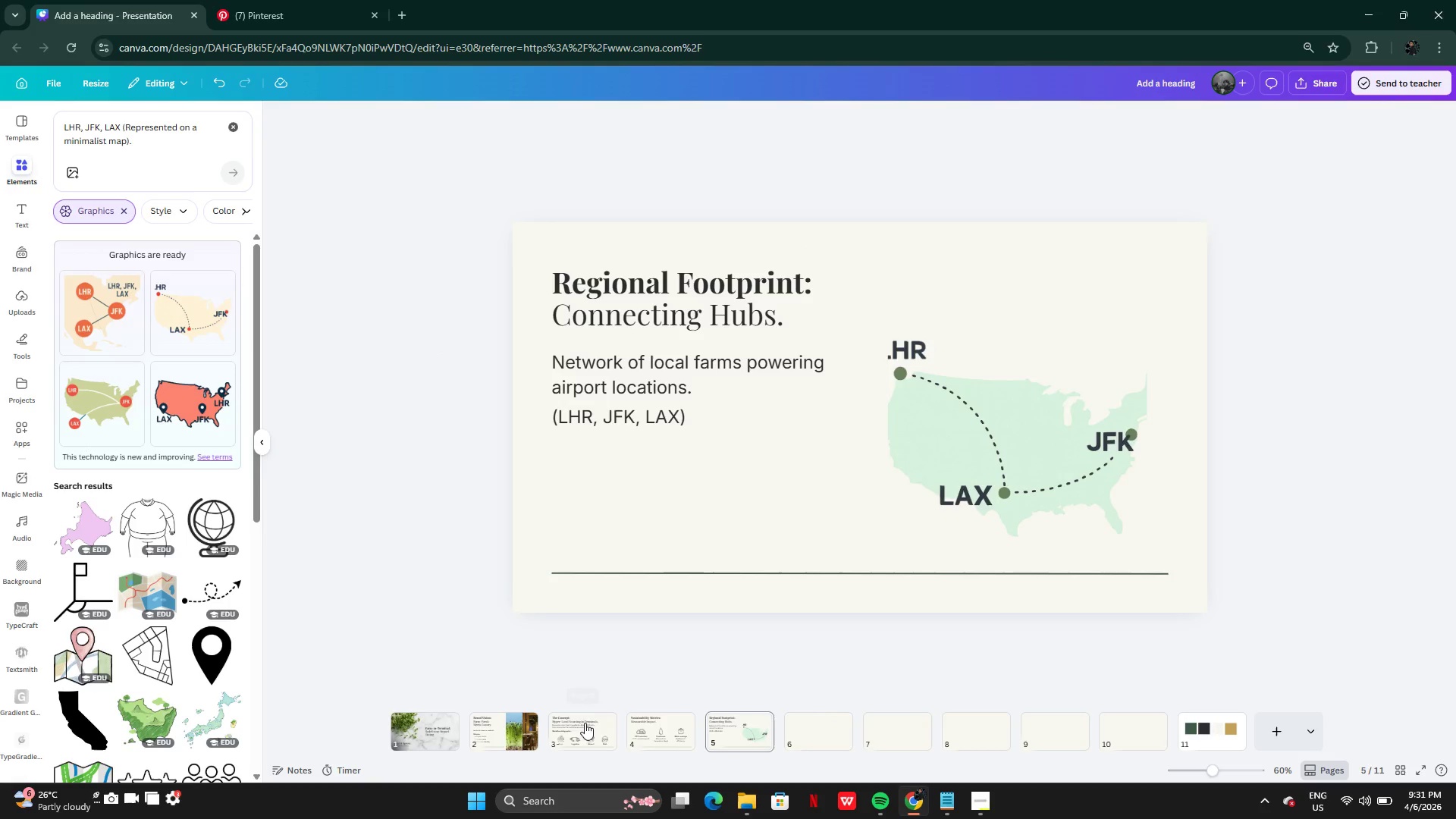 
left_click([661, 724])
 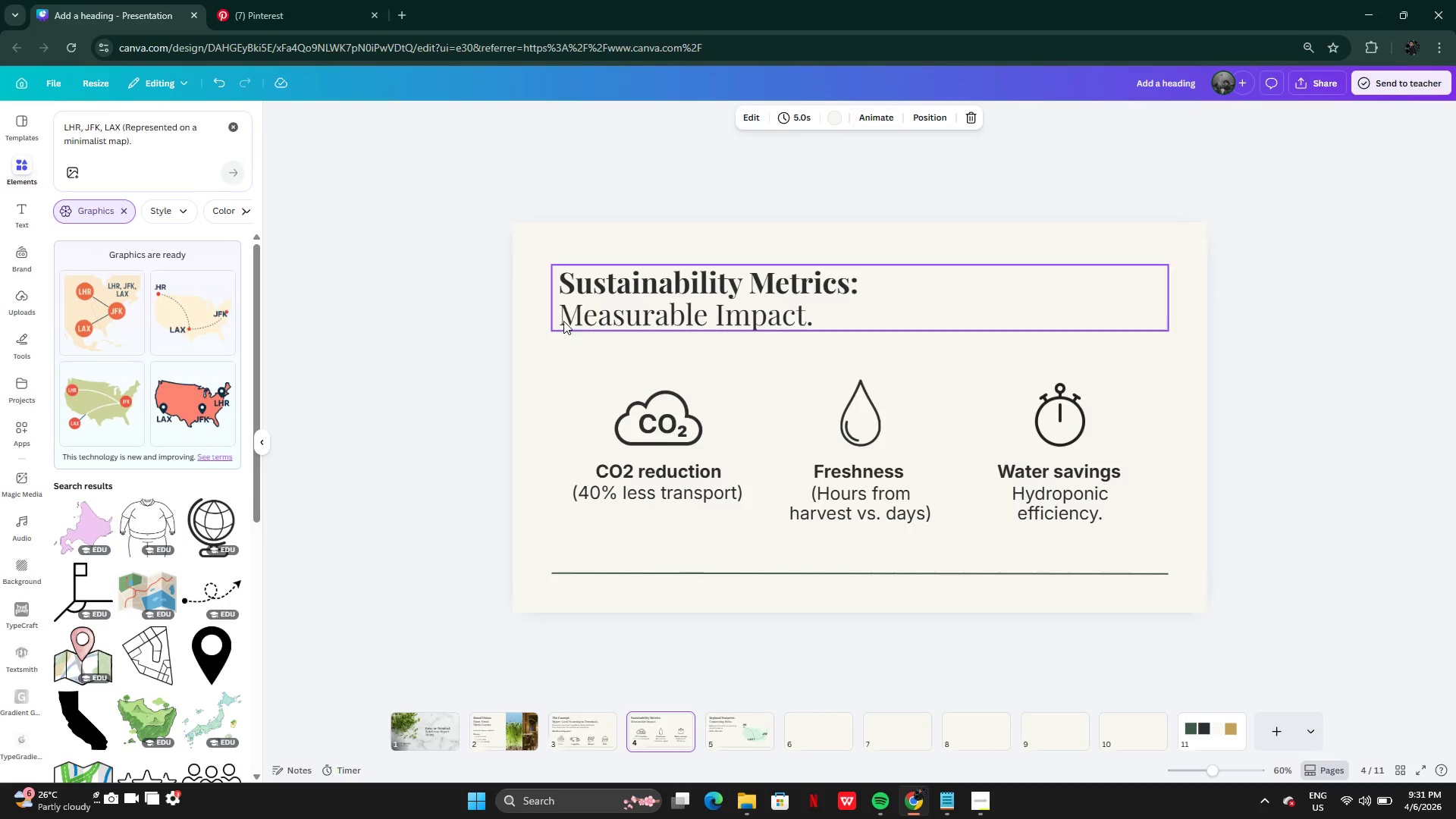 
left_click([574, 300])
 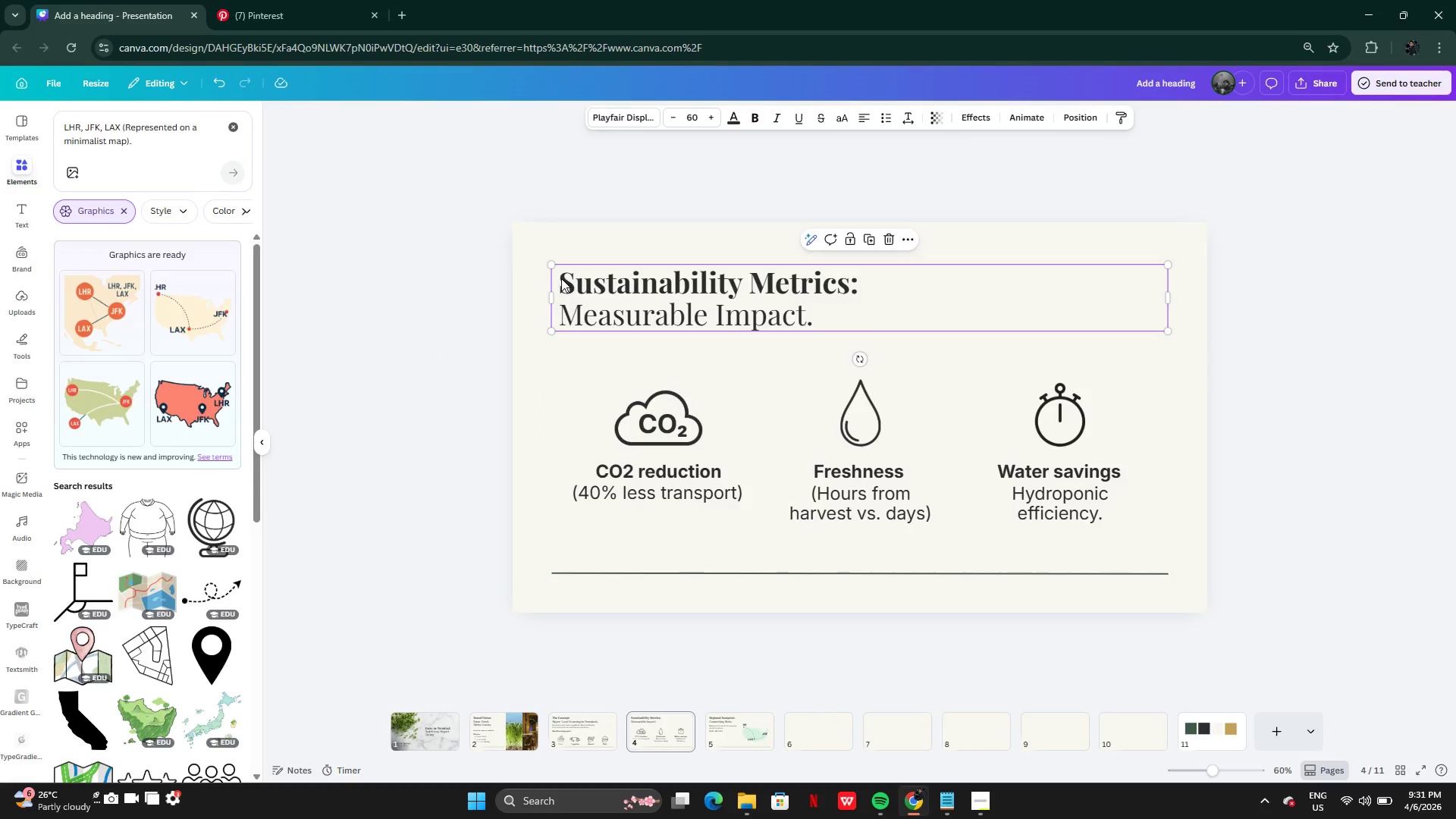 
left_click([560, 278])
 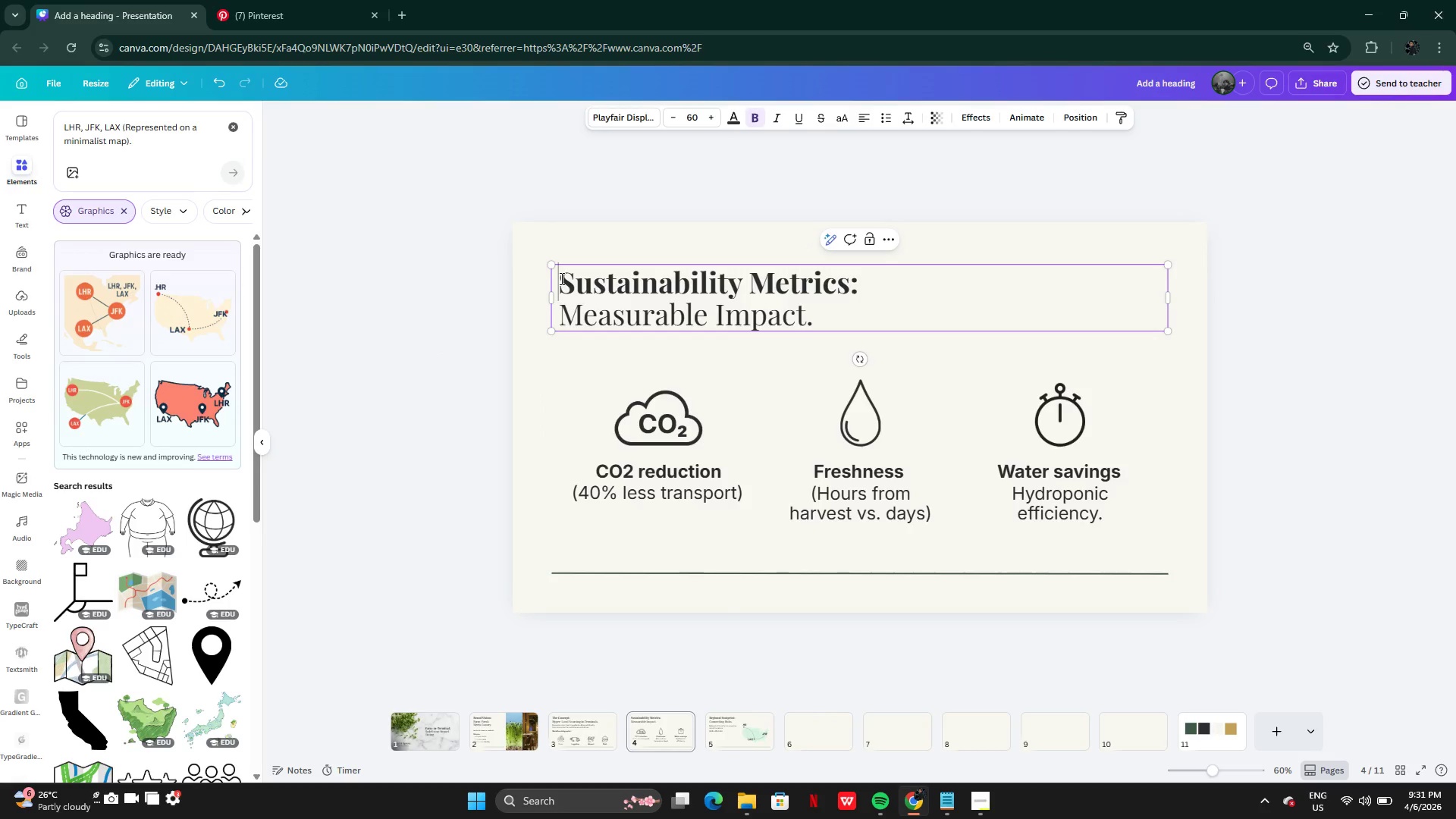 
key(Backspace)
 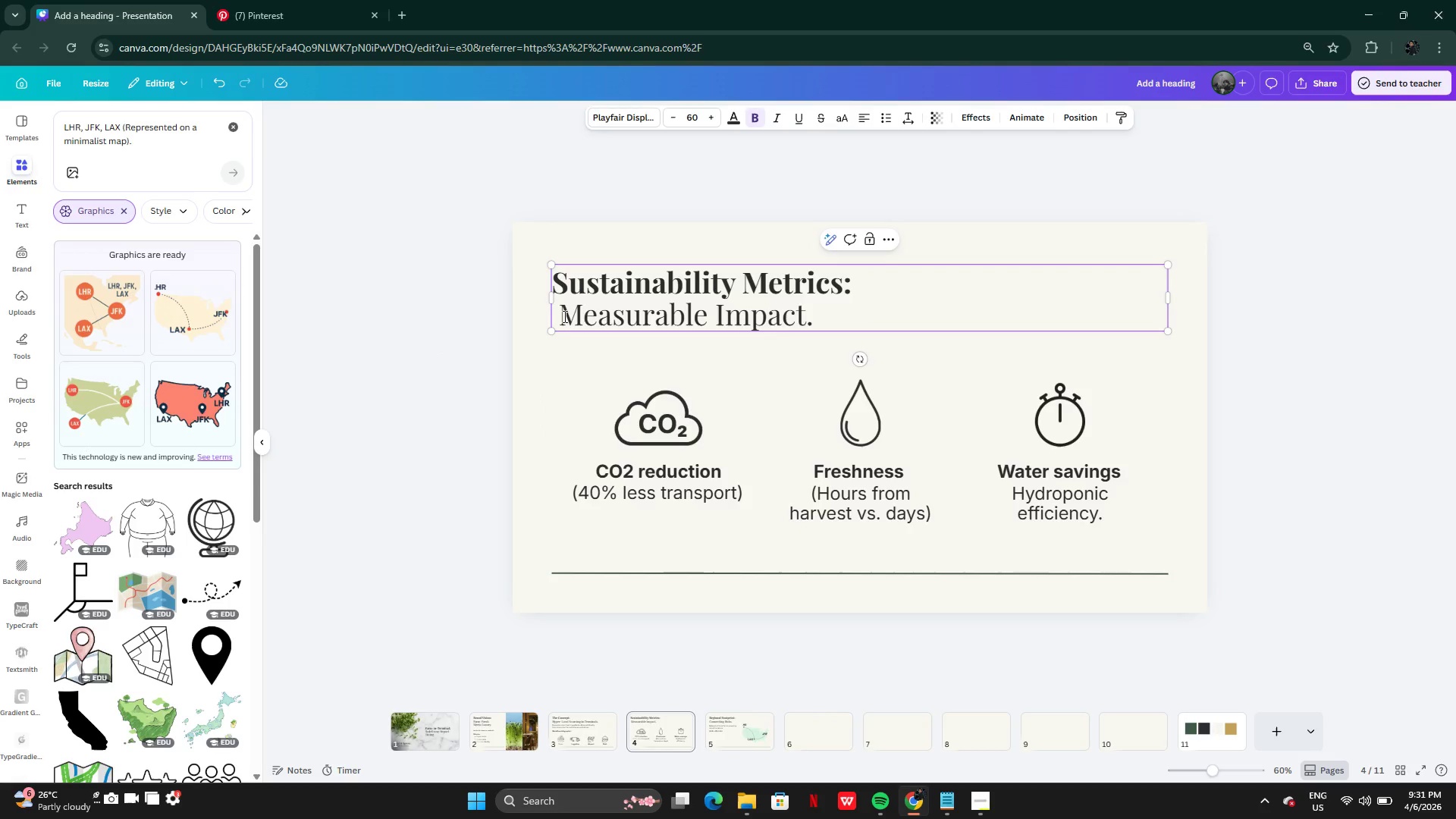 
left_click([563, 316])
 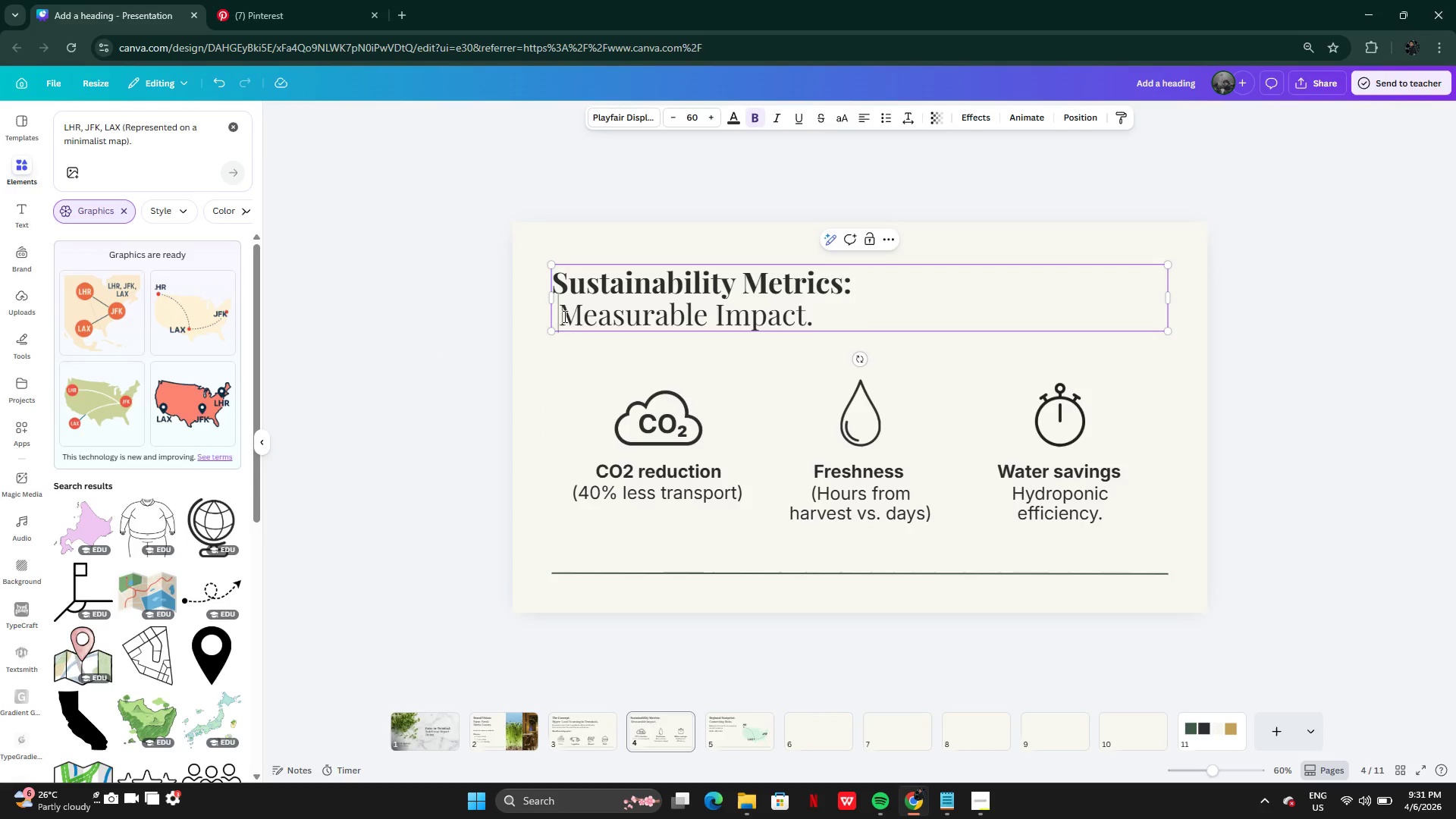 
key(Backspace)
 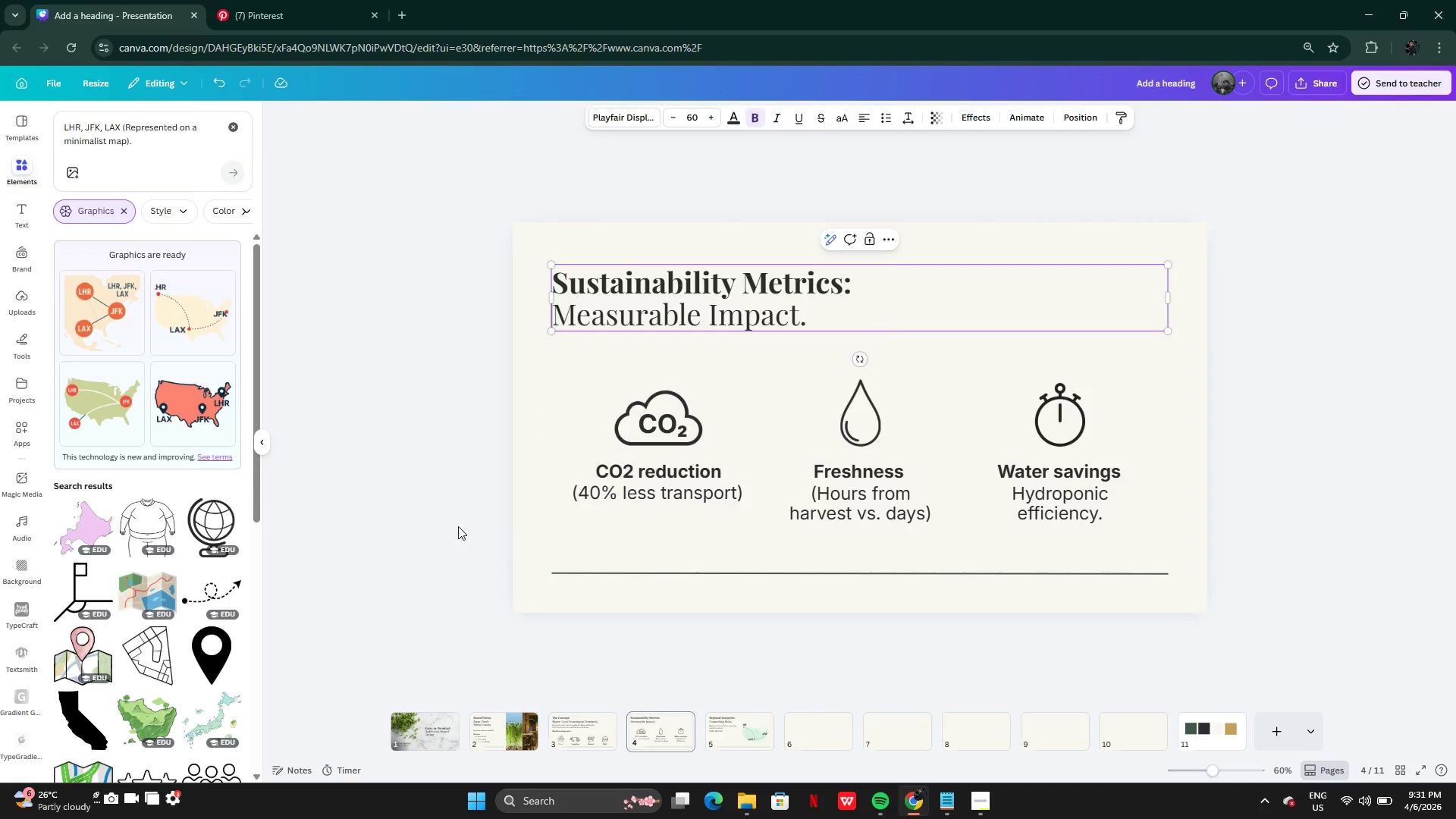 
left_click([457, 525])
 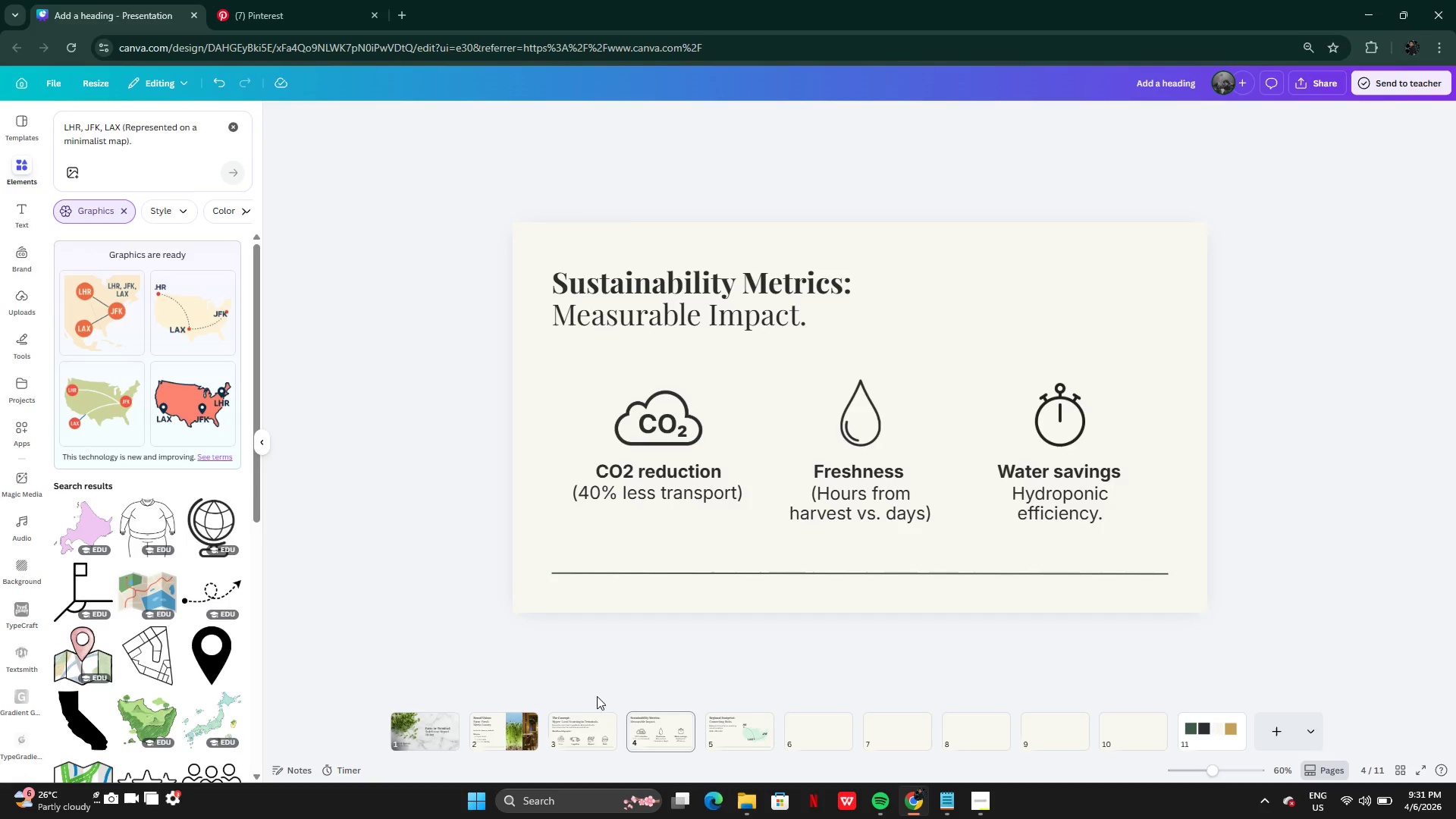 
left_click([597, 714])
 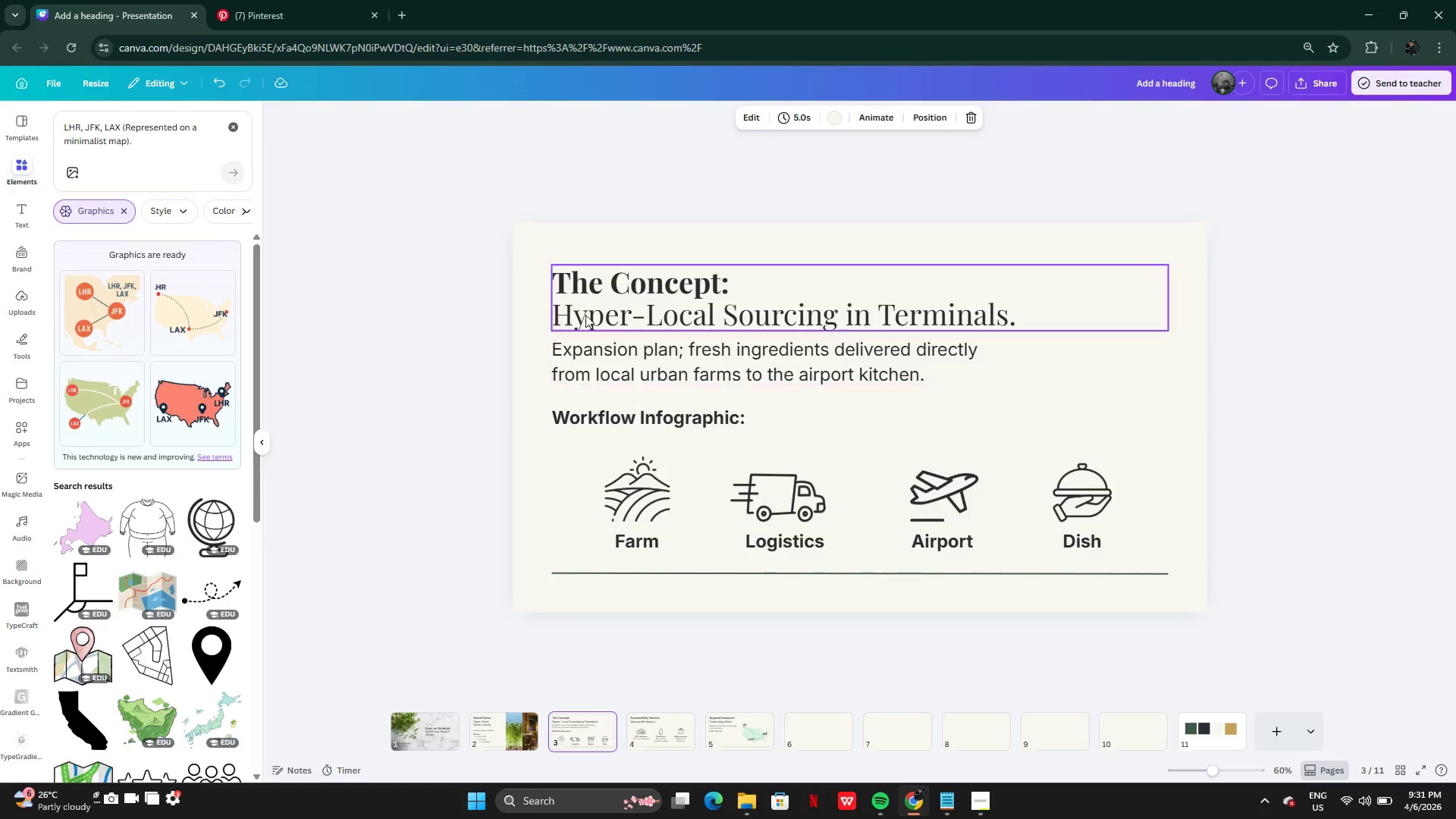 
left_click([581, 293])
 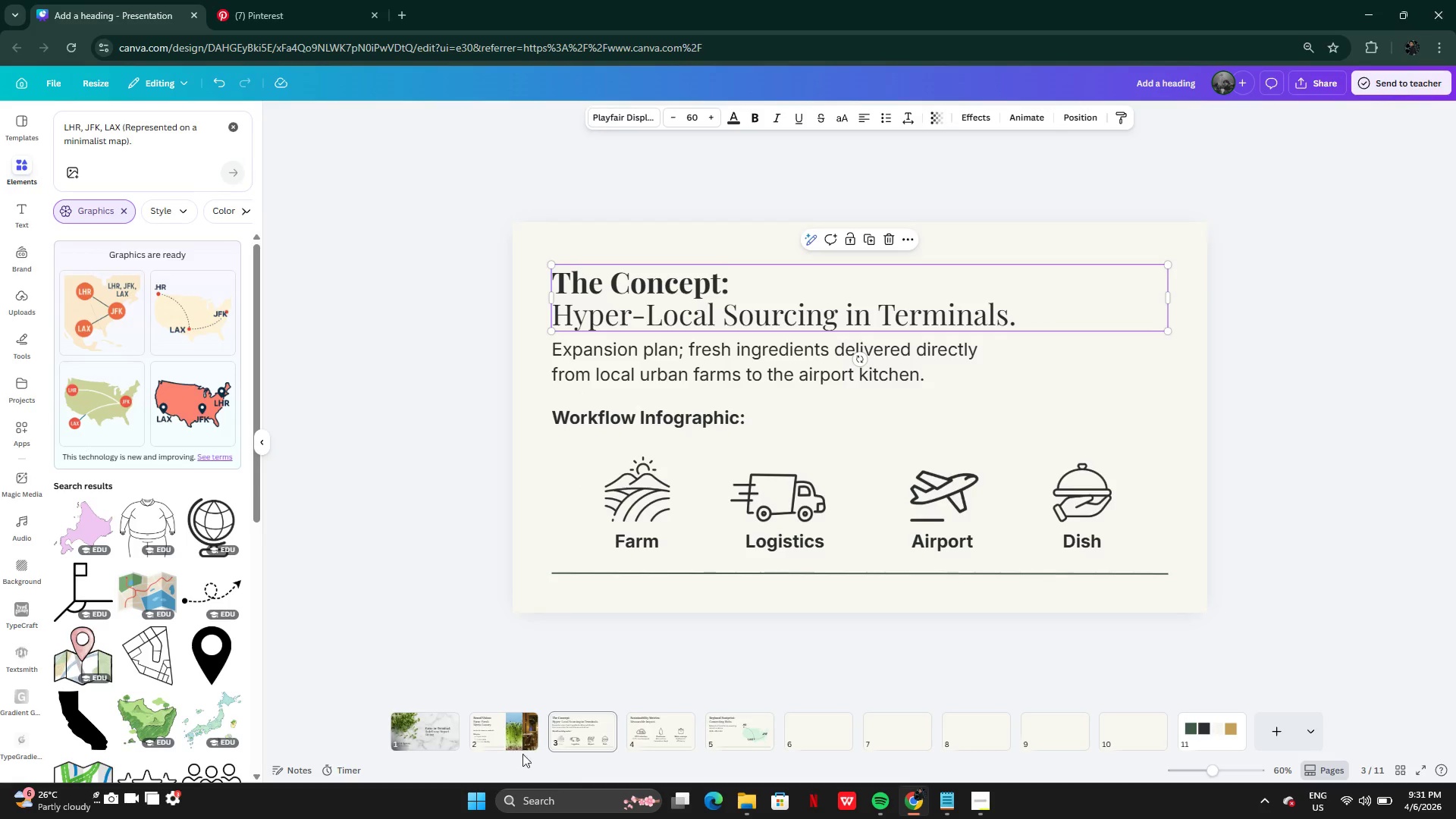 
left_click([504, 739])
 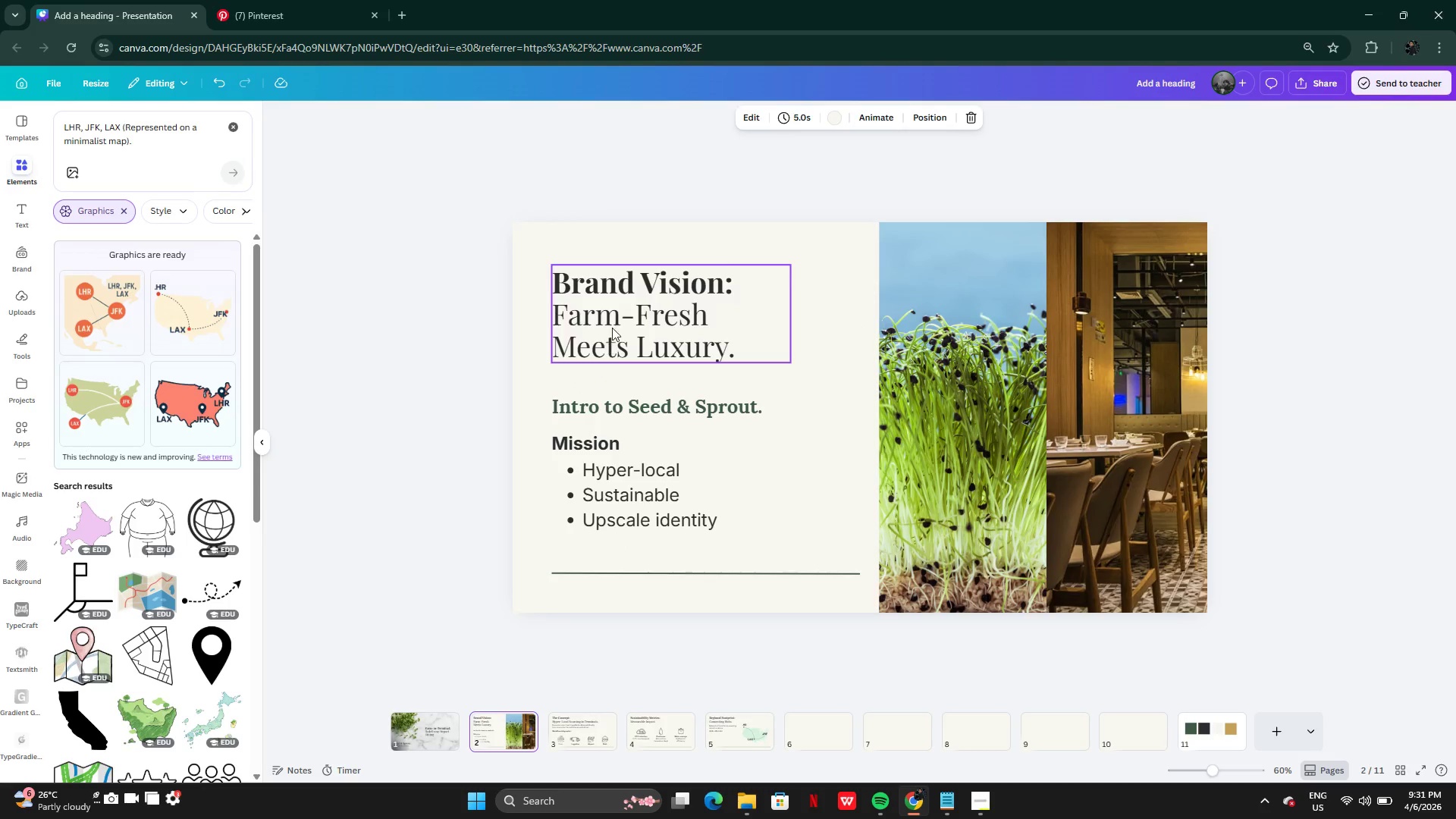 
left_click([610, 324])
 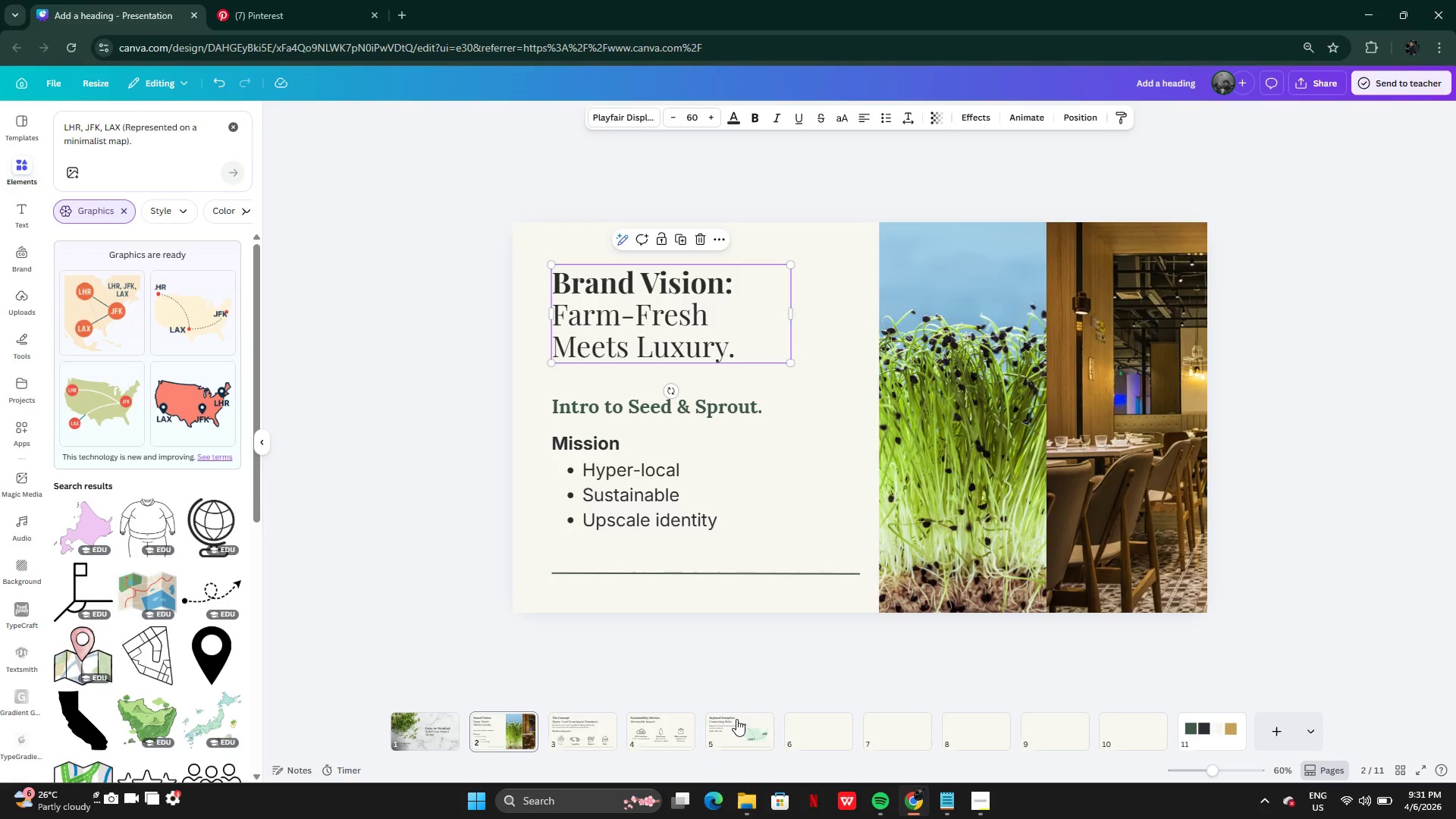 
left_click([736, 726])
 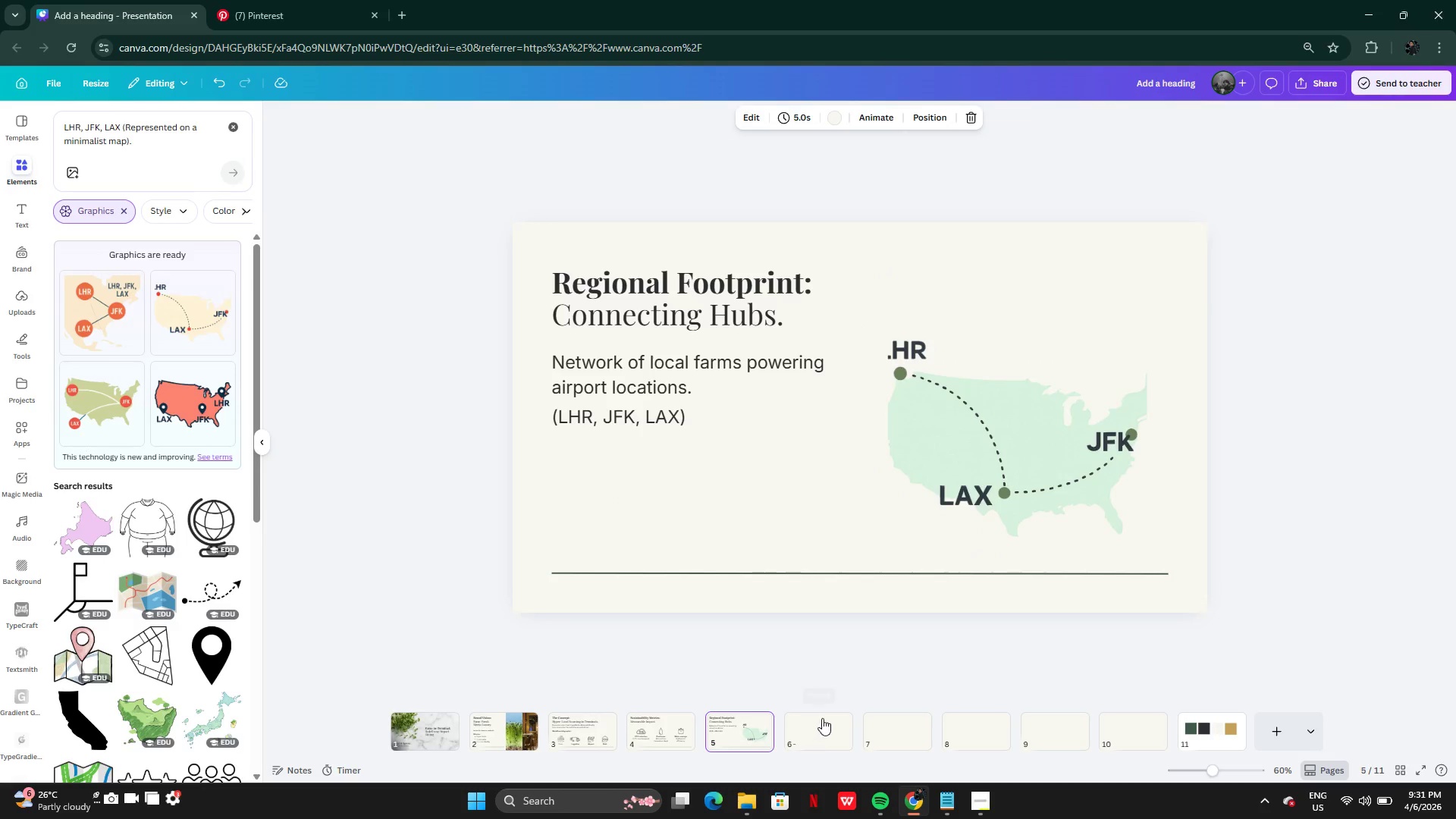 
left_click([814, 727])
 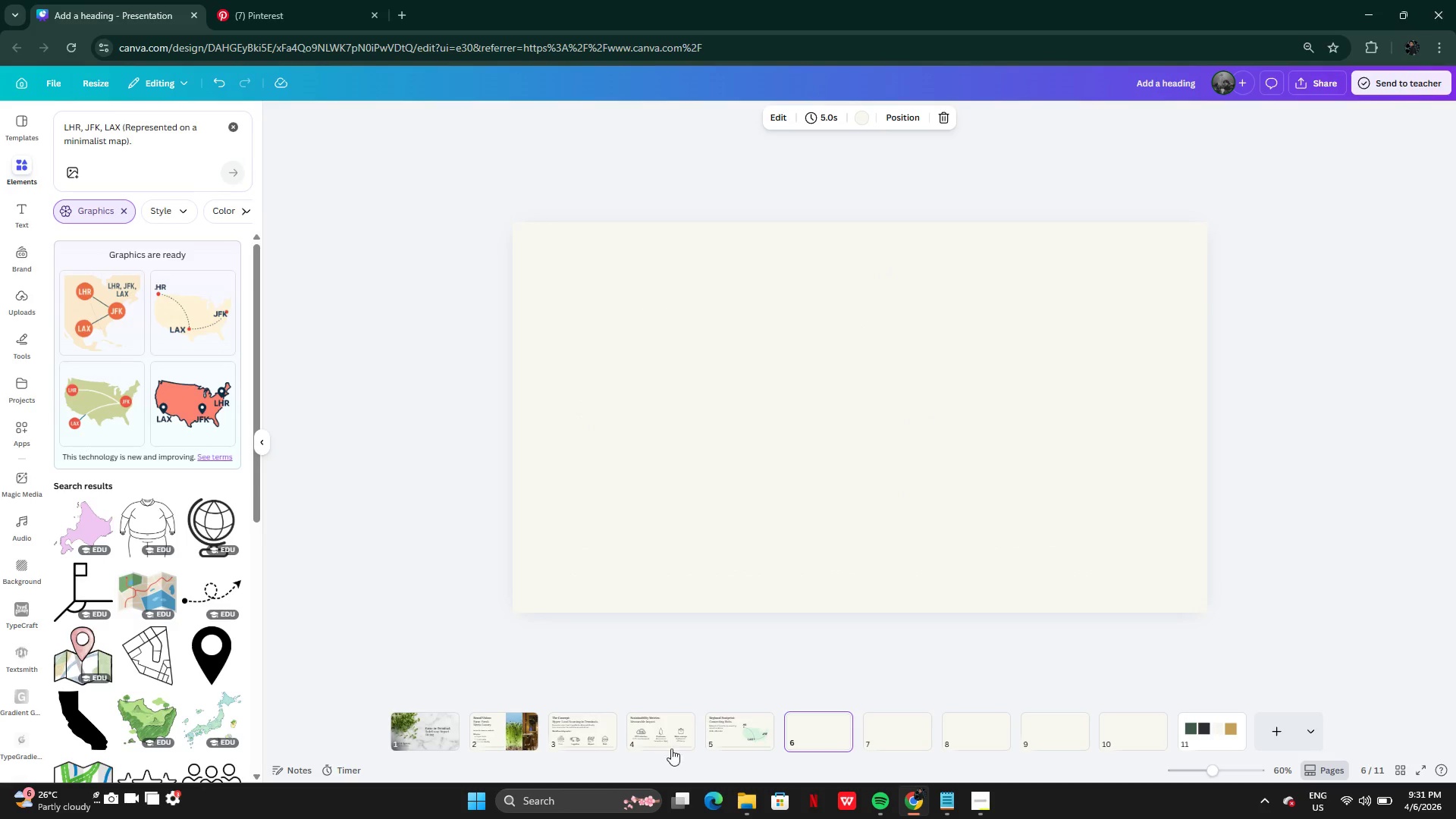 
left_click([727, 736])
 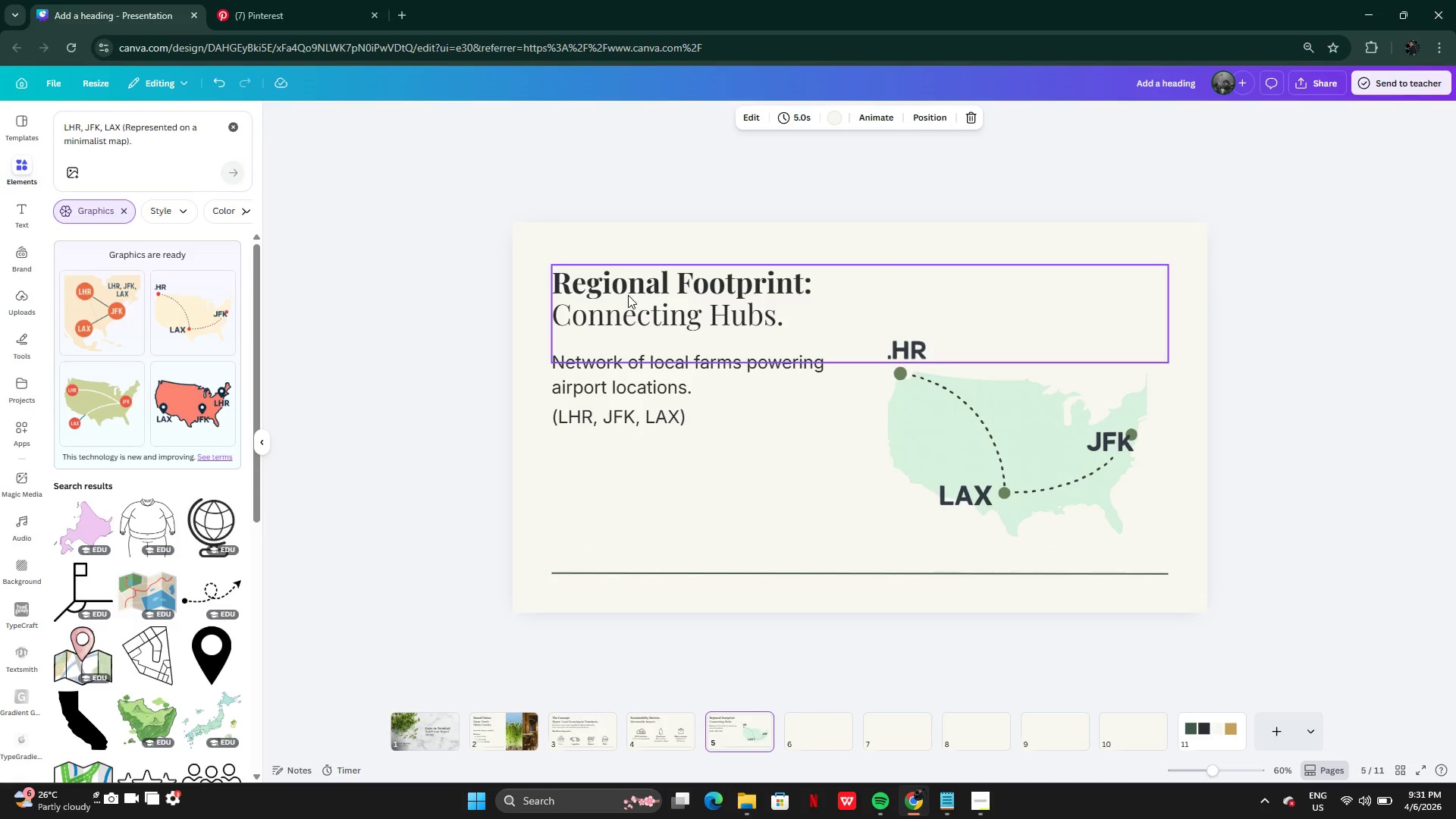 
hold_key(key=ShiftLeft, duration=1.09)
left_click([628, 295])
 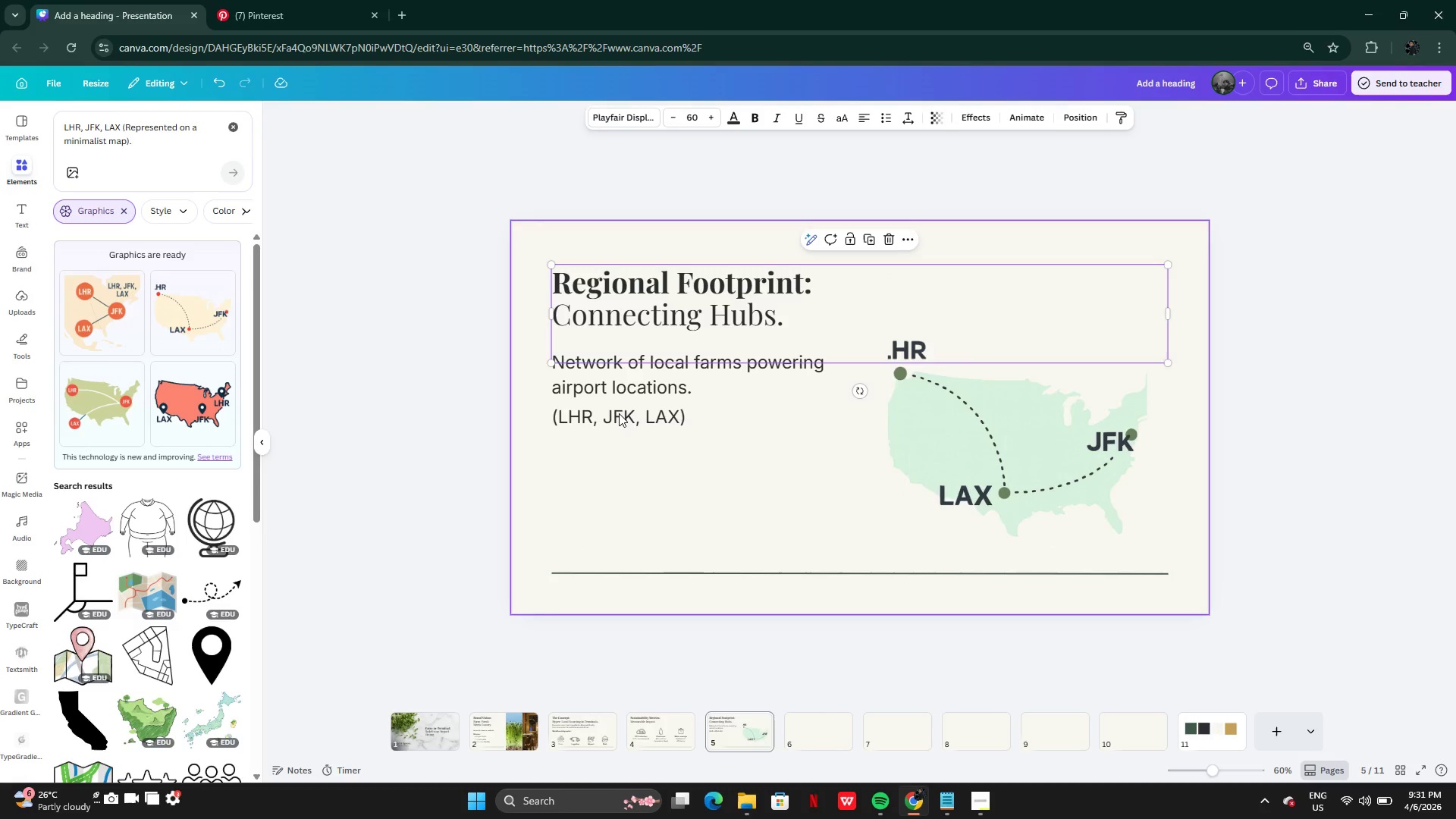 
left_click([619, 422])
 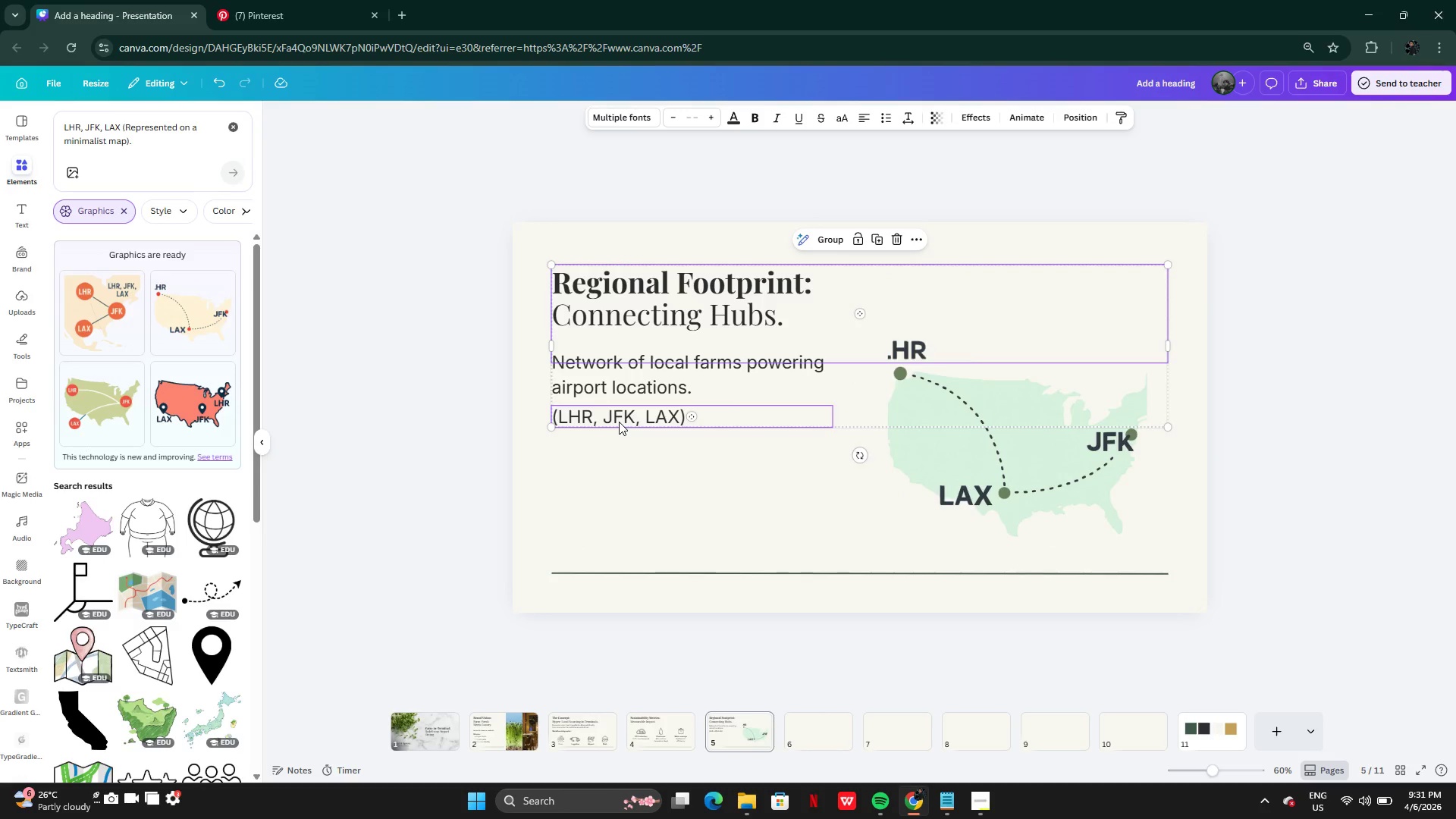 
key(Shift+ShiftLeft)
 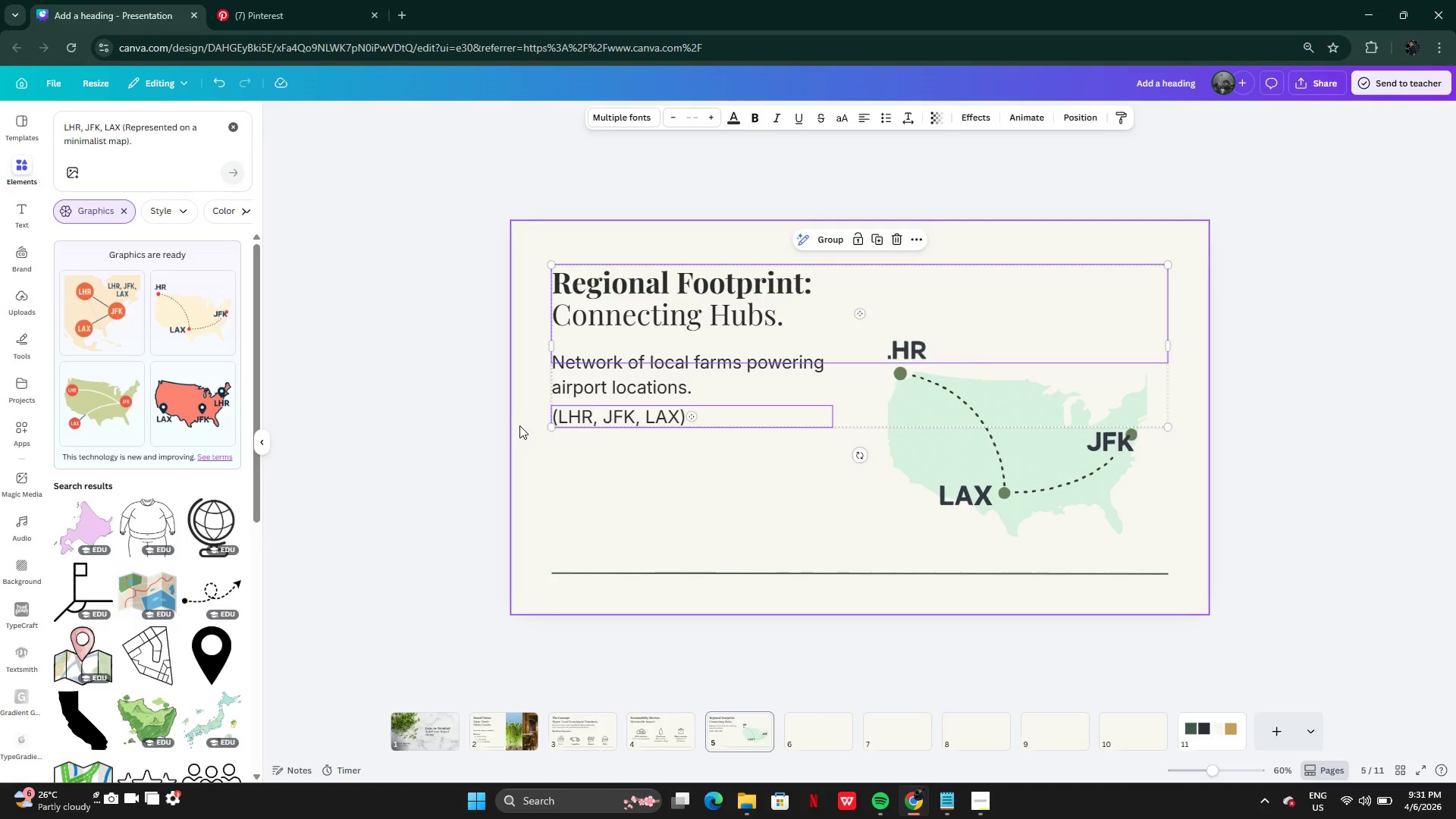 
left_click_drag(start_coordinate=[519, 429], to_coordinate=[519, 425])
 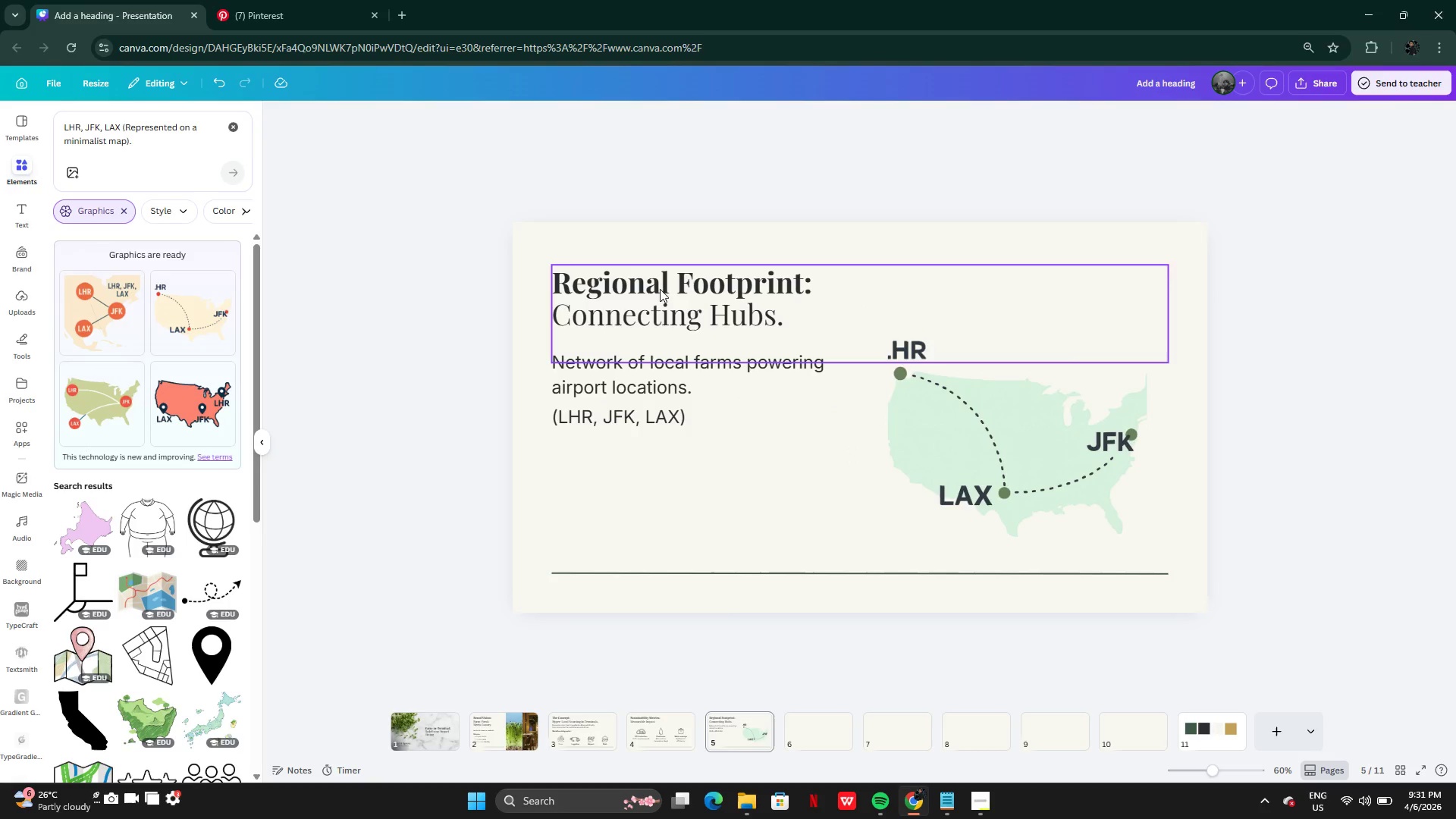 
hold_key(key=ShiftLeft, duration=0.78)
left_click_drag(start_coordinate=[655, 280], to_coordinate=[656, 275])
 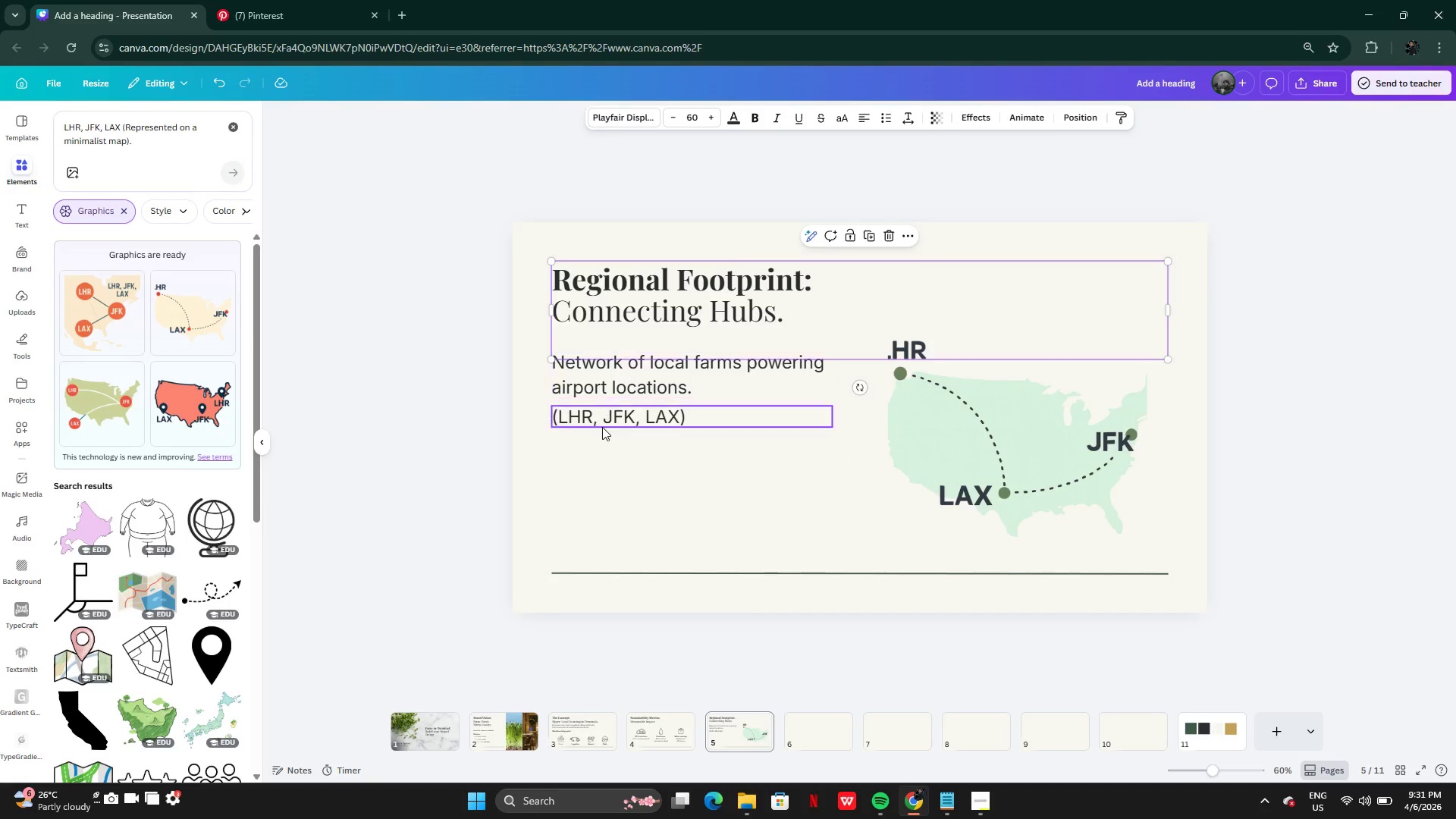 
key(Control+Z)
 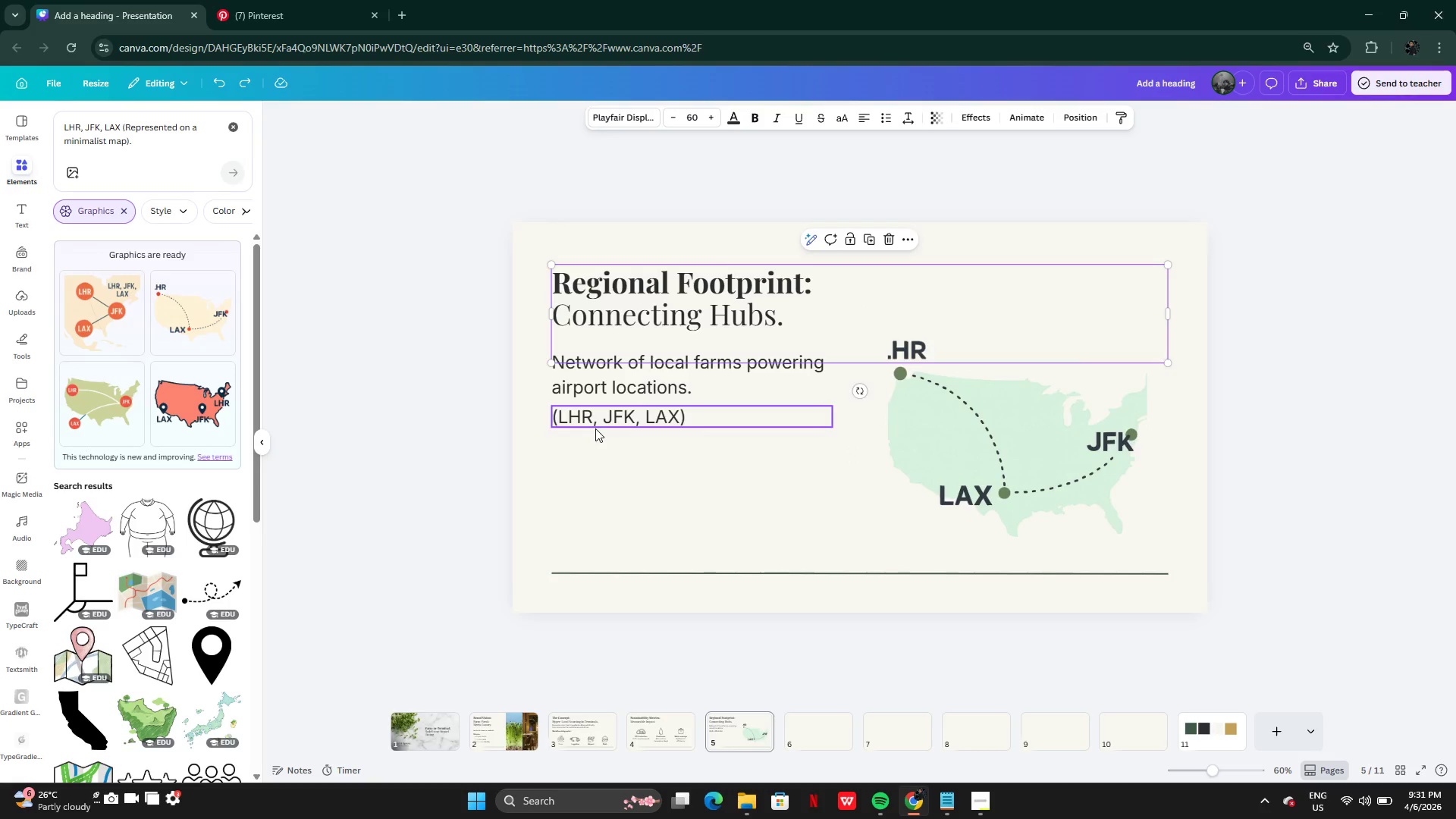 
hold_key(key=ShiftLeft, duration=1.12)
left_click_drag(start_coordinate=[620, 372], to_coordinate=[624, 362])
 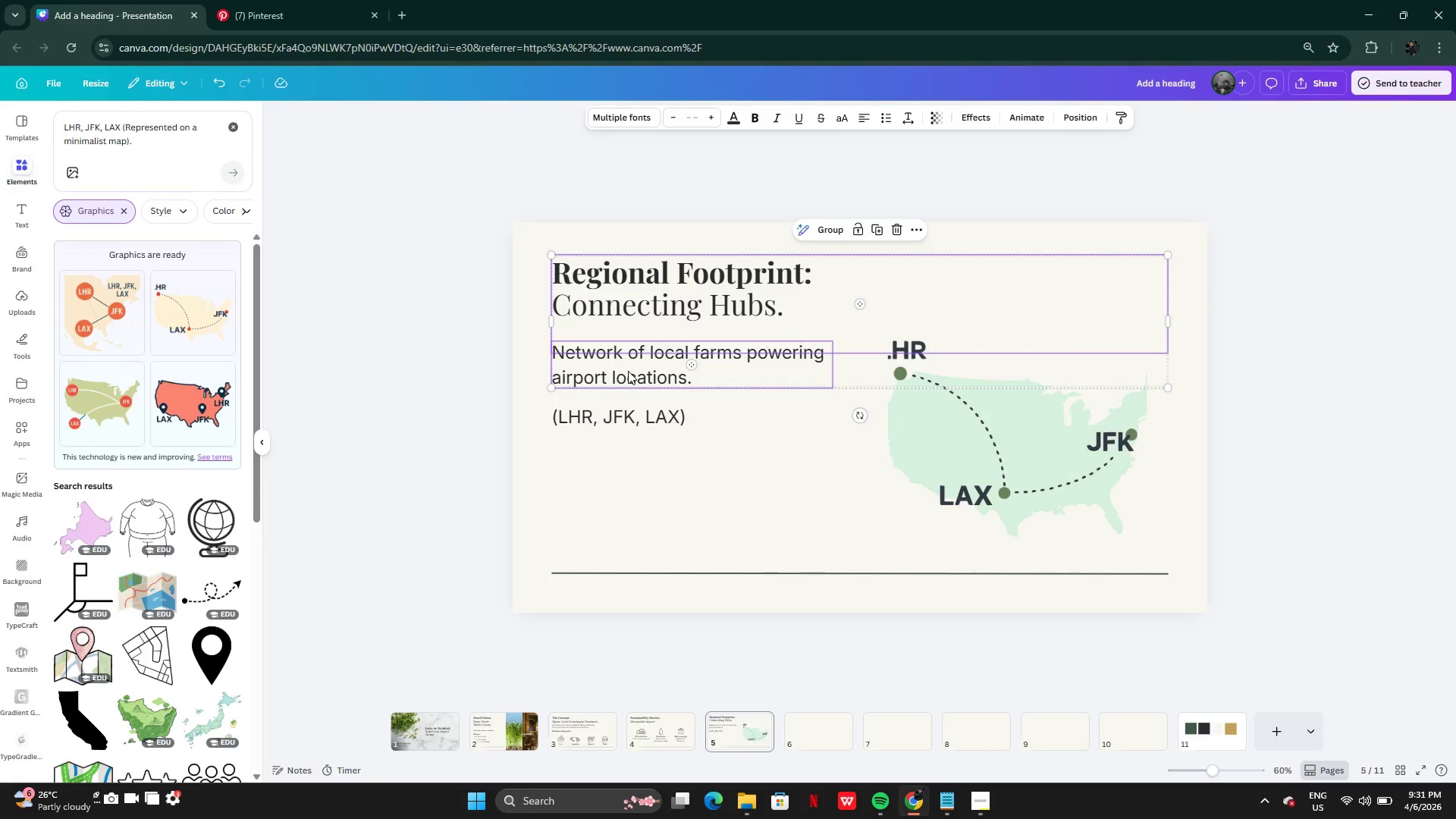 
key(Control+Z)
 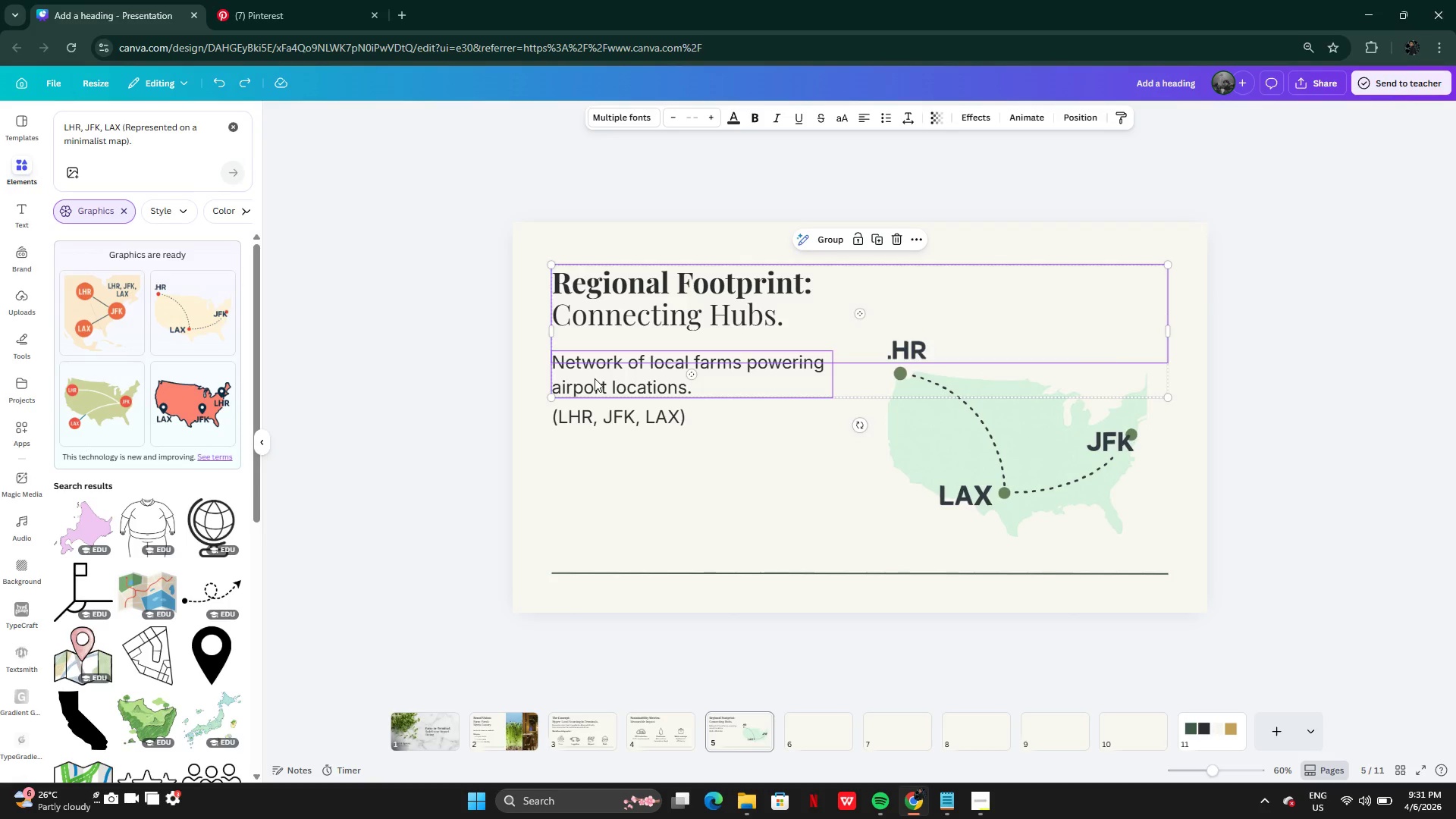 
left_click([595, 378])
 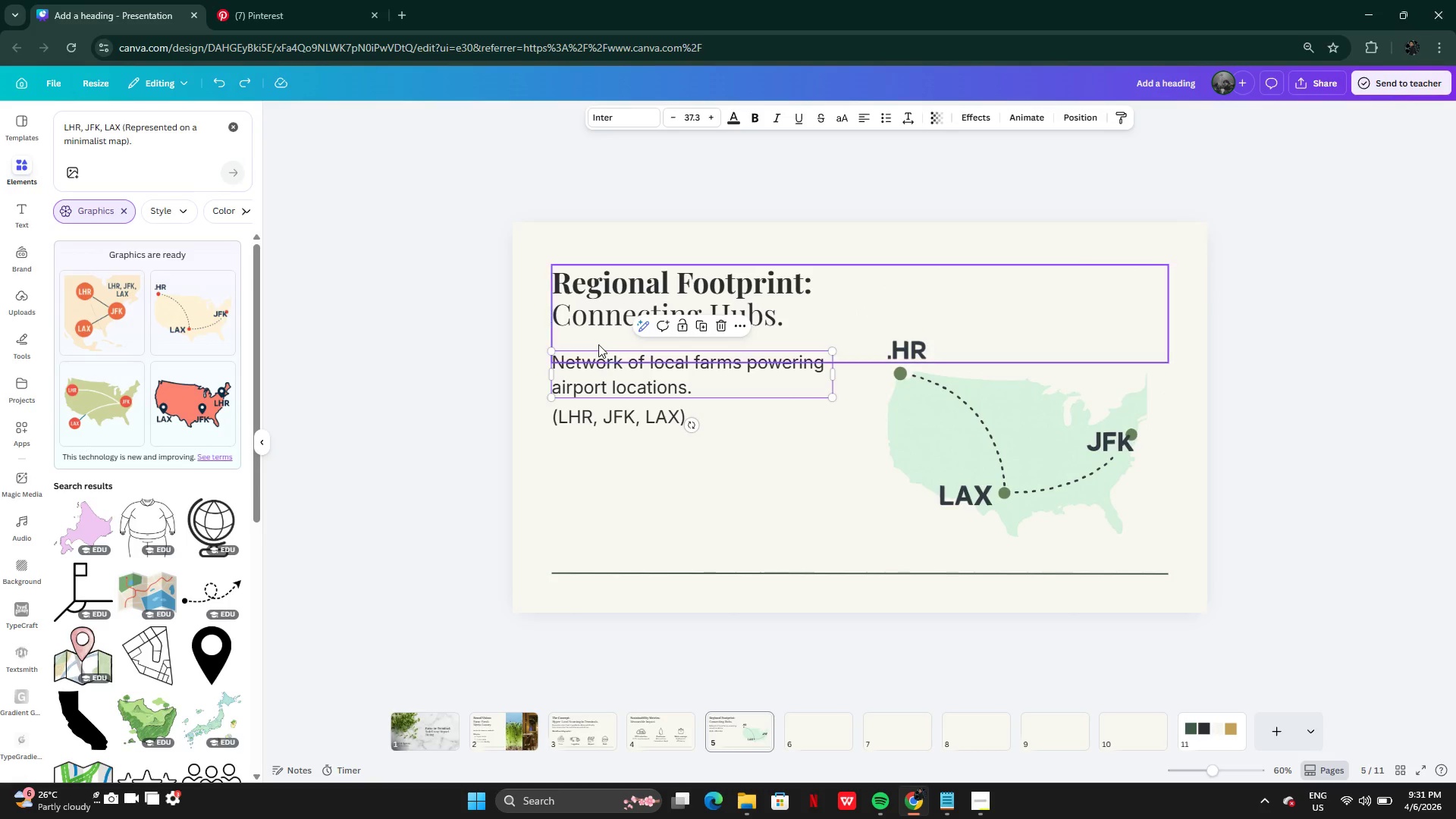 
left_click([598, 342])
 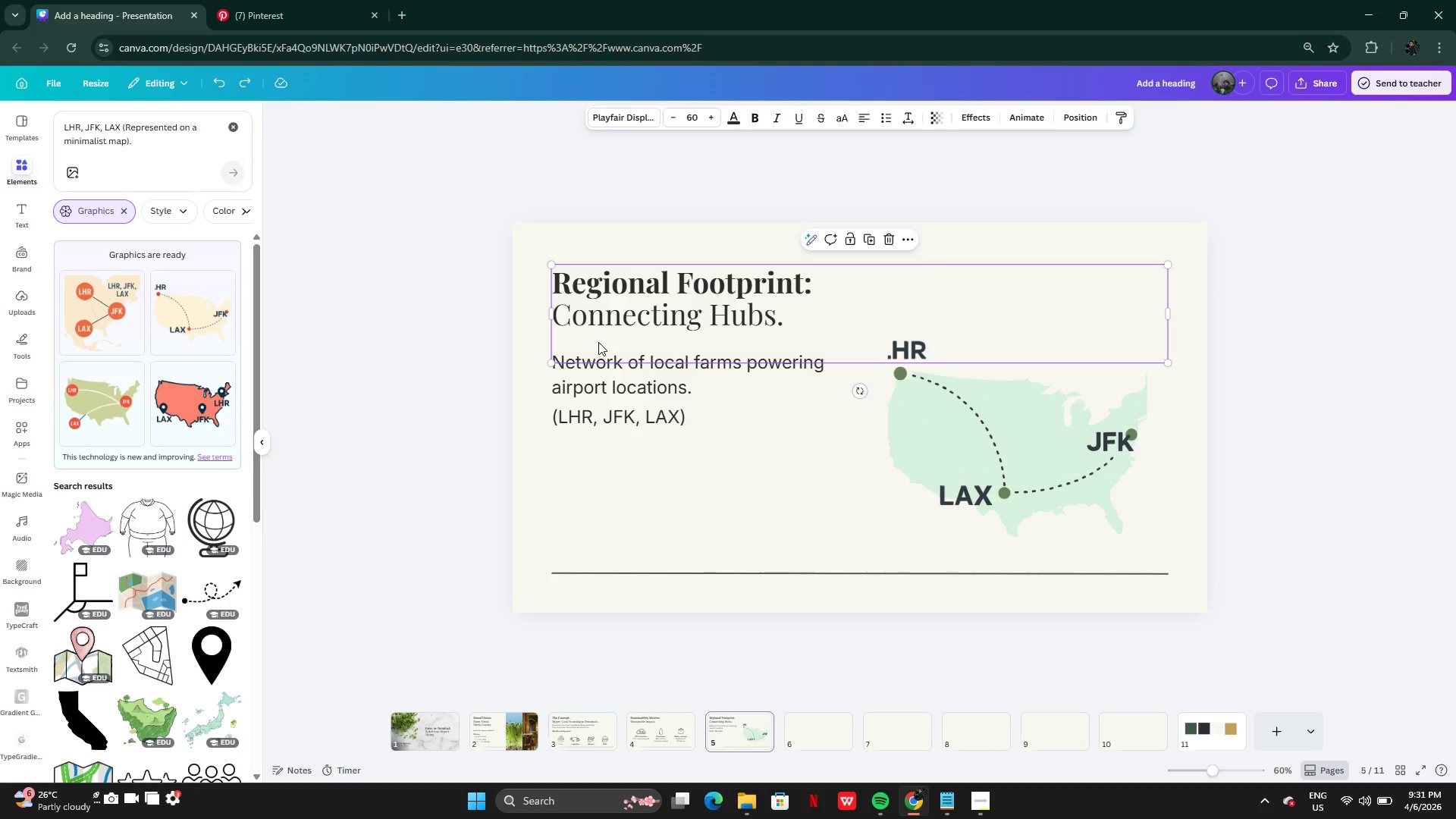 
left_click([598, 342])
 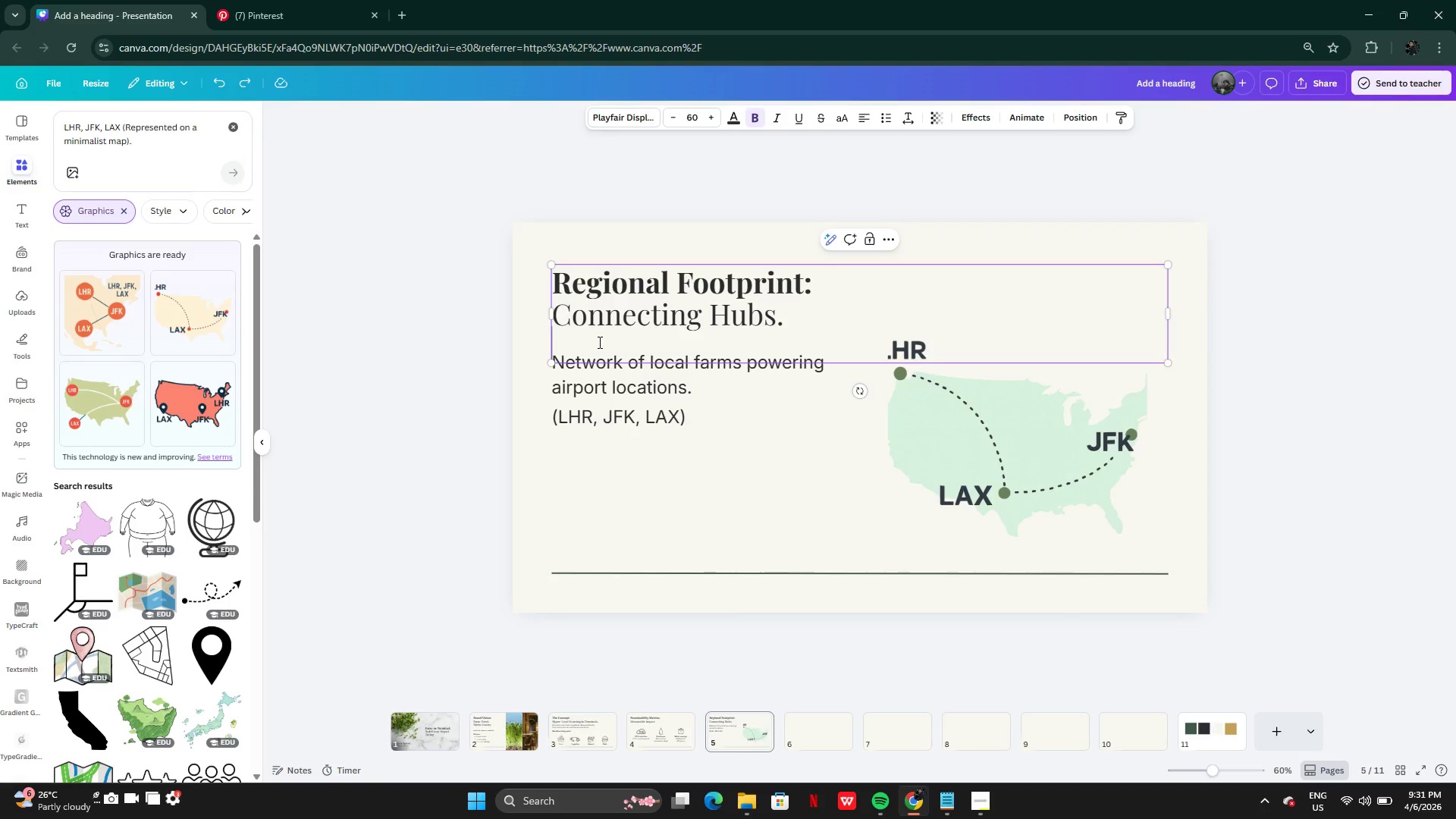 
key(Backspace)
 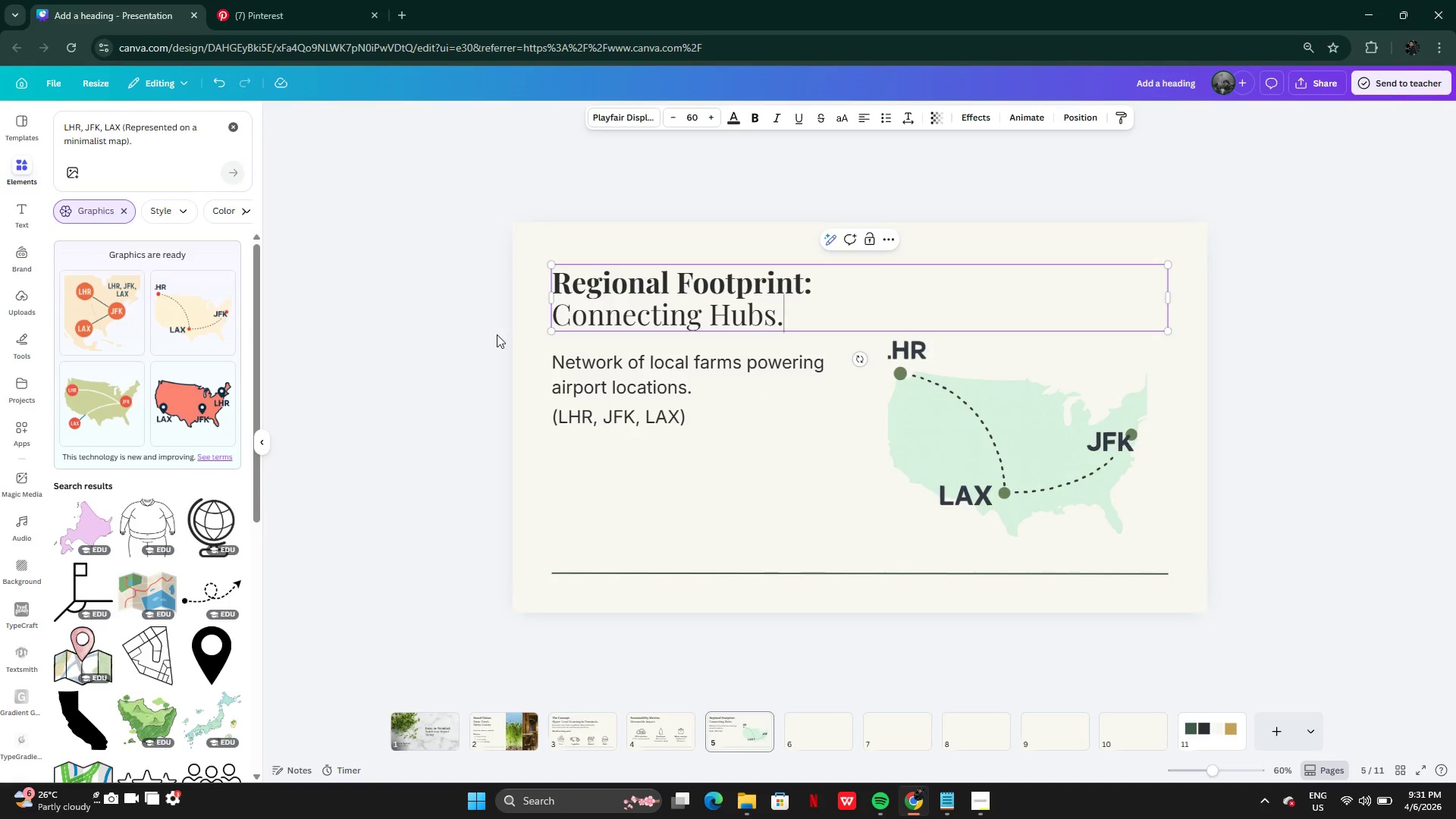 
left_click([495, 334])
 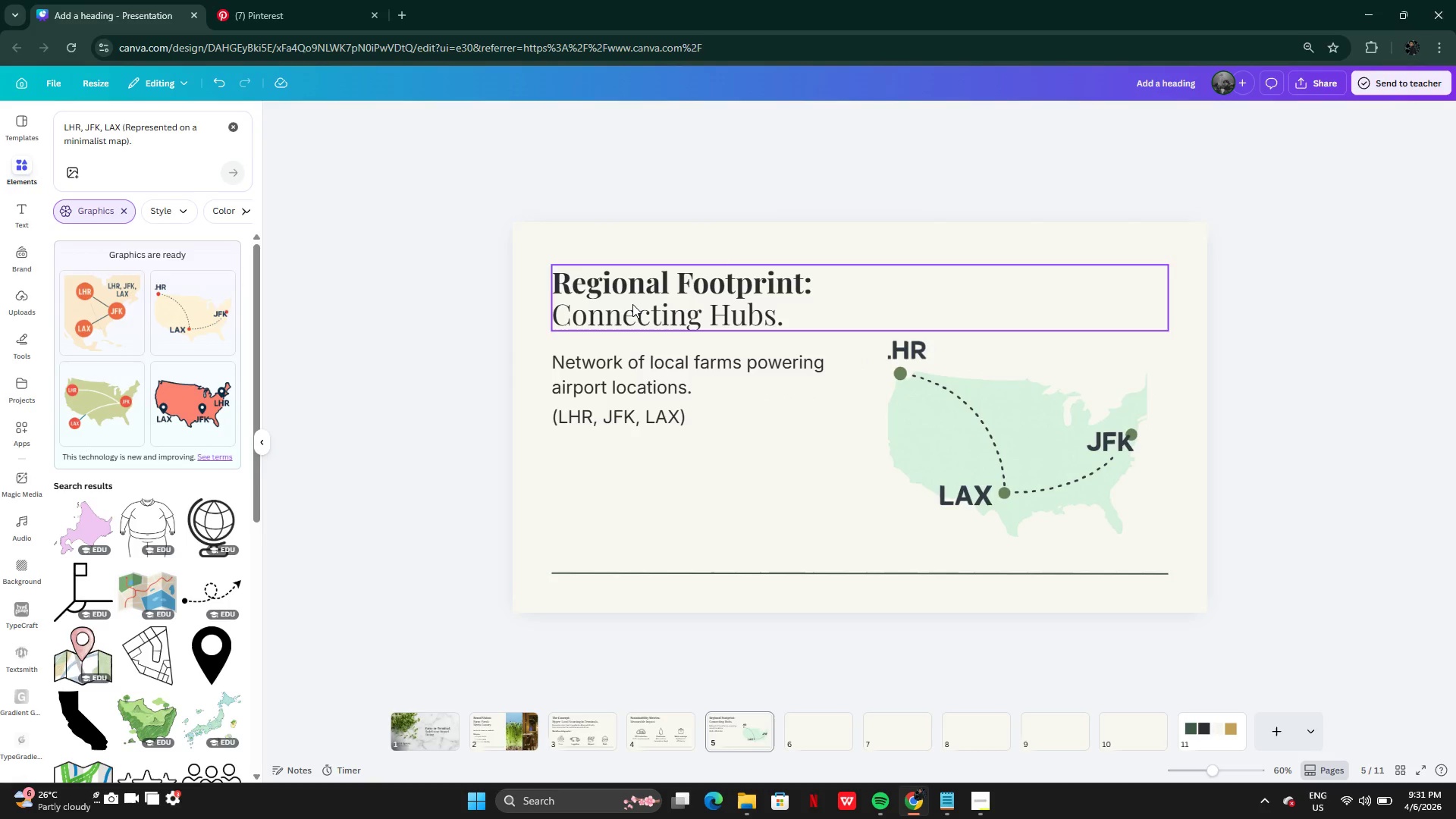 
hold_key(key=ShiftLeft, duration=1.3)
left_click([632, 304])
 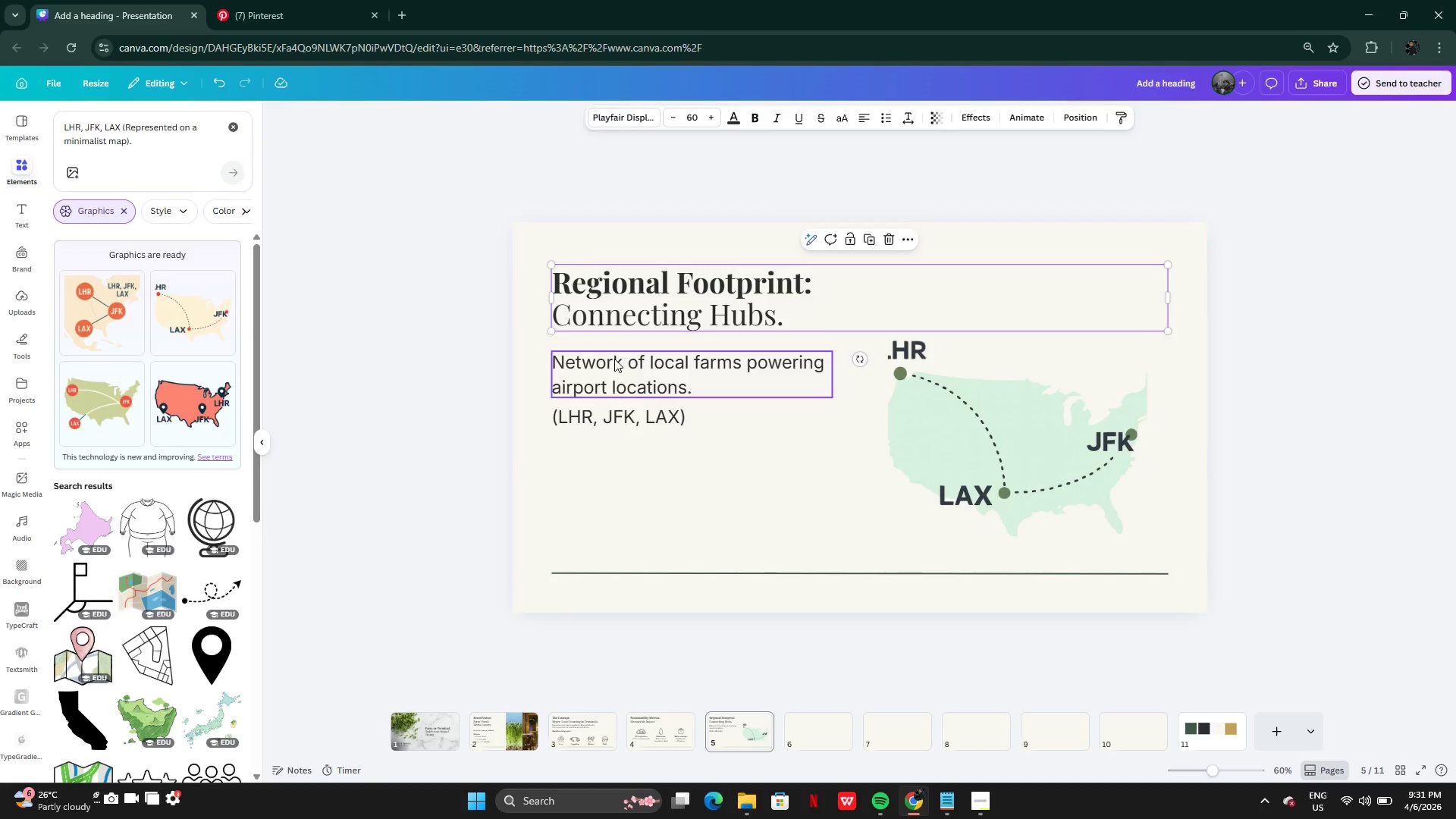 
left_click([614, 359])
 